 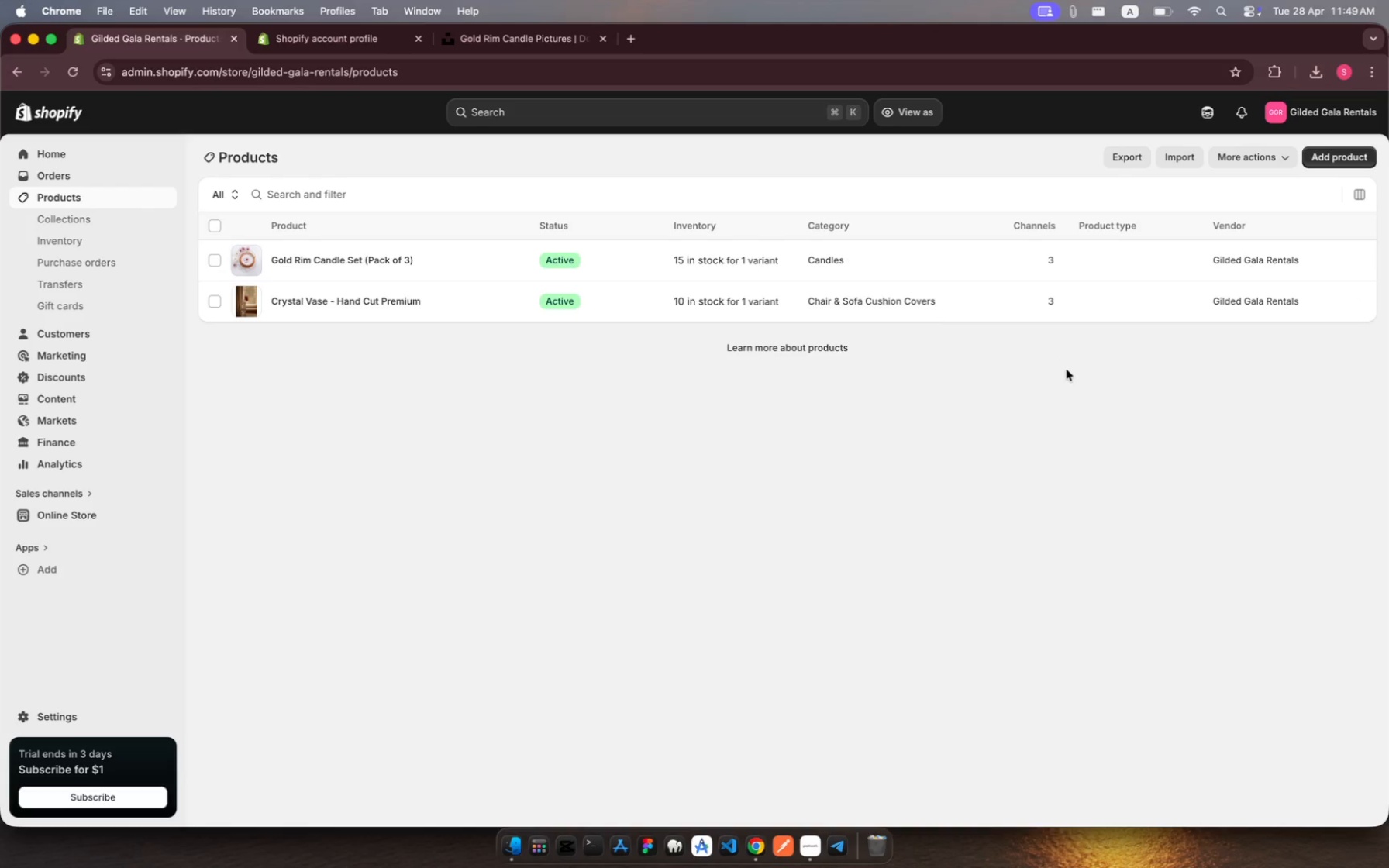 
left_click([1329, 153])
 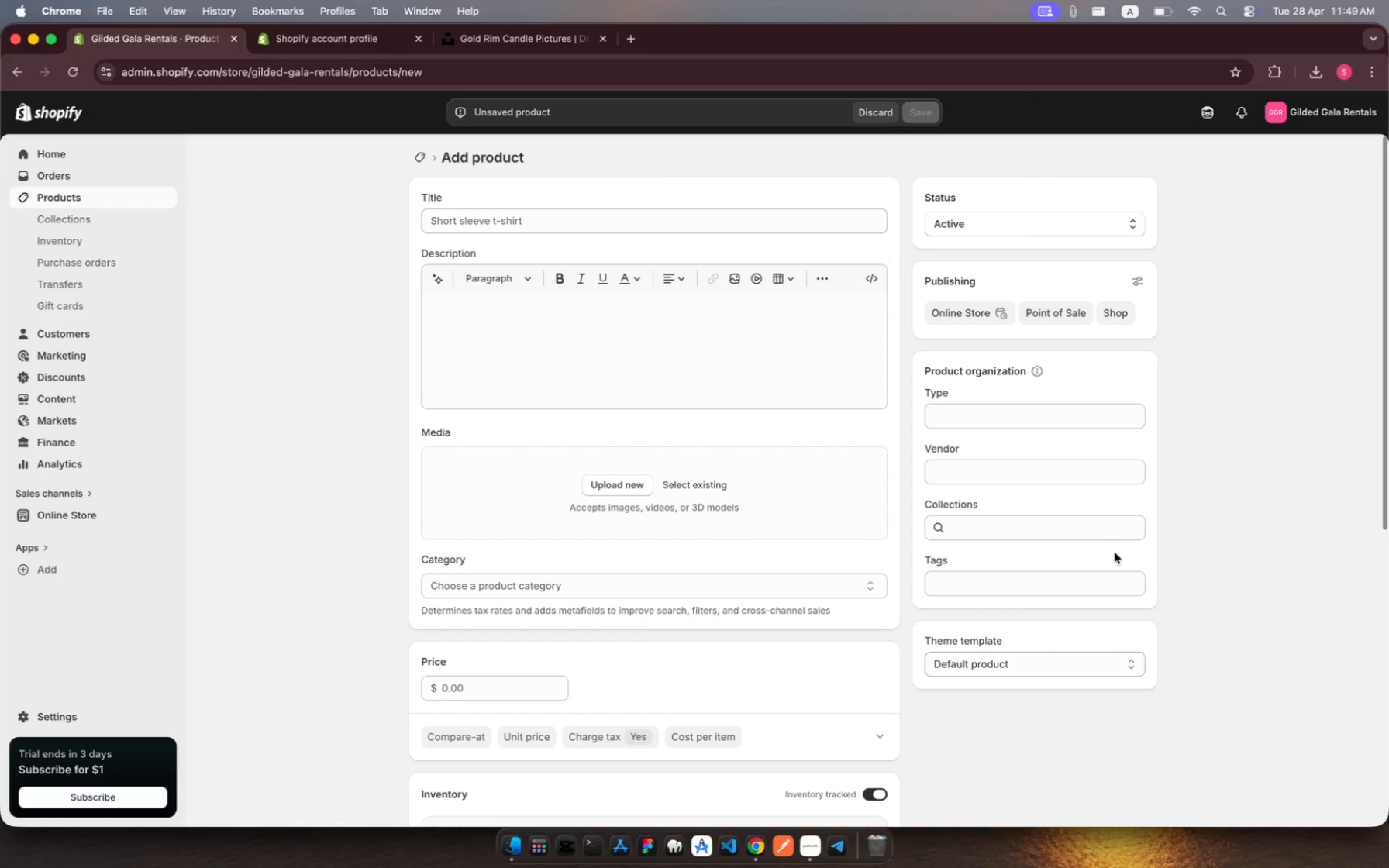 
wait(16.34)
 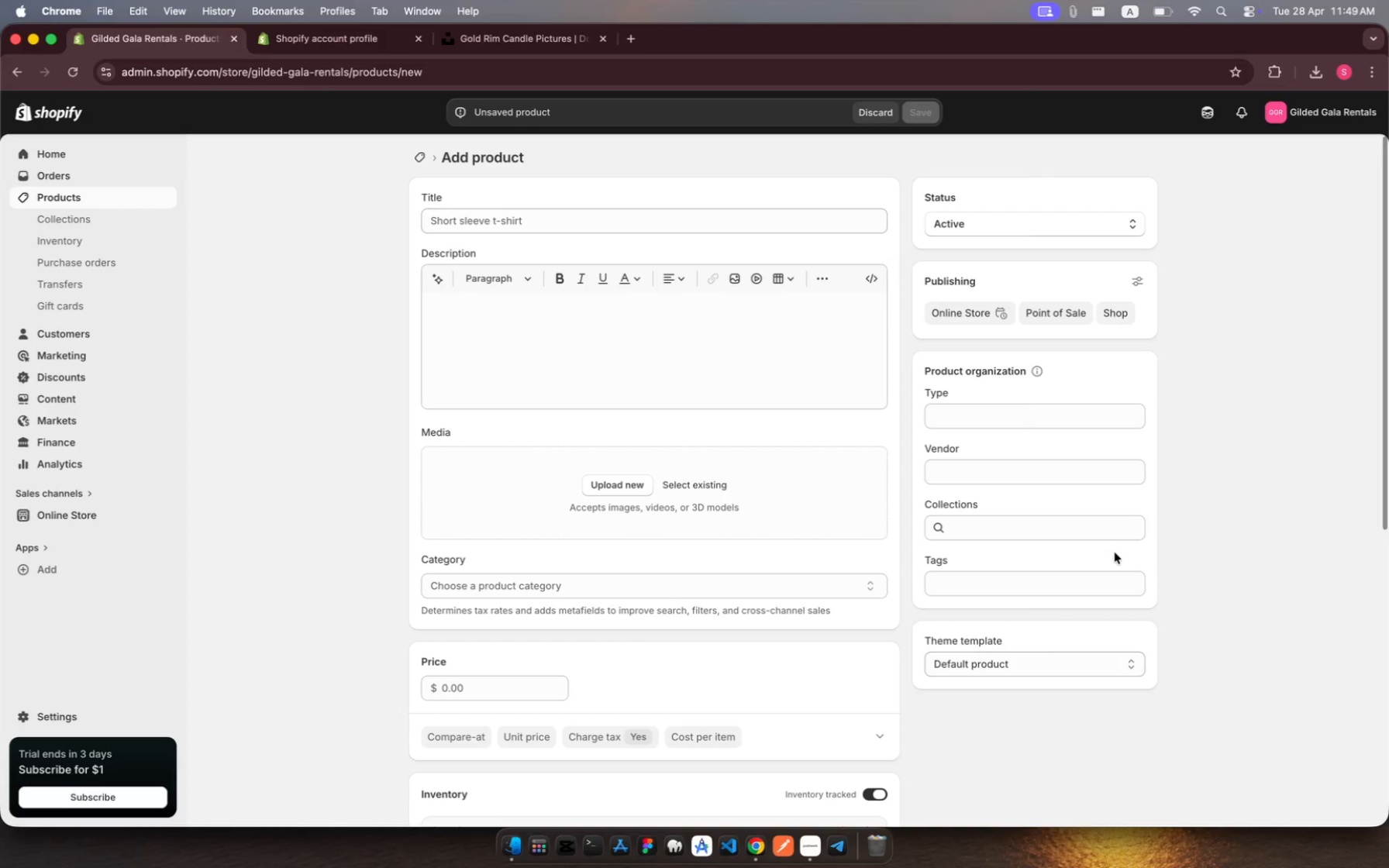 
left_click([474, 220])
 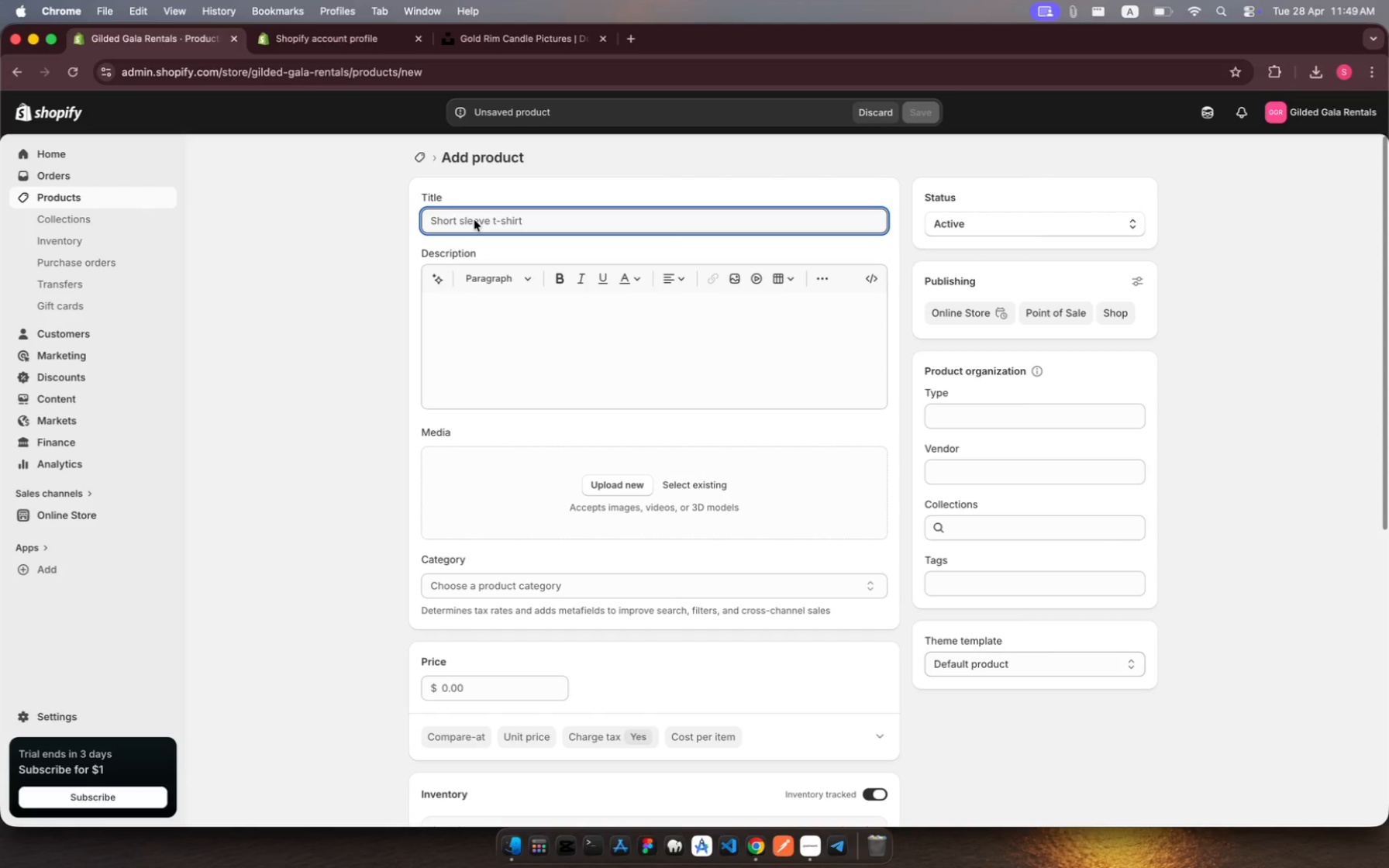 
type(Decorative )
 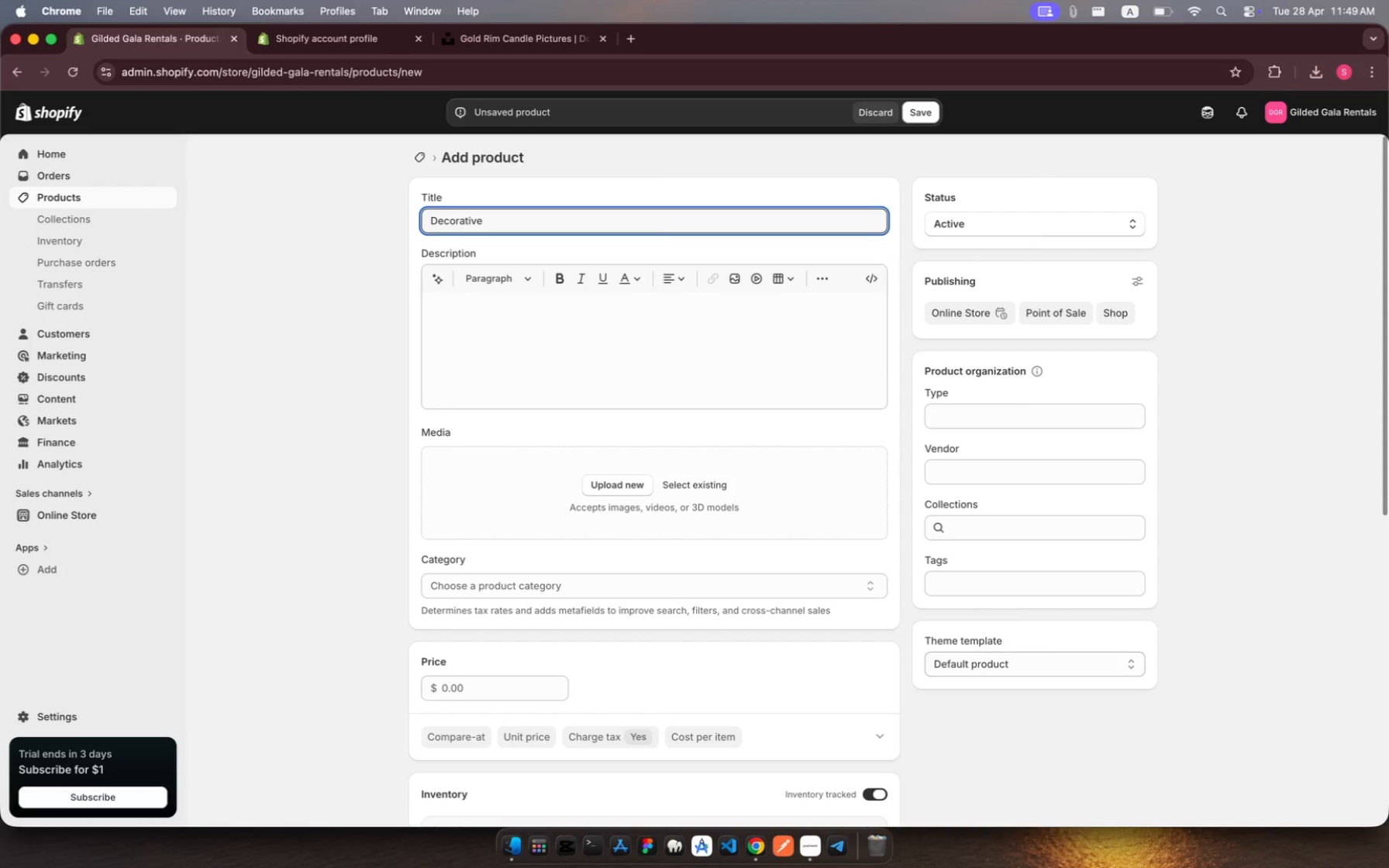 
type(Glass Charger )
 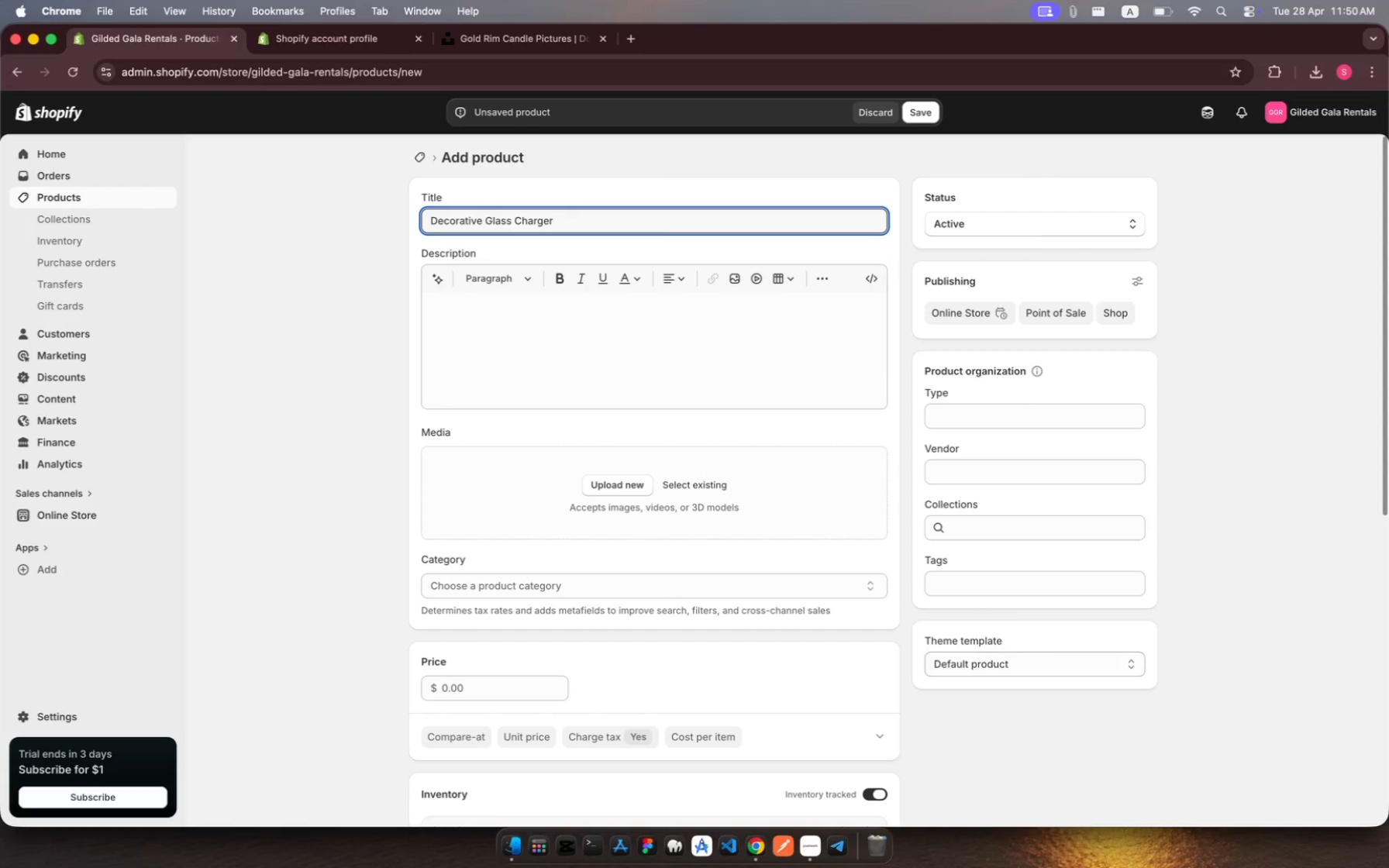 
wait(6.1)
 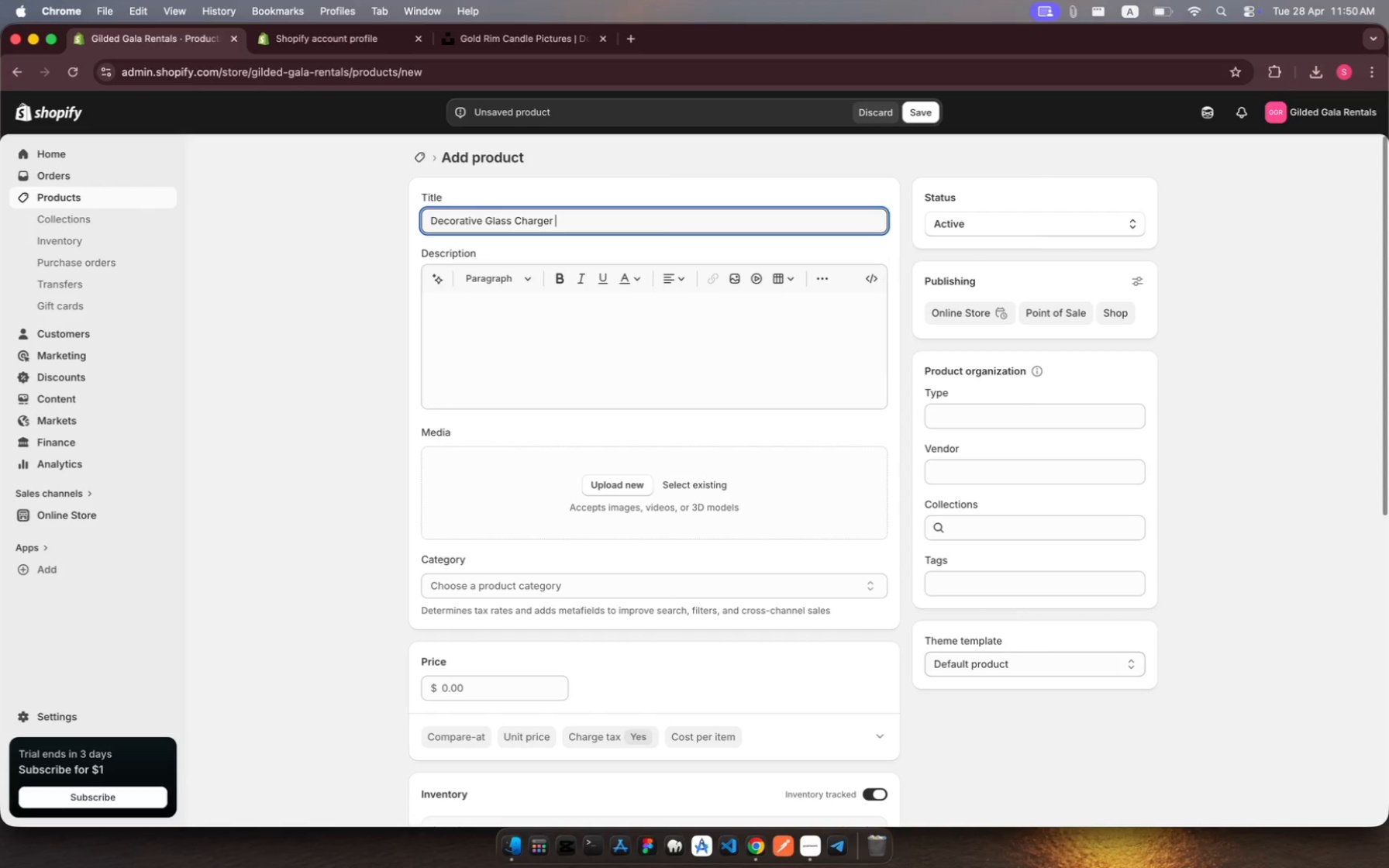 
type(Plates)
 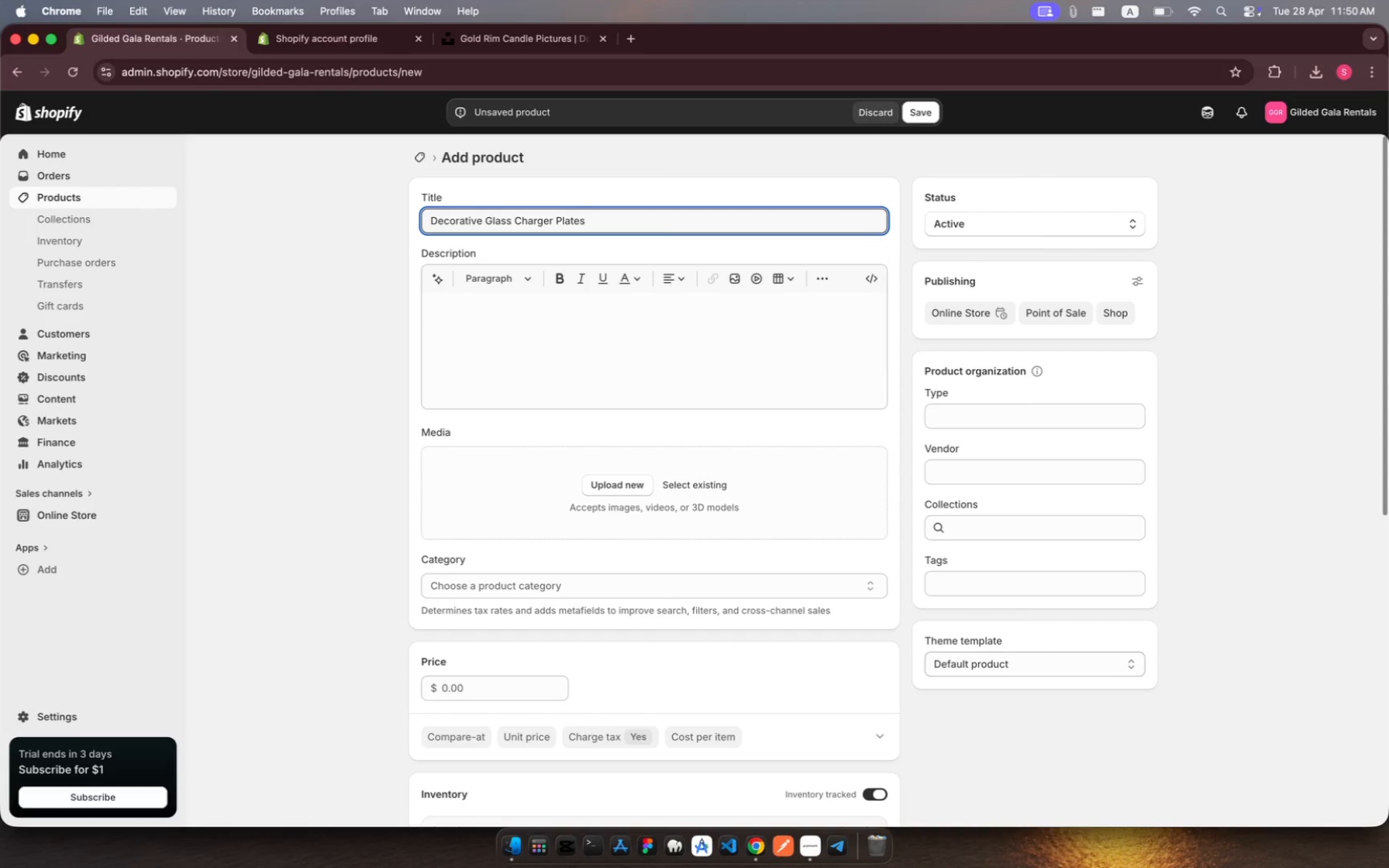 
wait(6.12)
 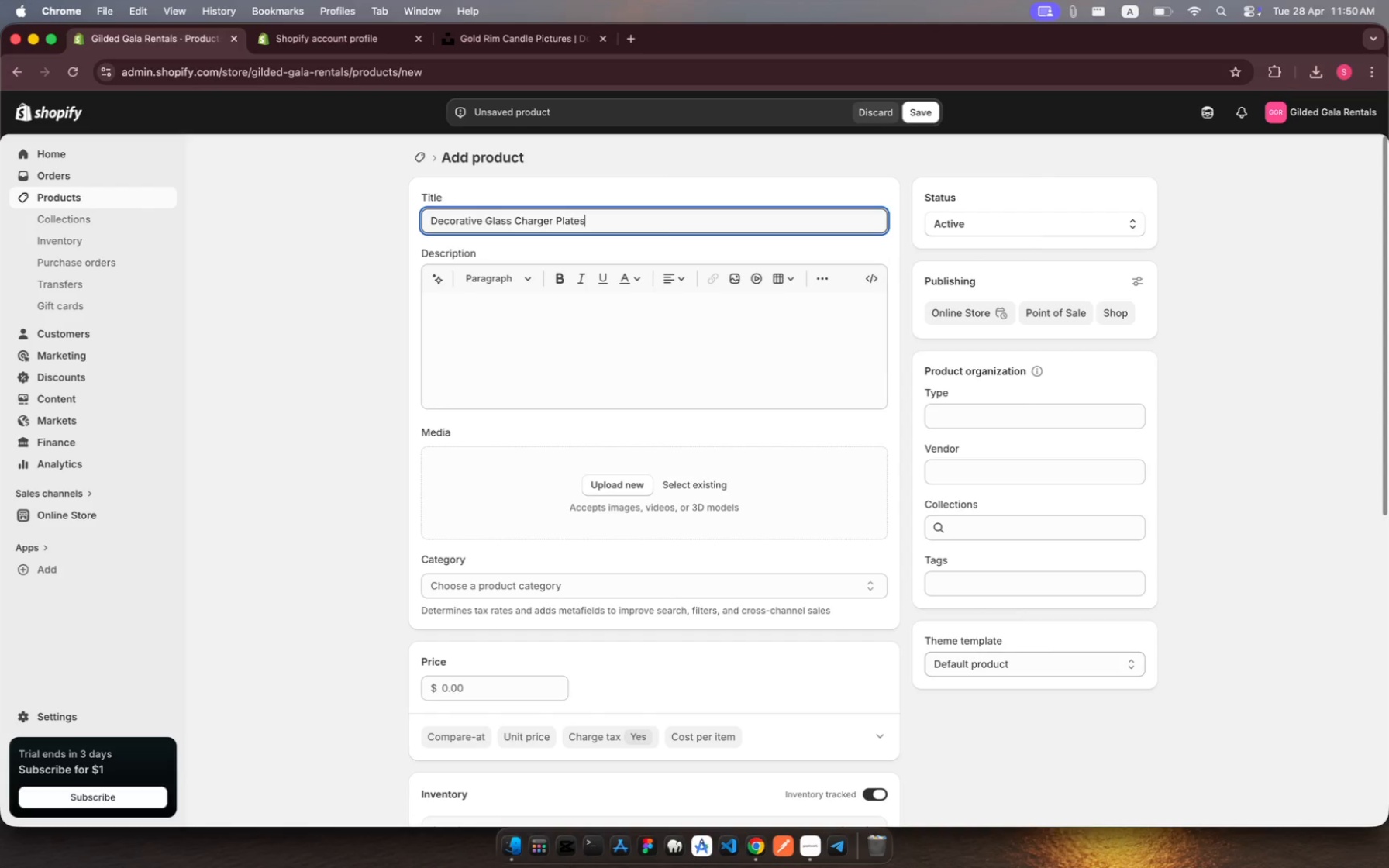 
hold_key(key=ShiftRight, duration=0.31)
 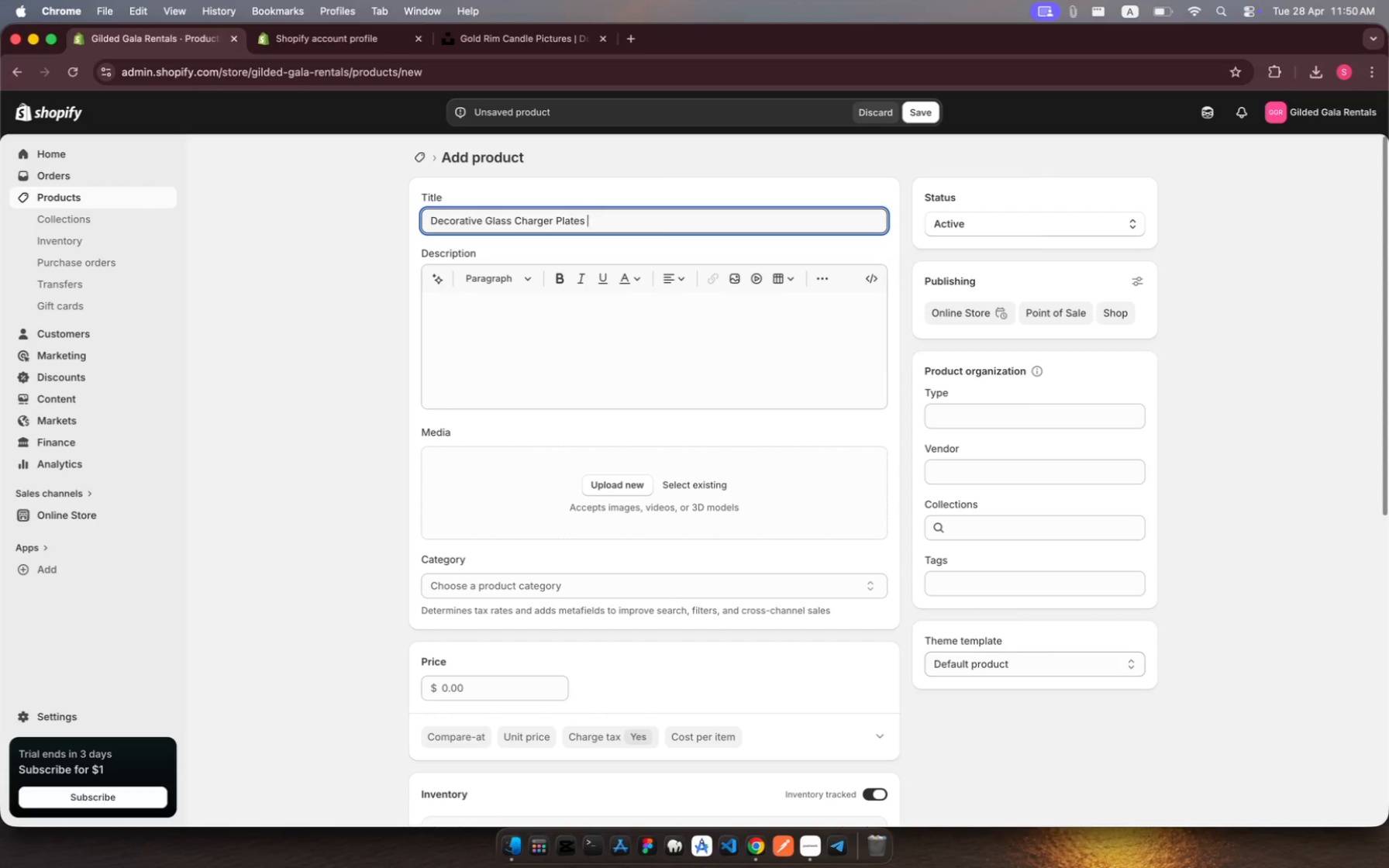 
key(Space)
 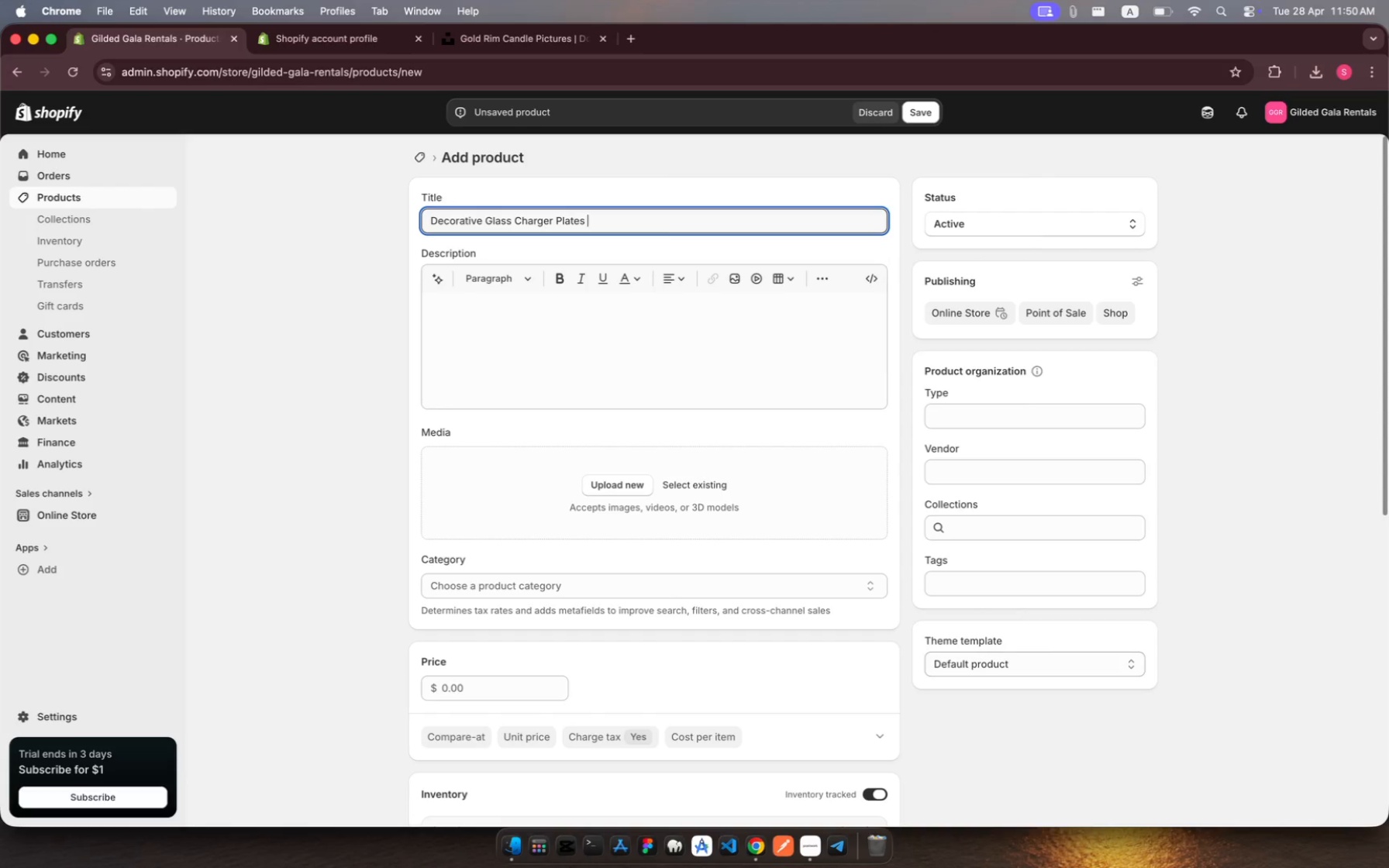 
key(Shift+9)
 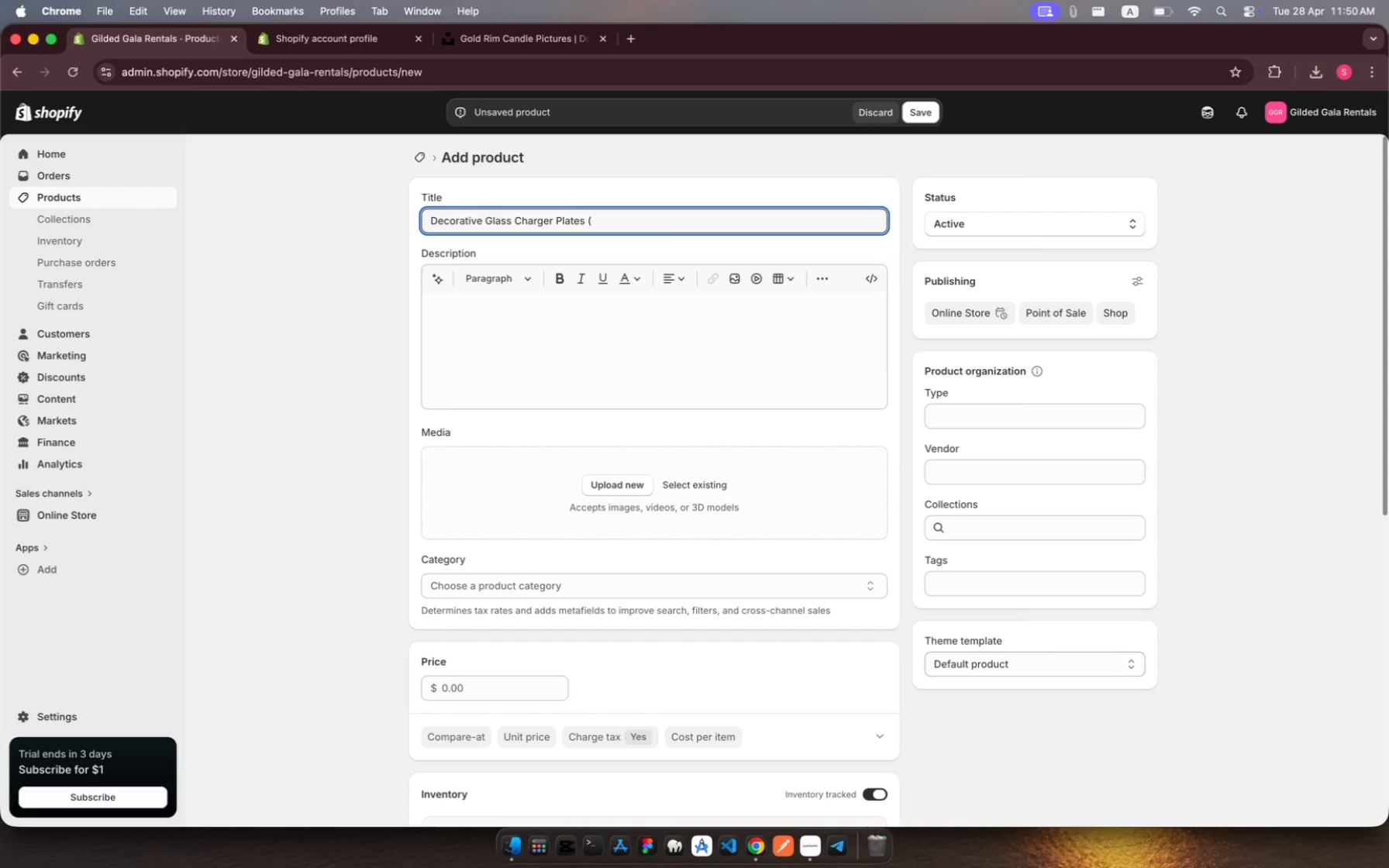 
type(Set of 6))
 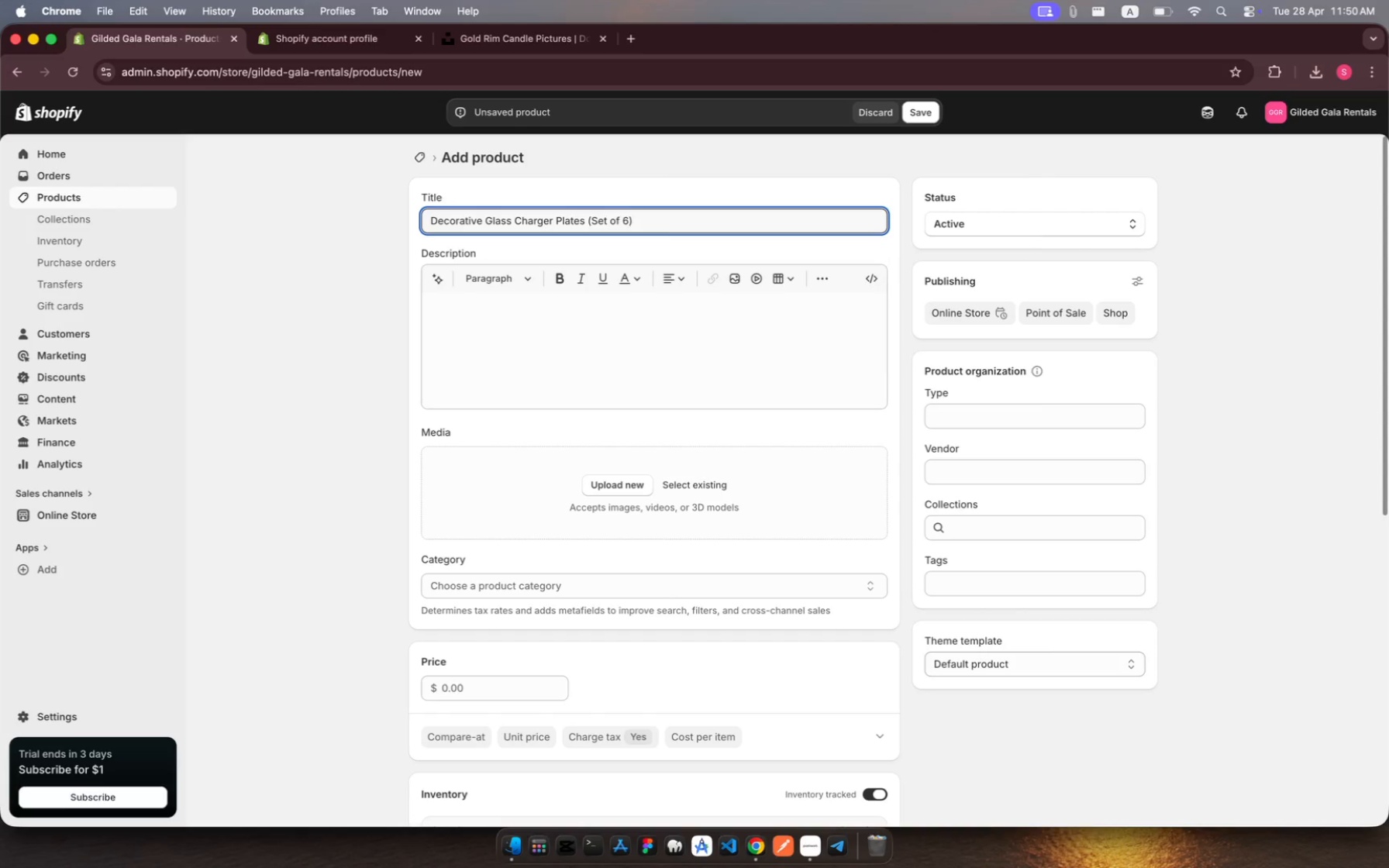 
left_click([482, 343])
 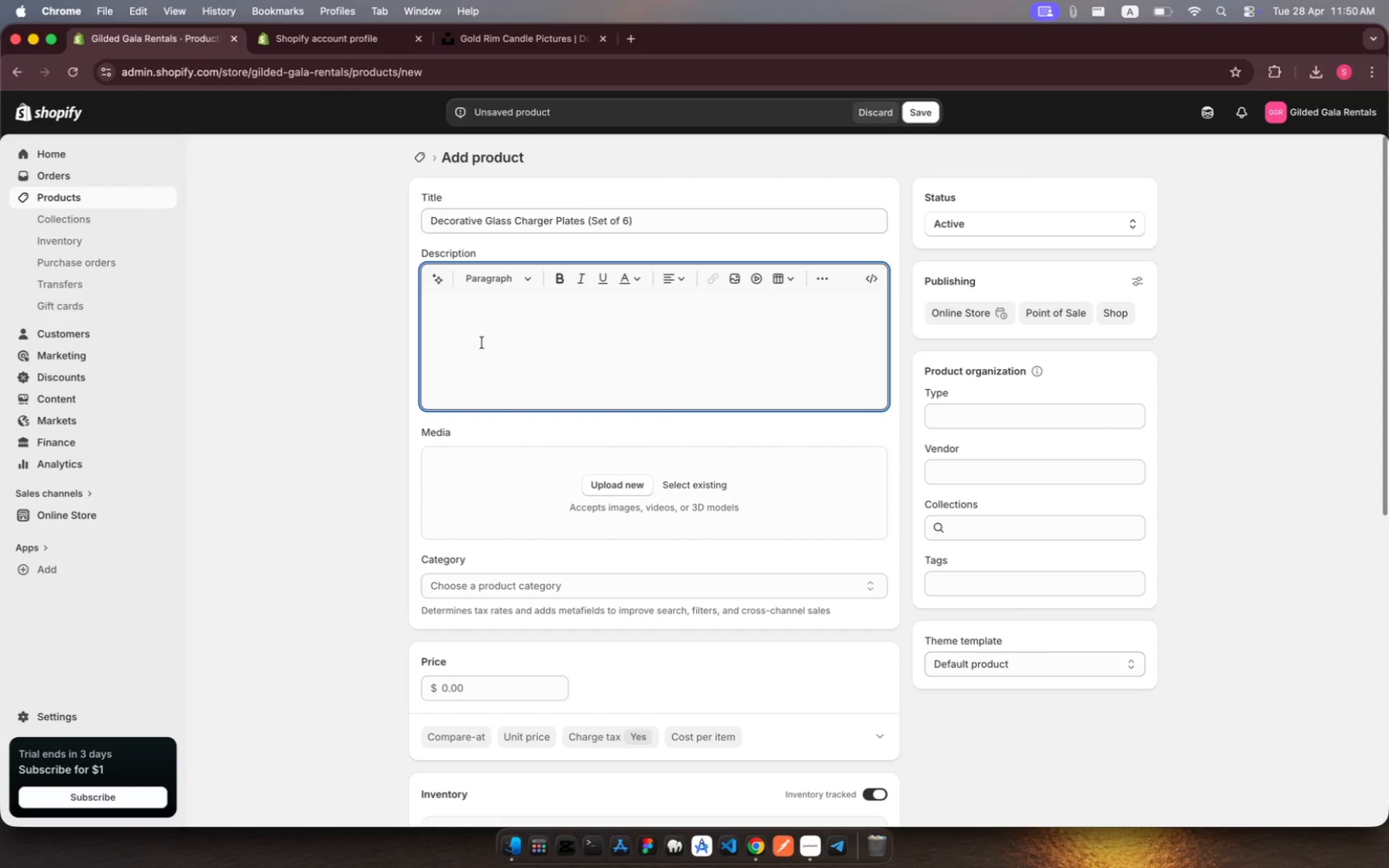 
type(Price )
key(Backspace)
key(Backspace)
key(Backspace)
key(Backspace)
key(Backspace)
key(Backspace)
key(Backspace)
 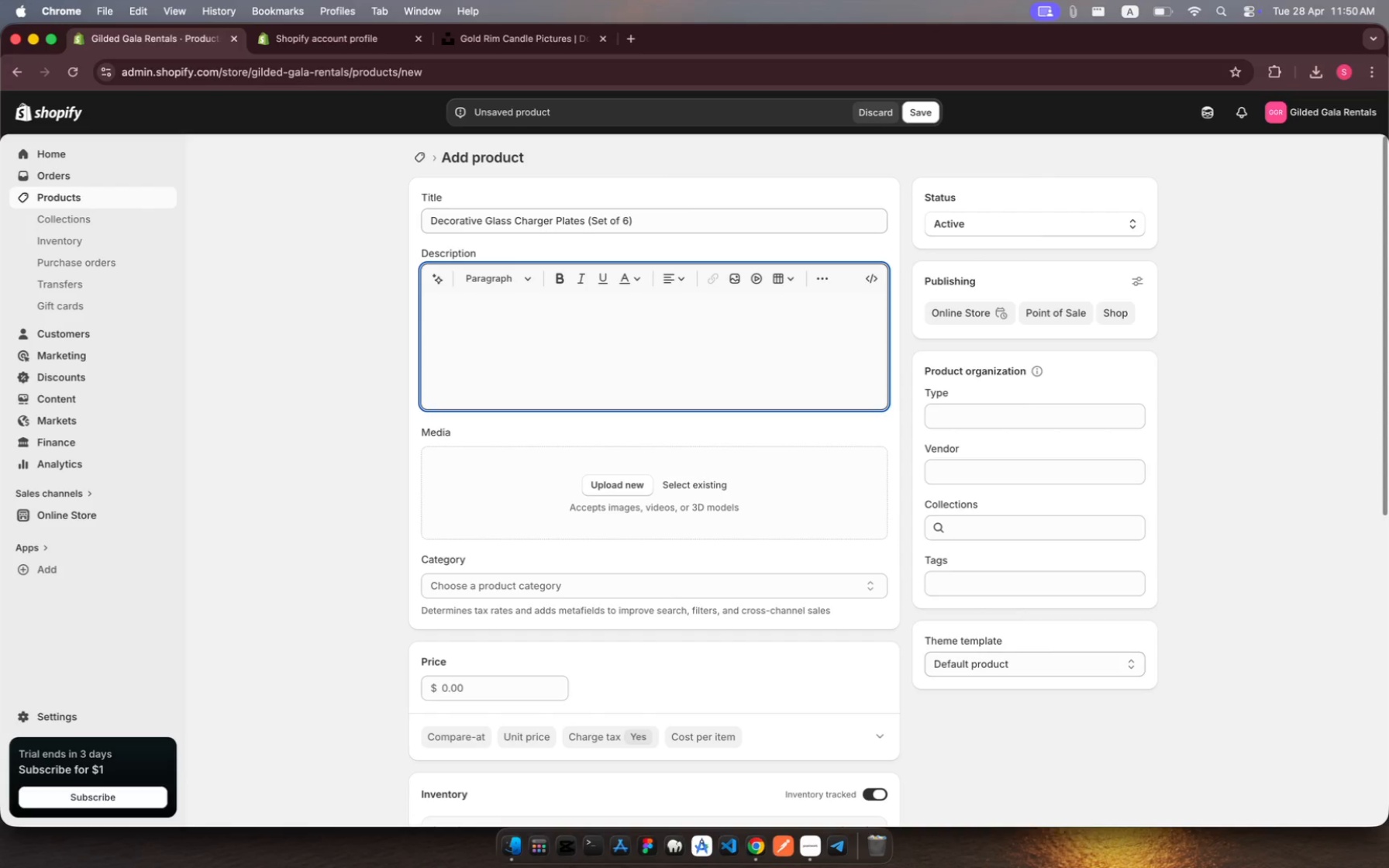 
wait(9.78)
 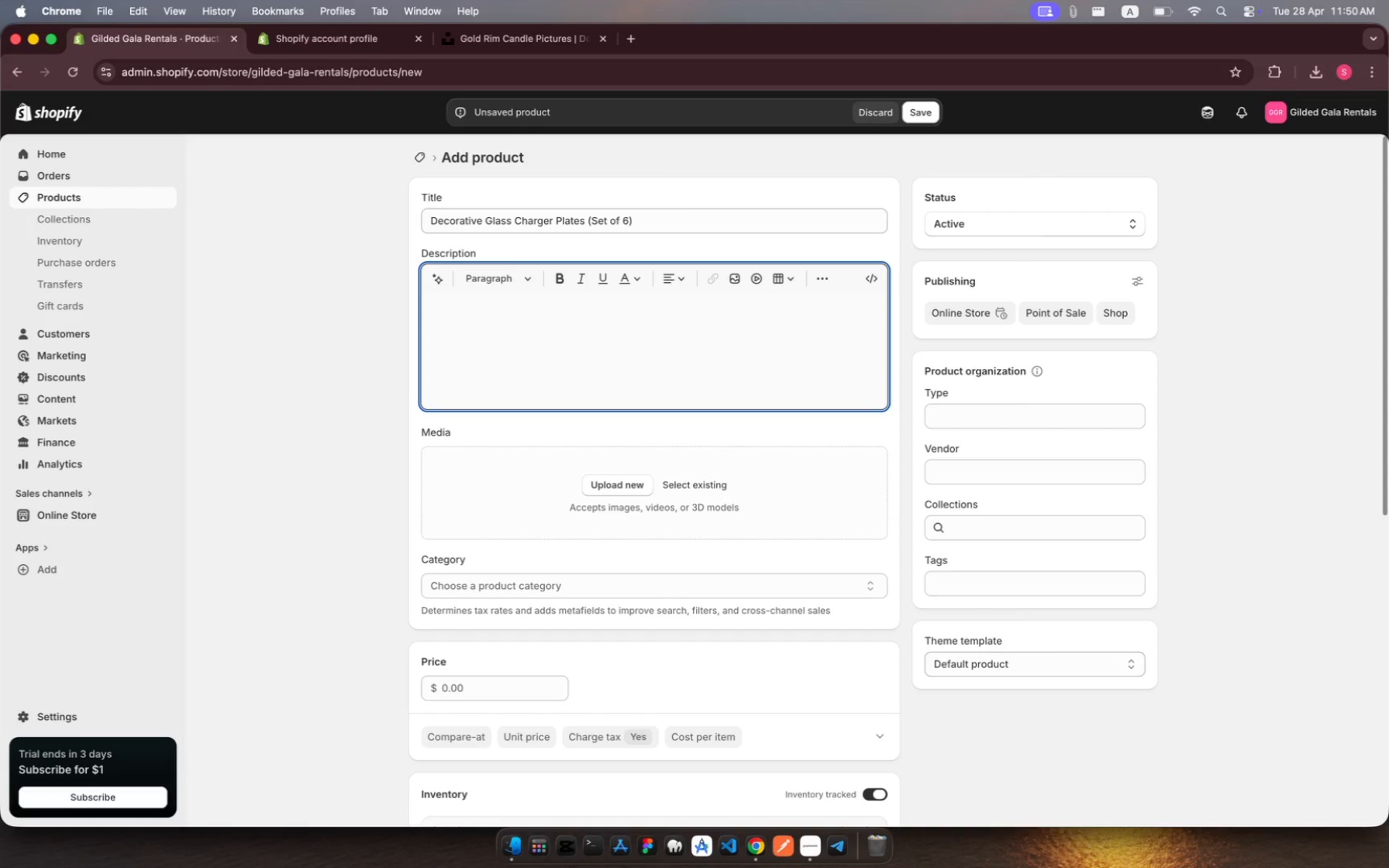 
type(Hig ed )
key(Backspace)
key(Backspace)
key(Backspace)
key(Backspace)
key(Backspace)
type(-ed glass charger plates designed fr )
 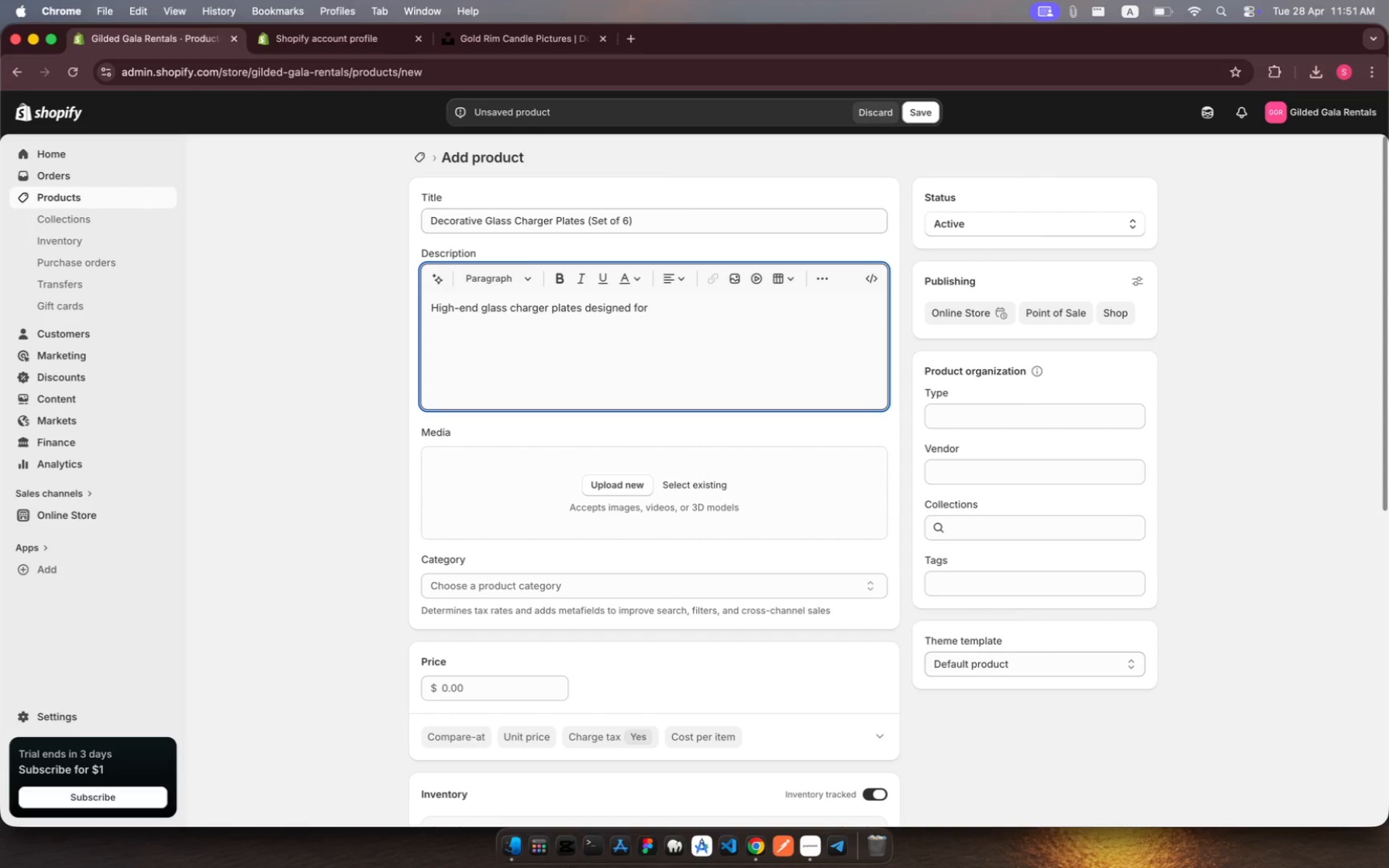 
hold_key(key=O, duration=0.35)
 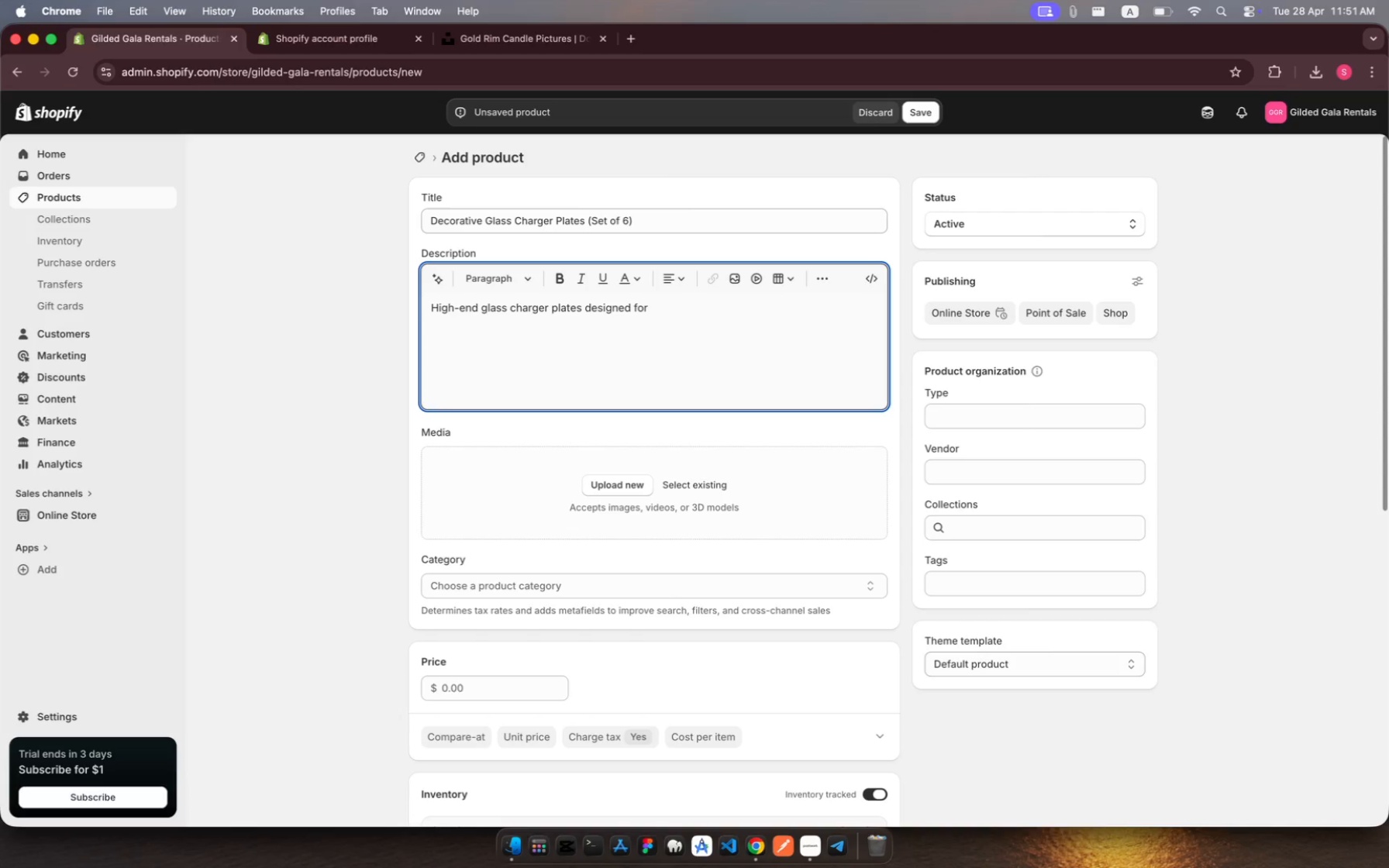 
wait(5.17)
 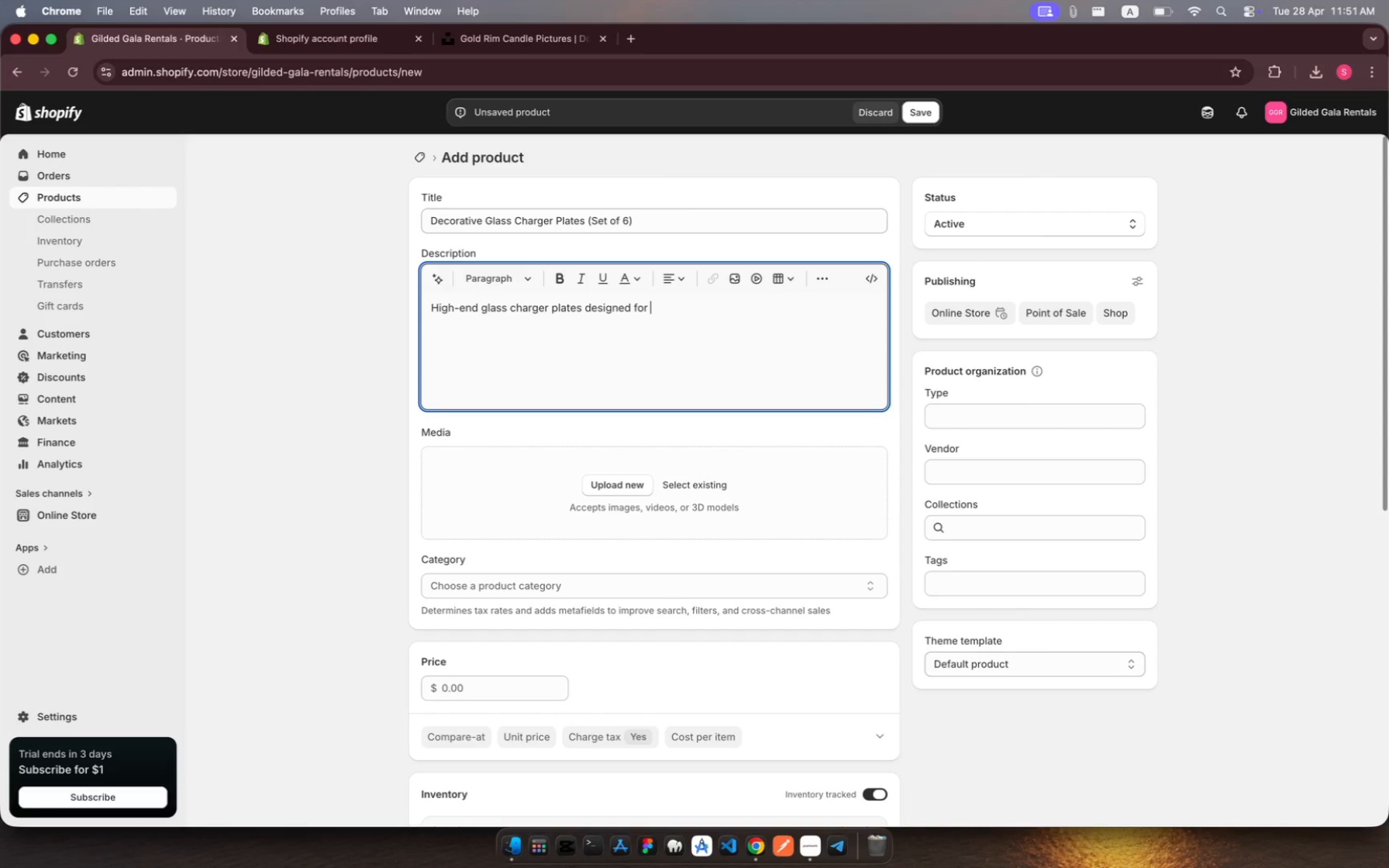 
type(upscae )
 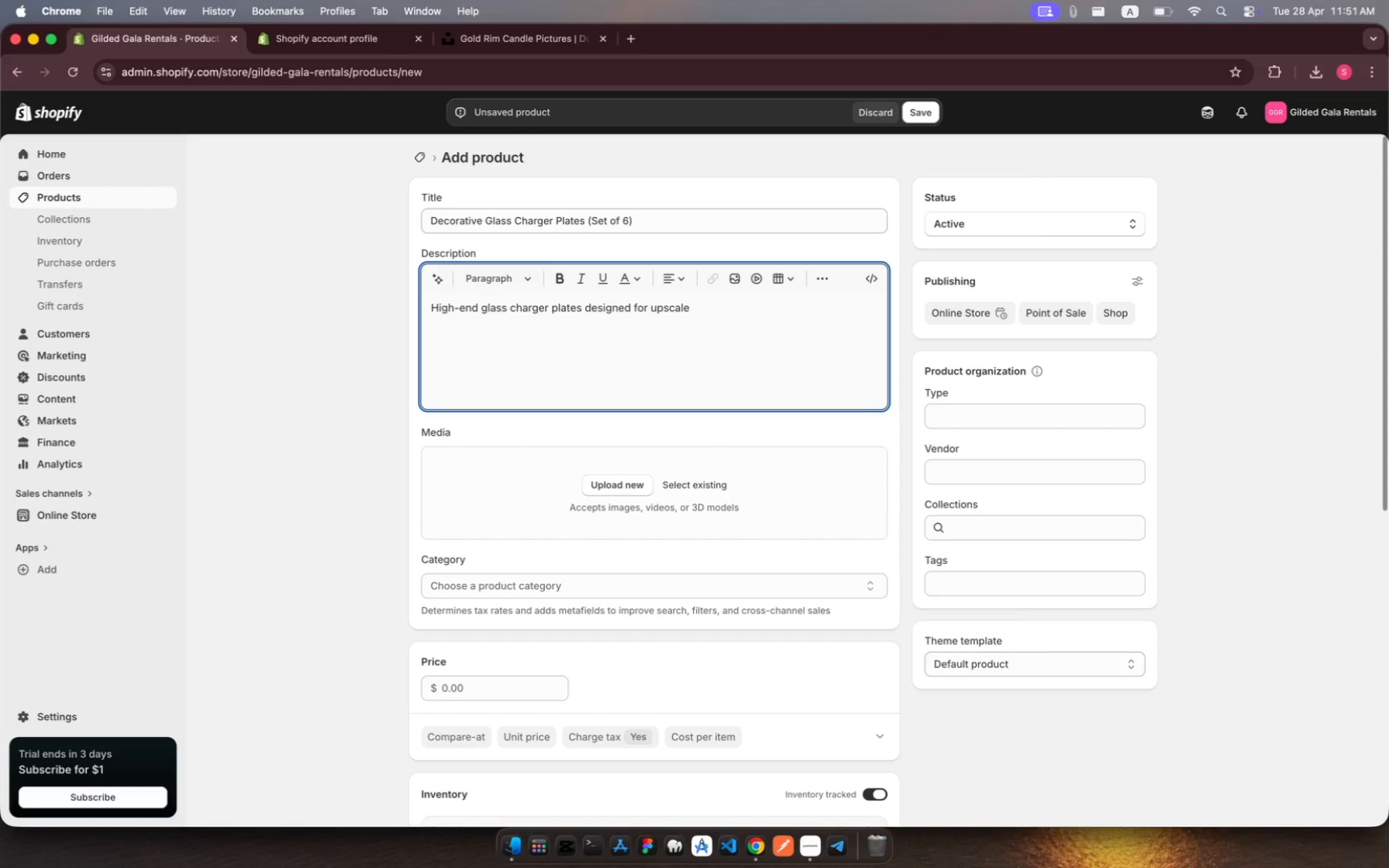 
hold_key(key=L, duration=0.32)
 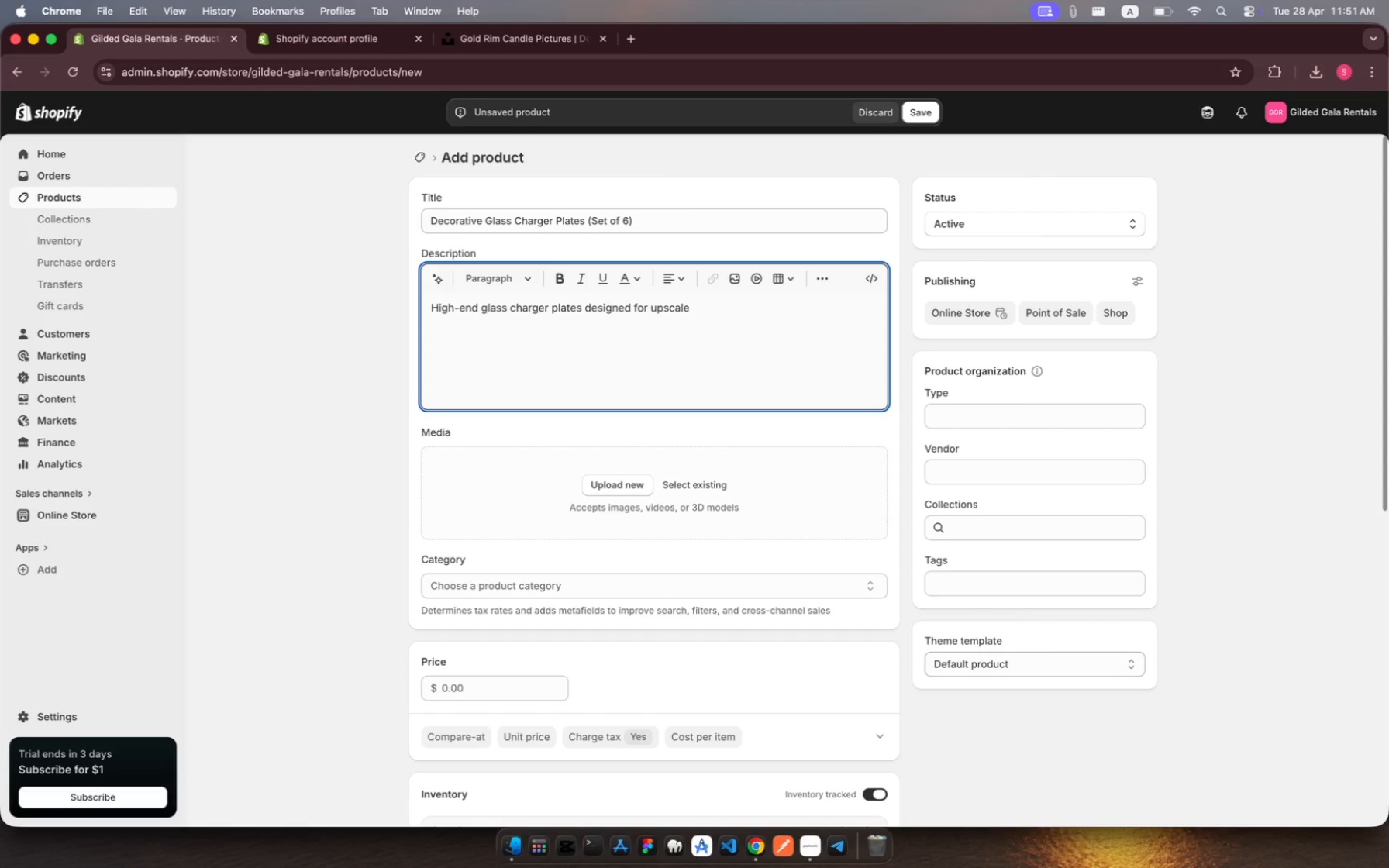 
type(dining )
 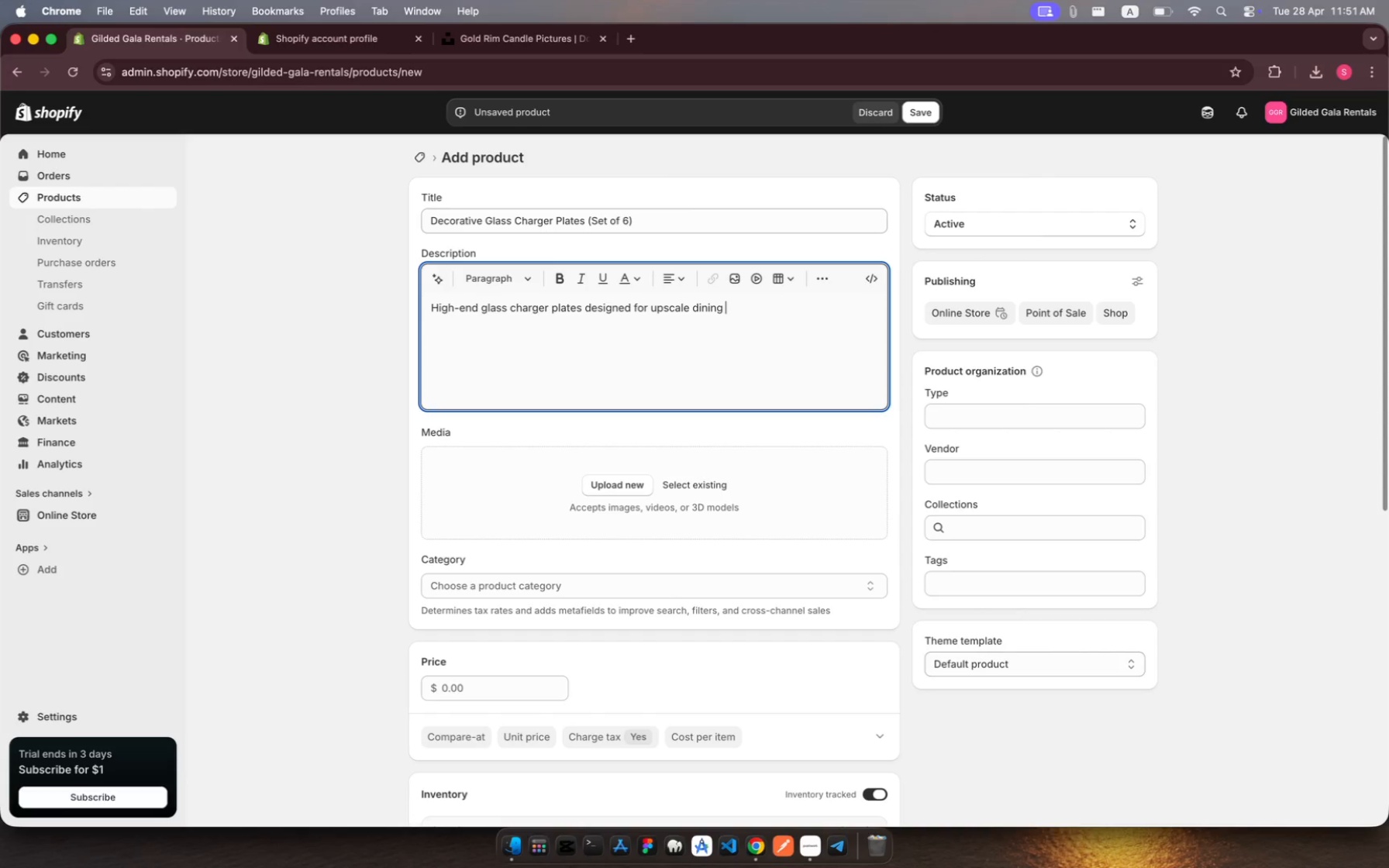 
type(events.)
 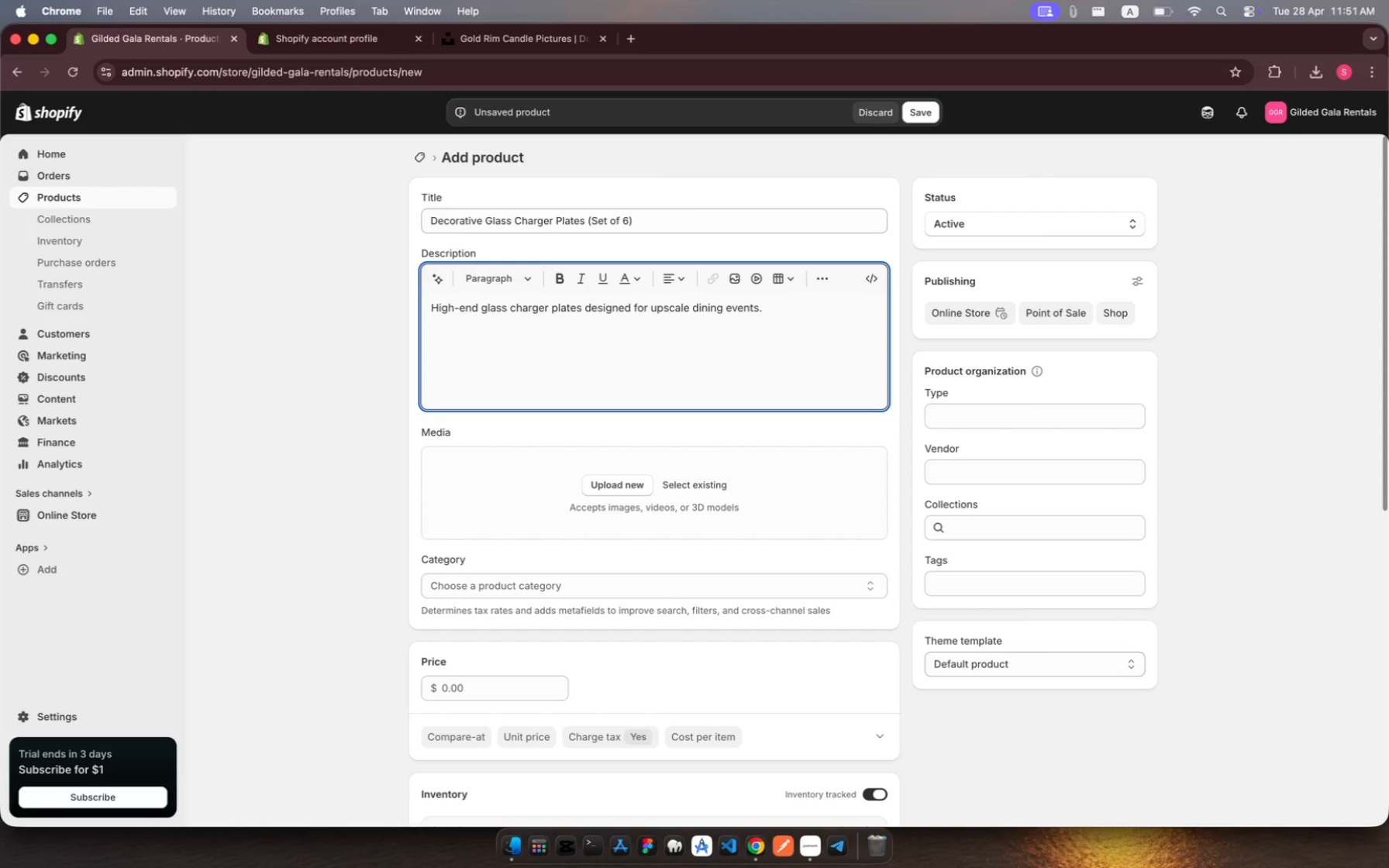 
wait(10.42)
 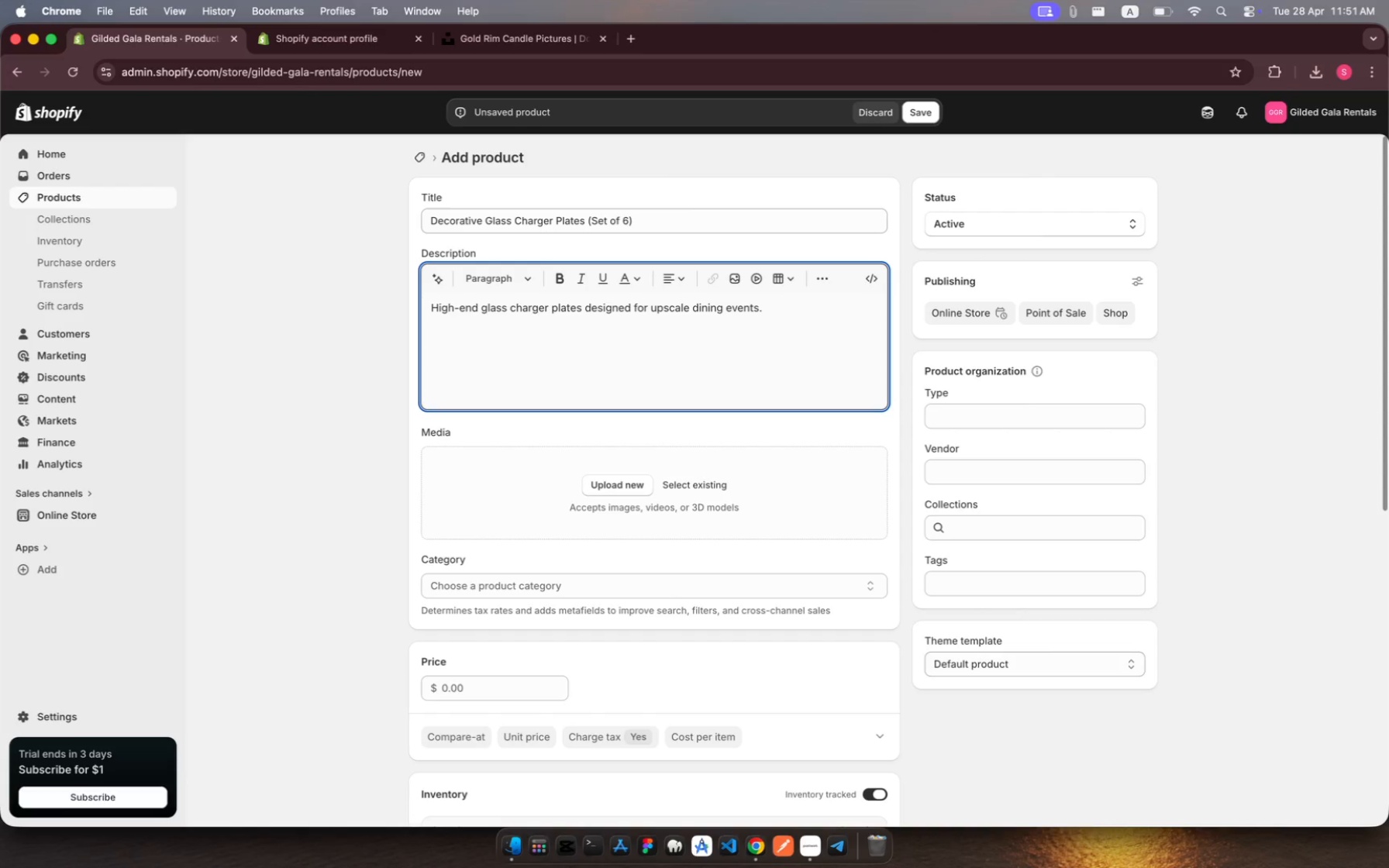 
key(Shift+ShiftRight)
 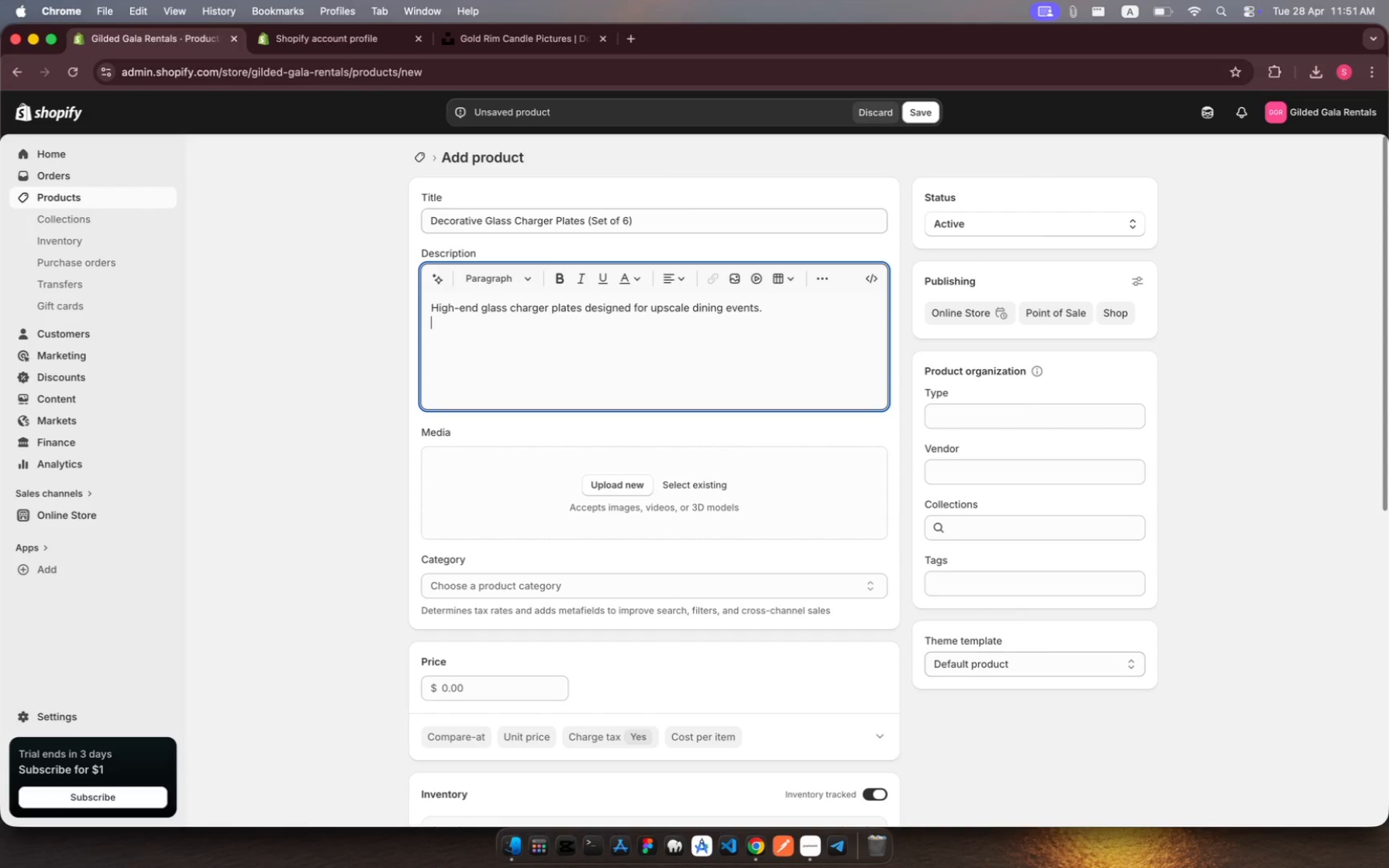 
key(Shift+Enter)
 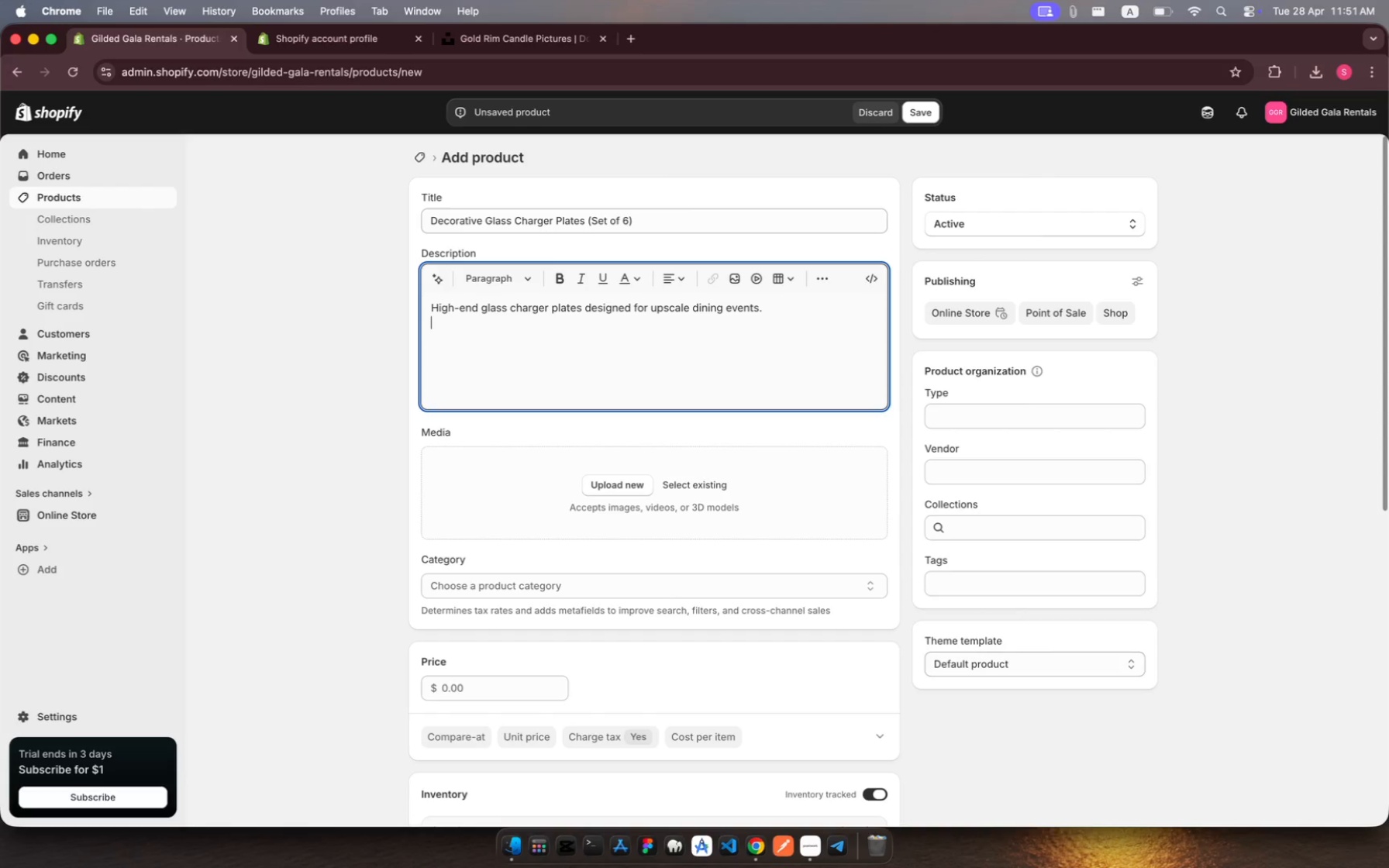 
type(Require Protective )
 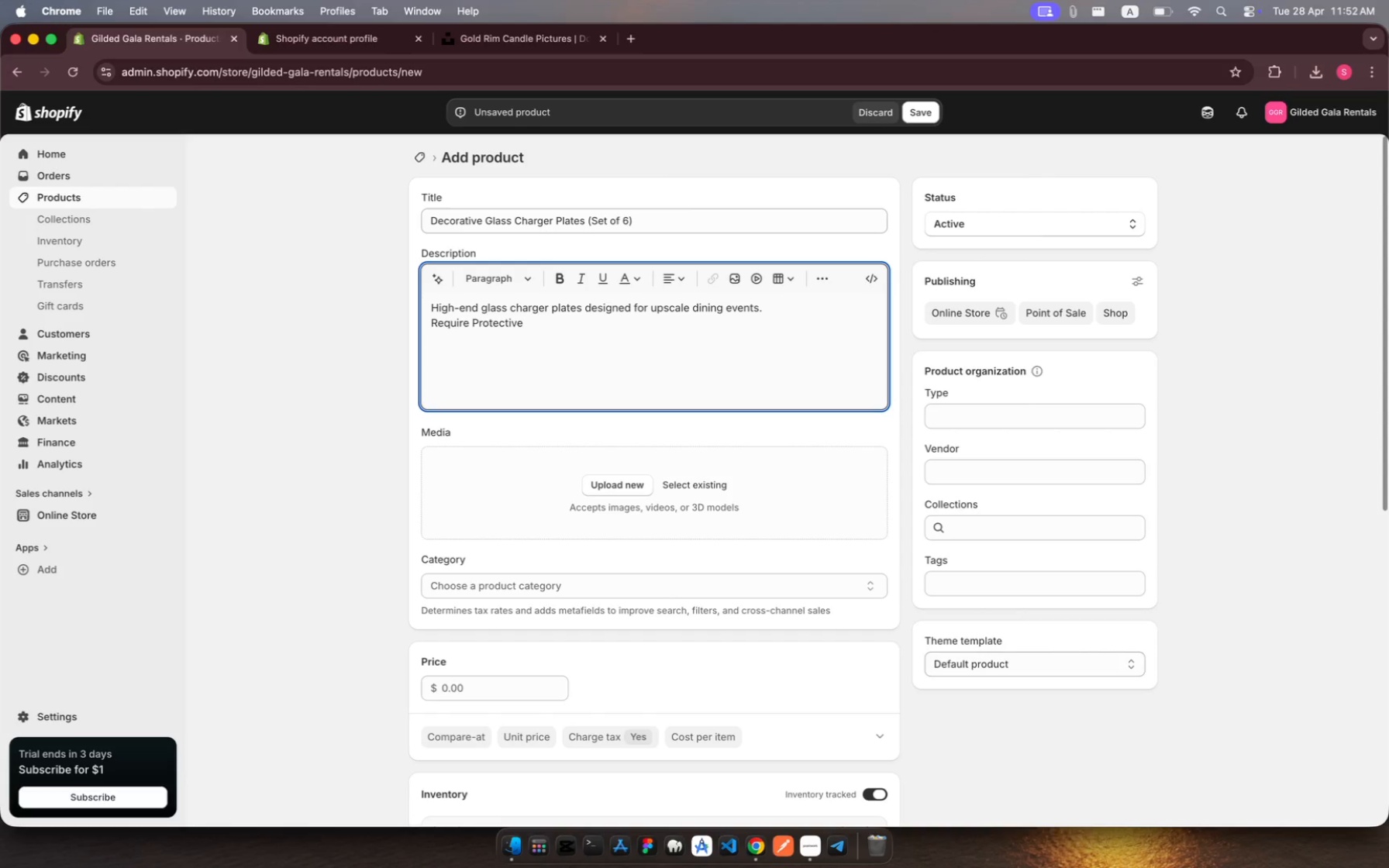 
wait(5.08)
 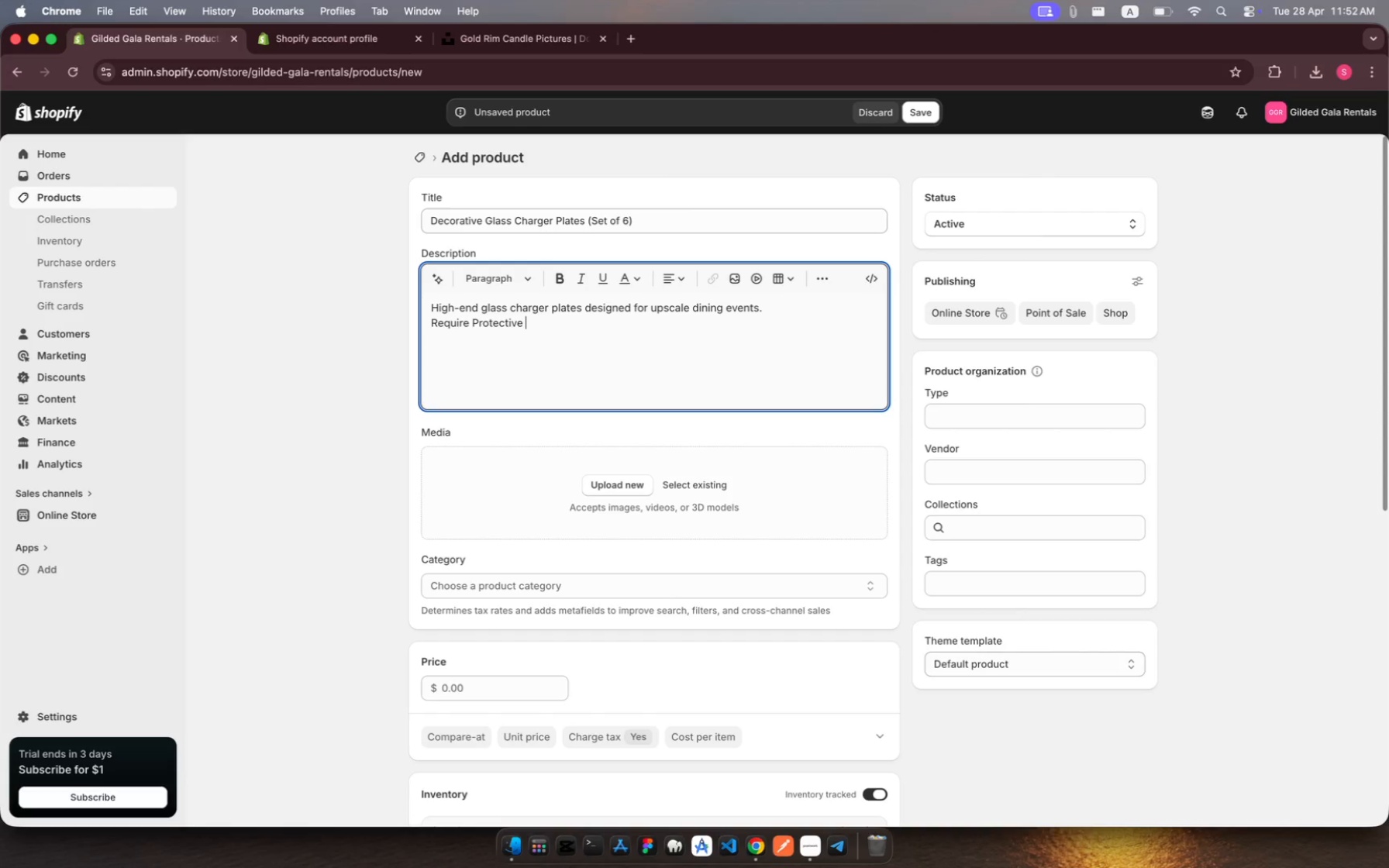 
type(Pack)
key(Backspace)
type(kaging de t )
 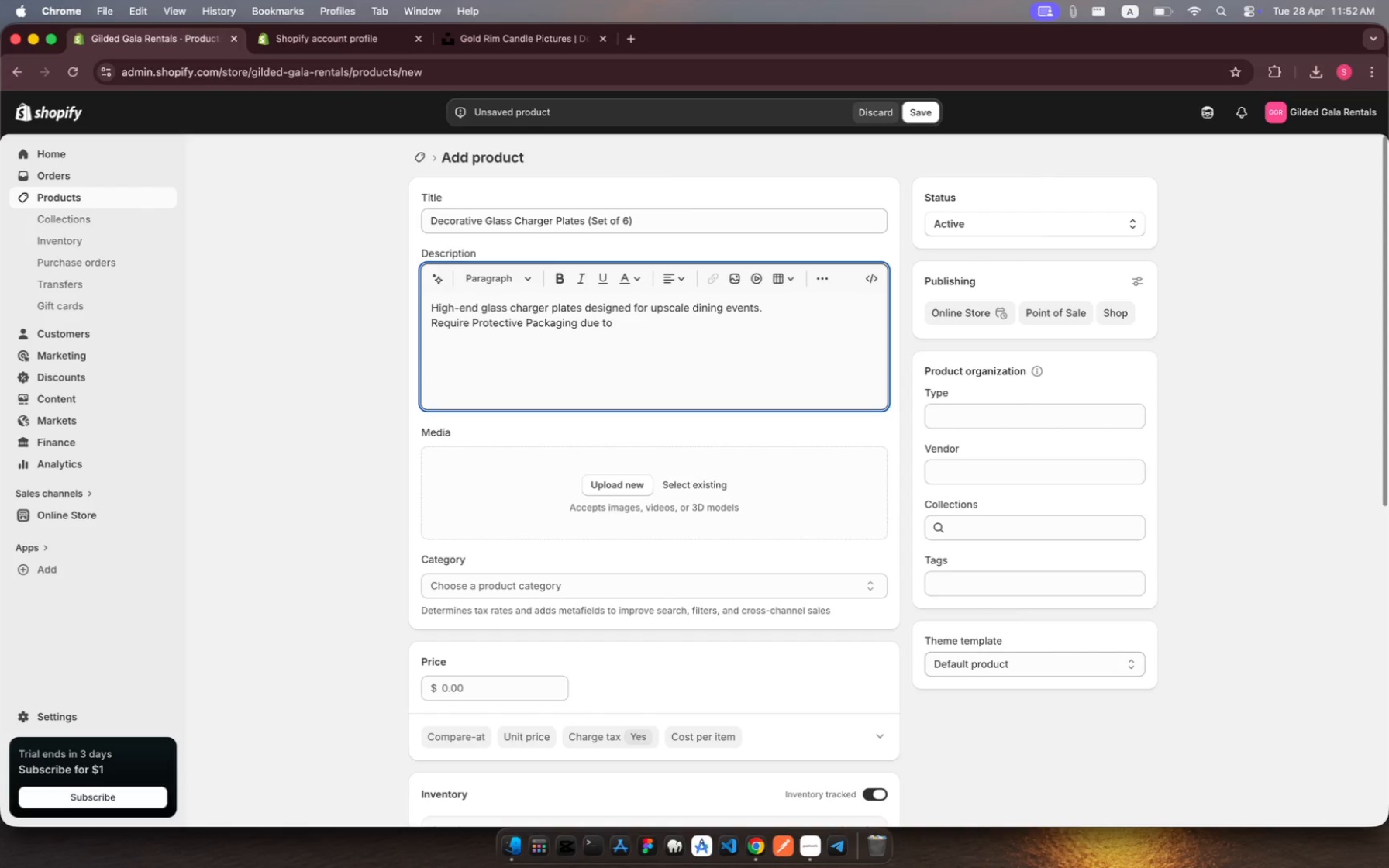 
hold_key(key=U, duration=0.38)
 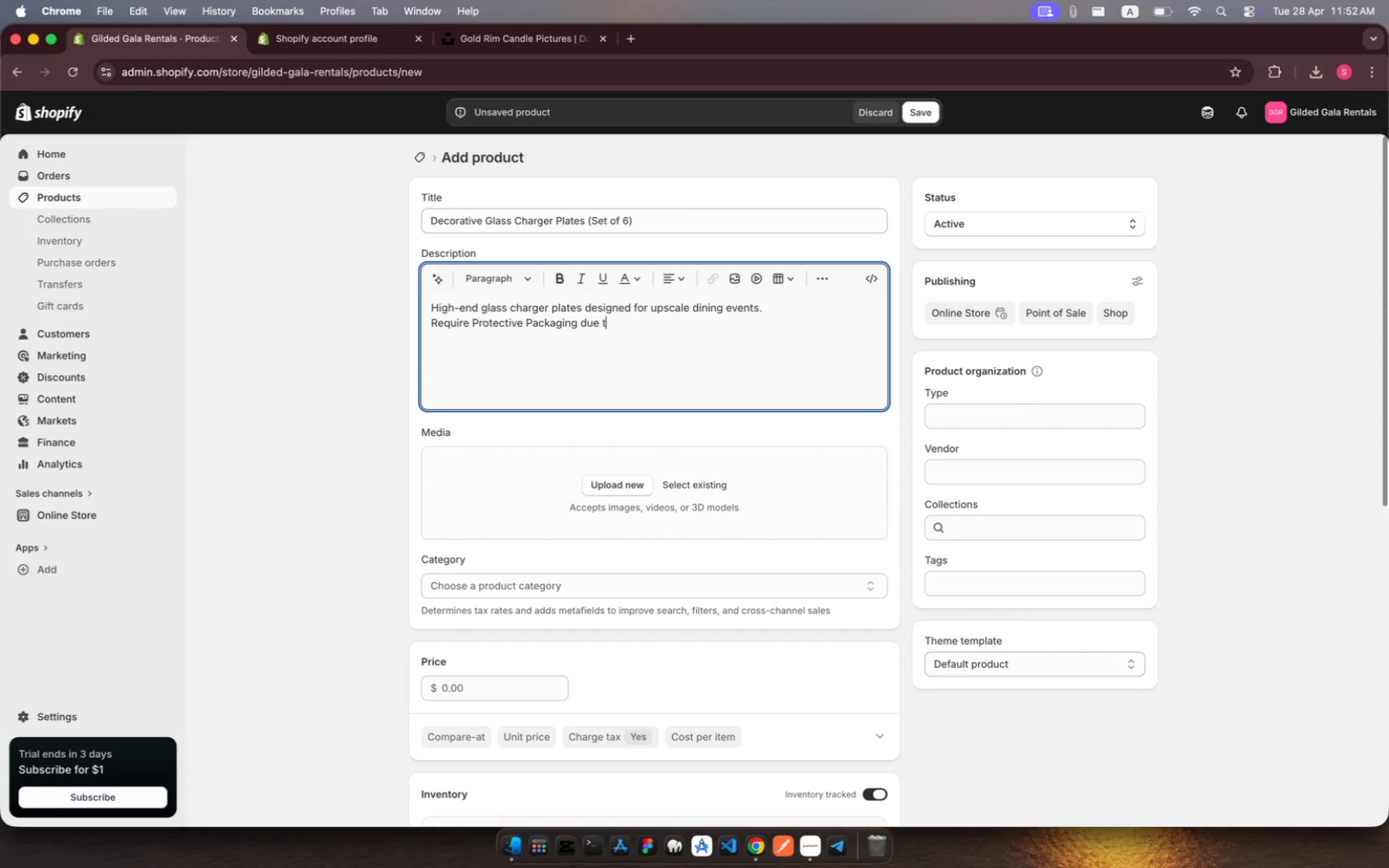 
hold_key(key=O, duration=0.46)
 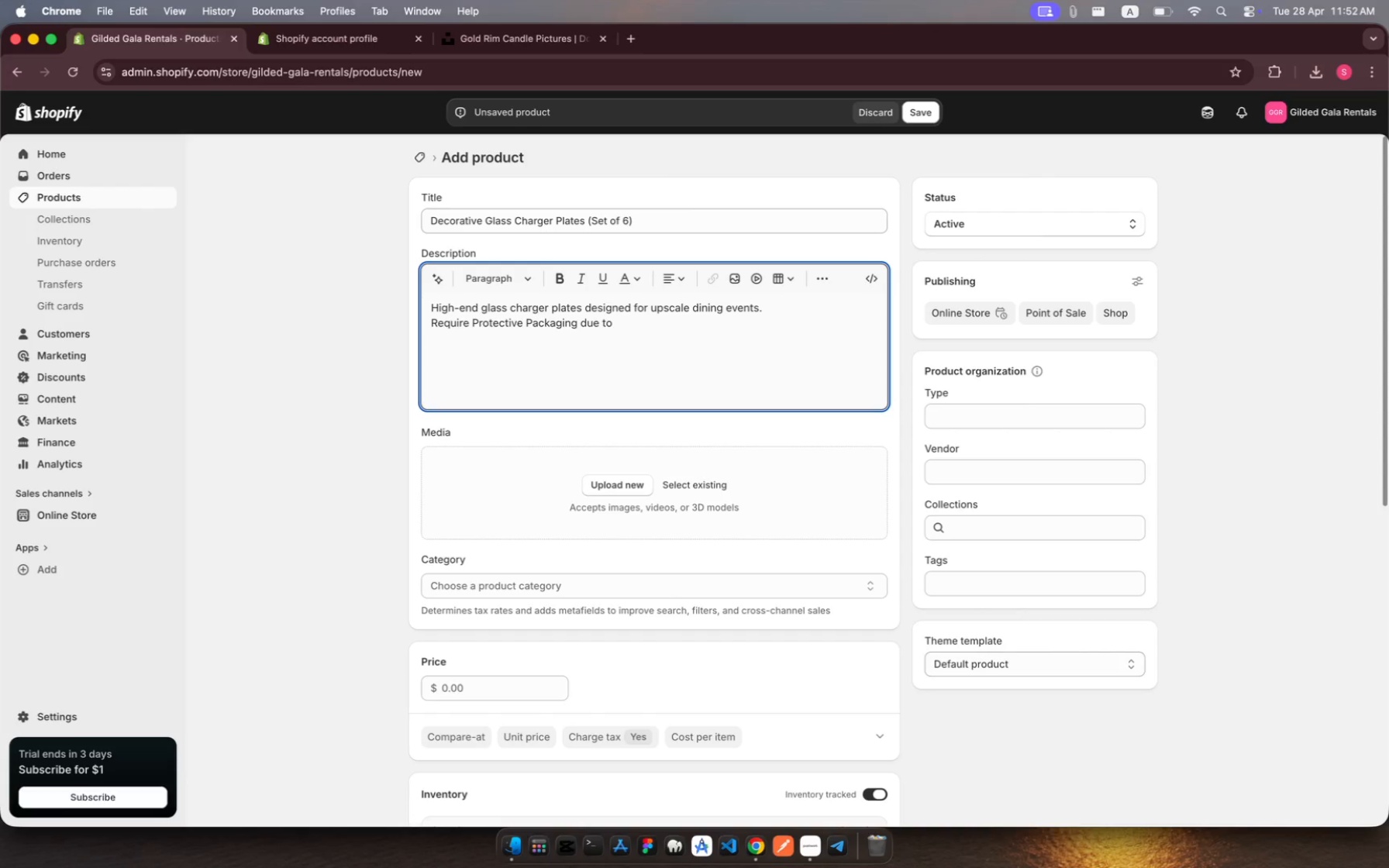 
type(fragile nature)
 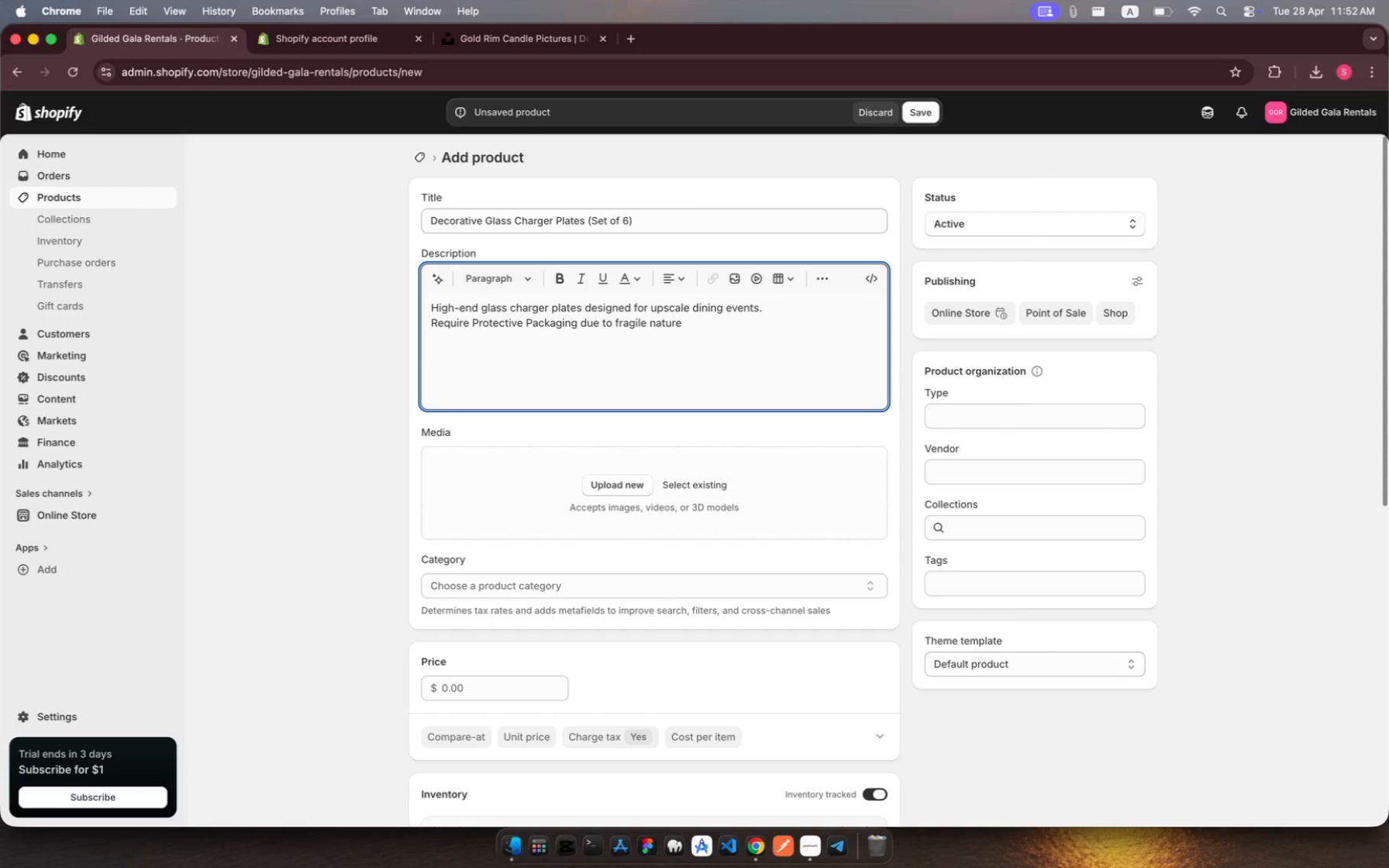 
wait(6.37)
 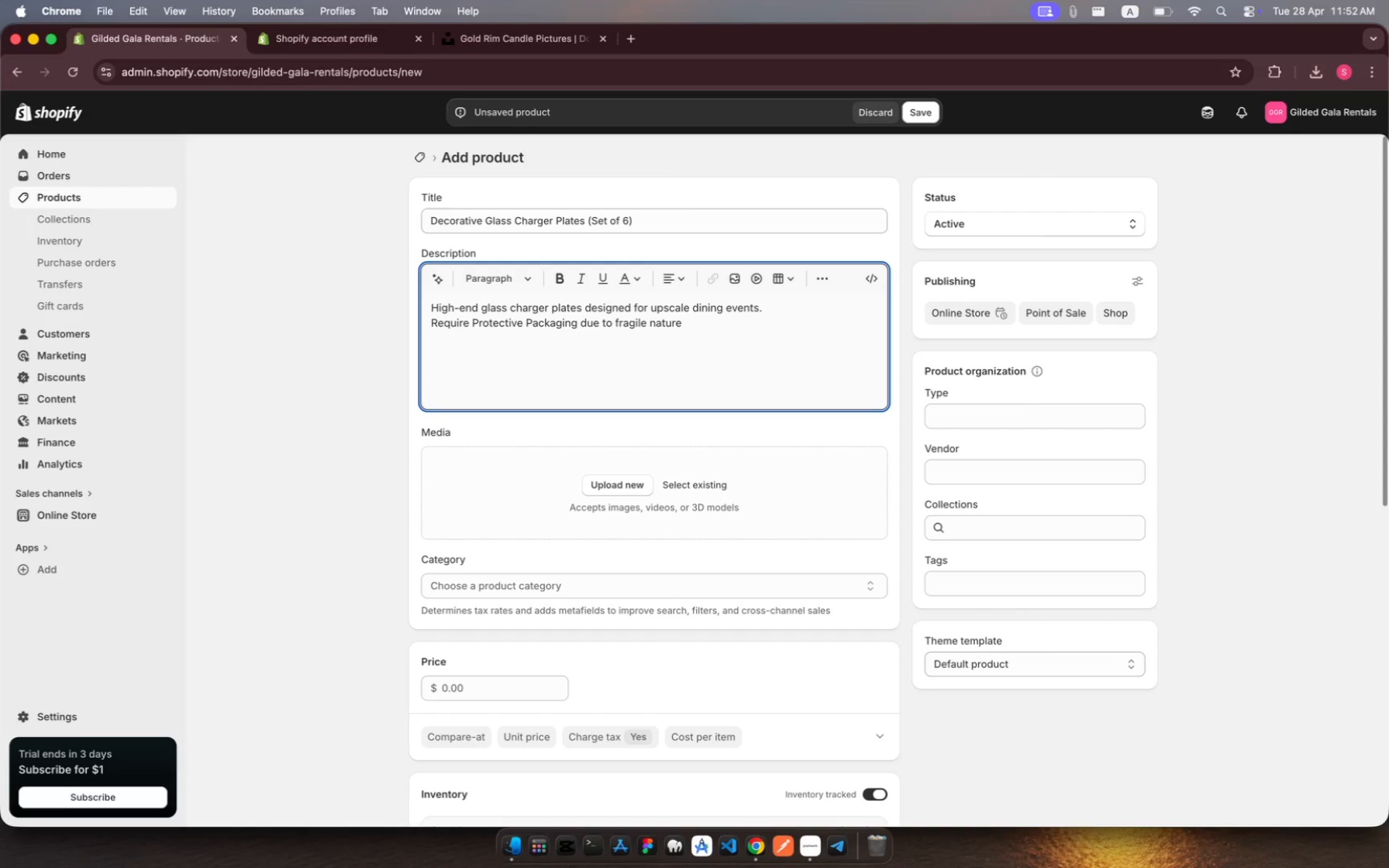 
key(Period)
 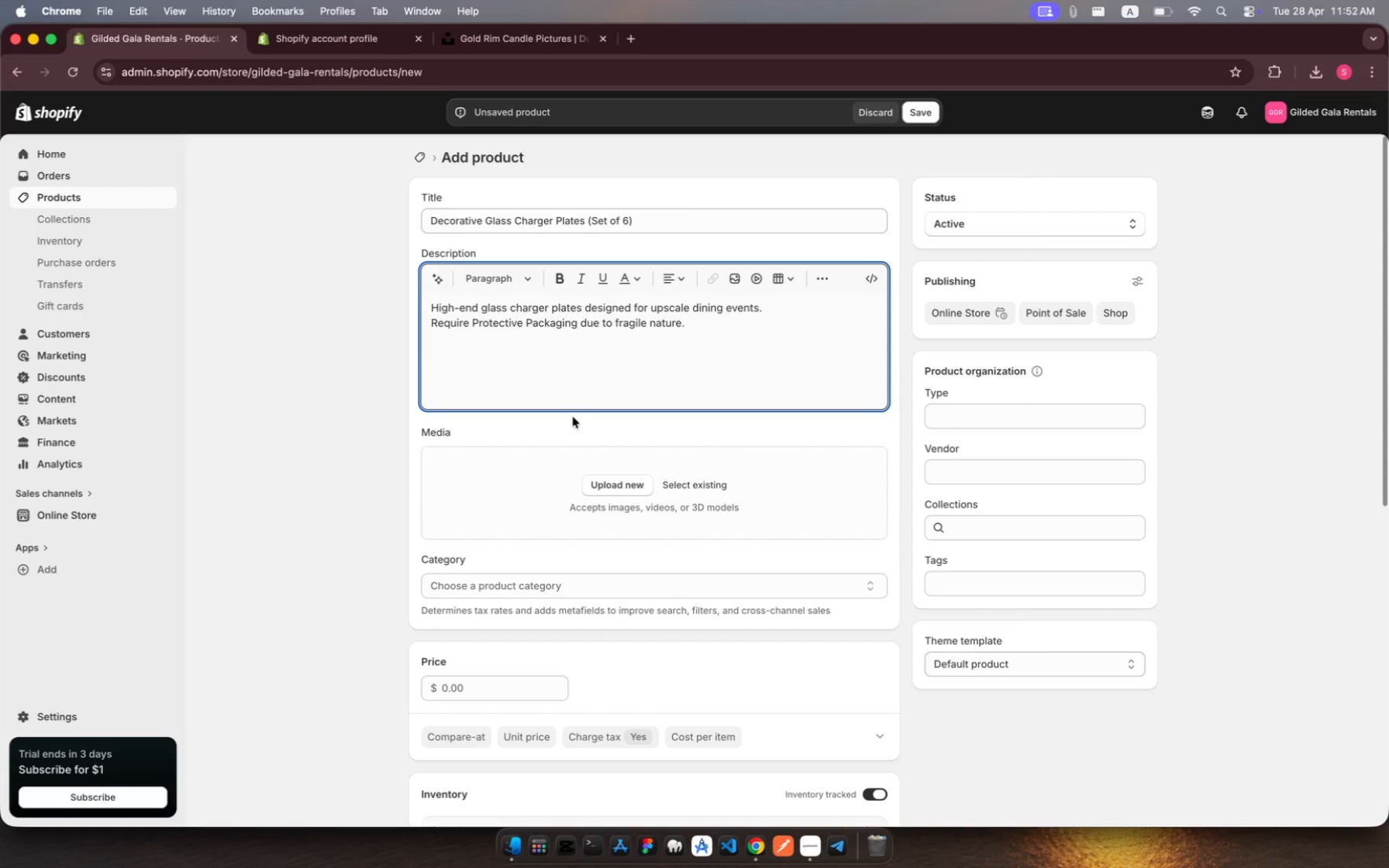 
wait(8.8)
 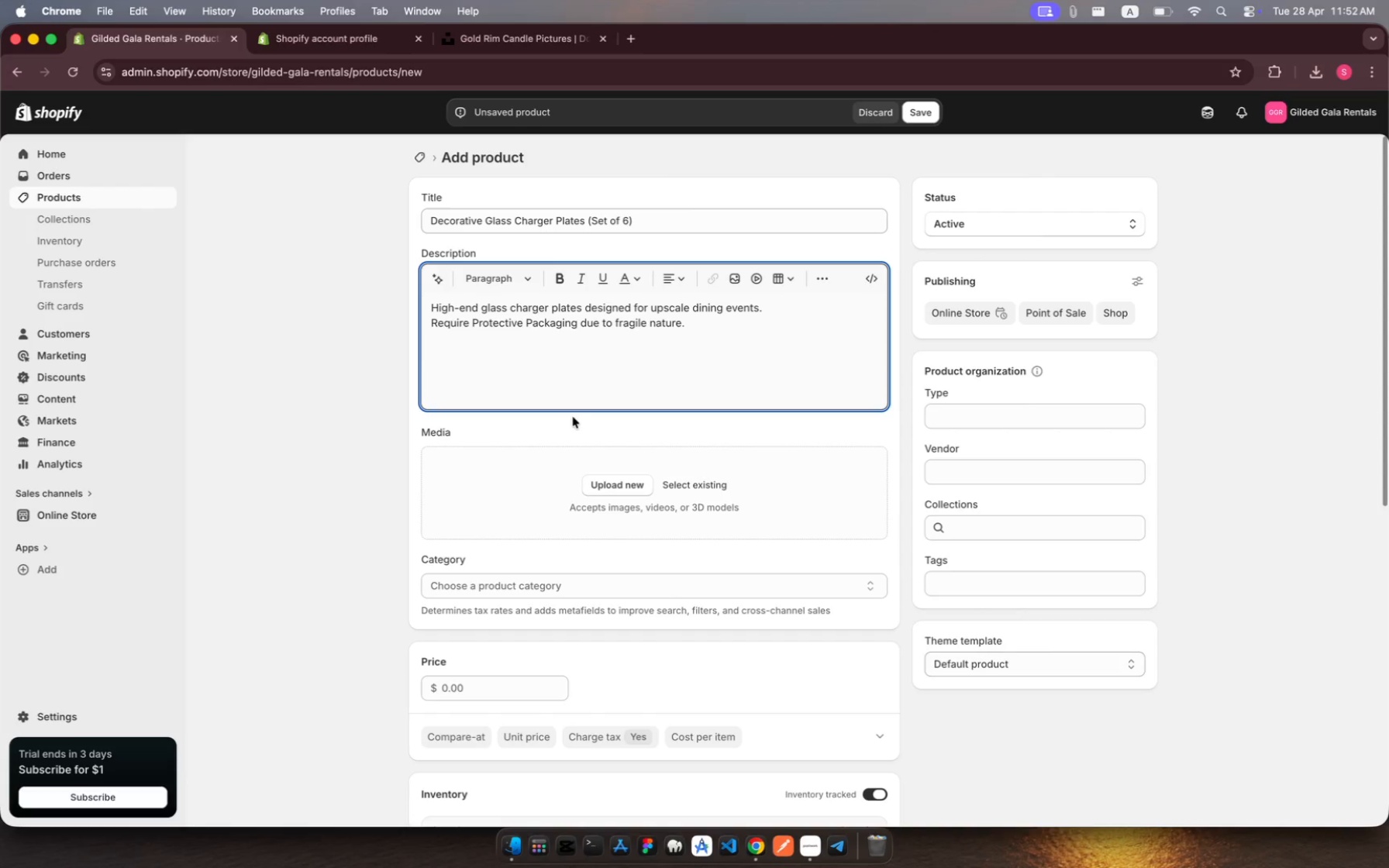 
left_click([582, 224])
 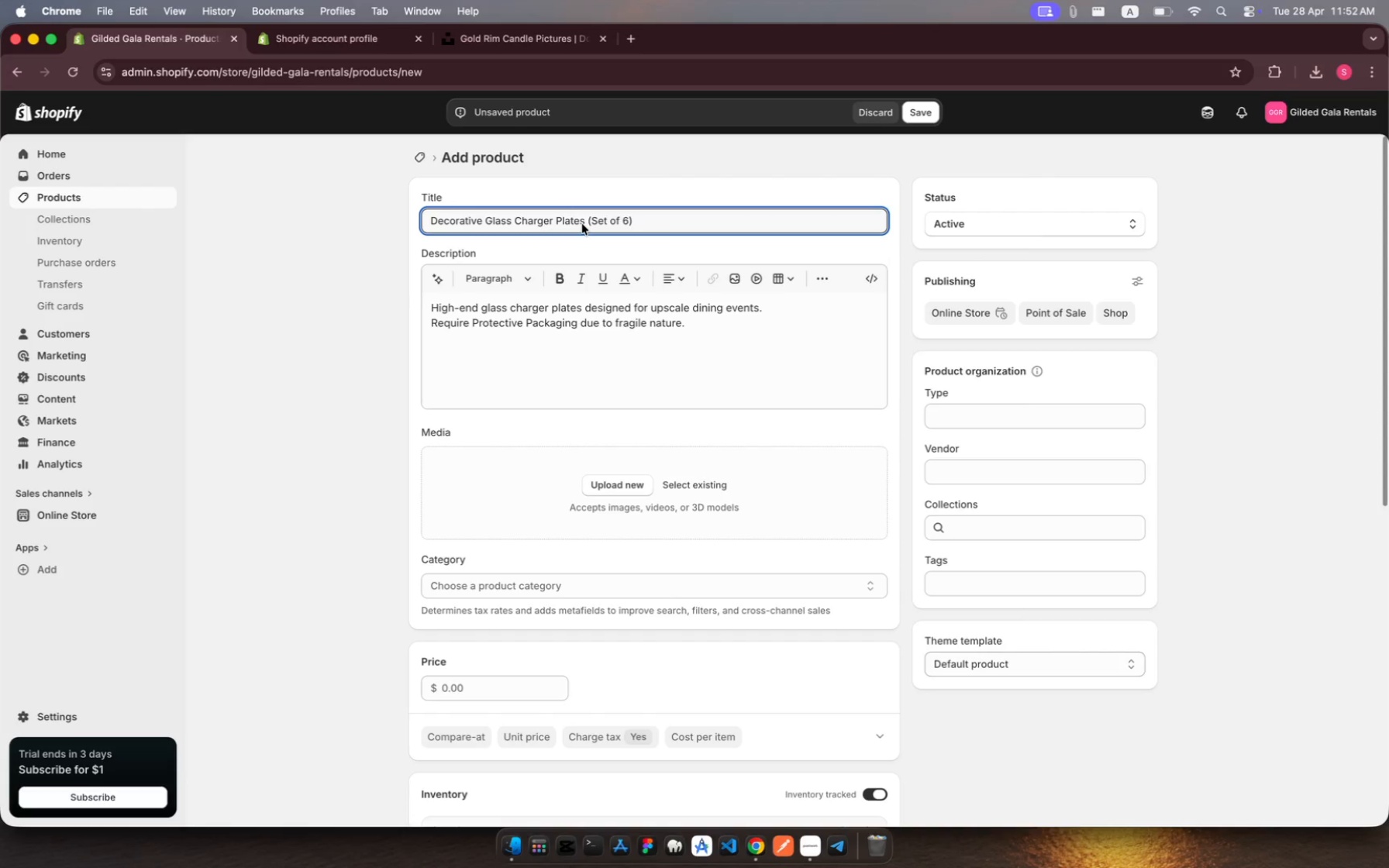 
left_click_drag(start_coordinate=[582, 224], to_coordinate=[423, 226])
 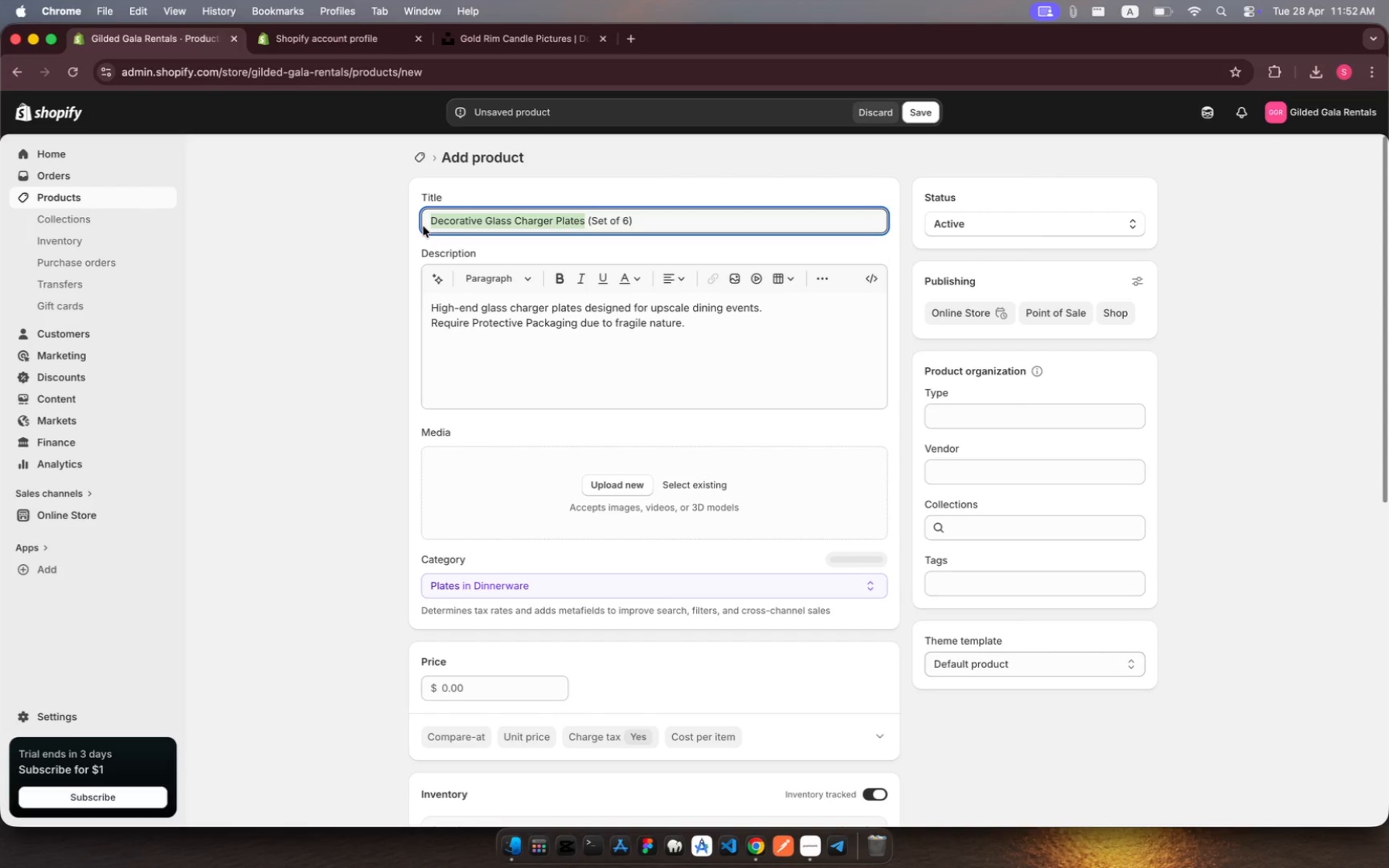 
key(Meta+C)
 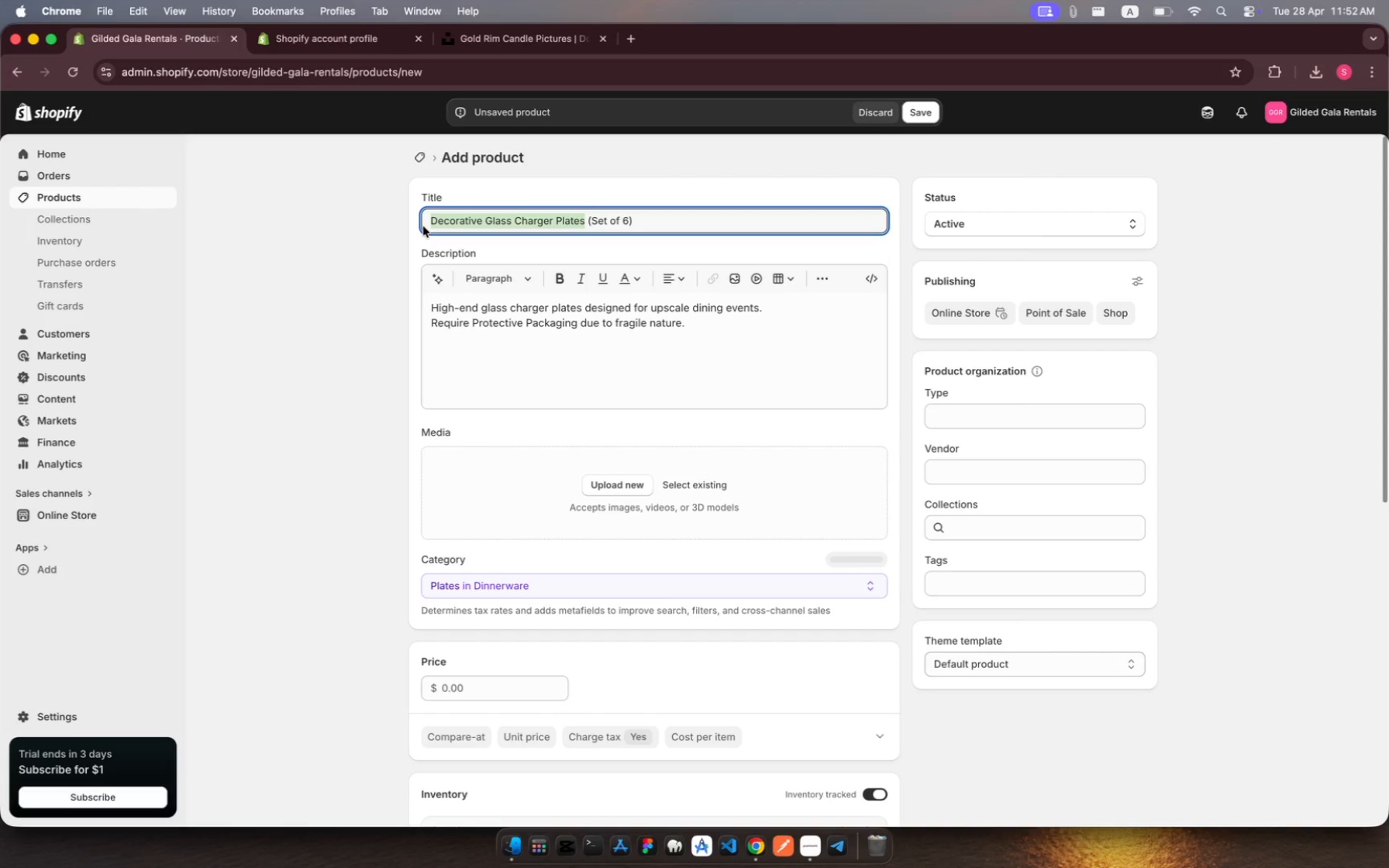 
key(Meta+C)
 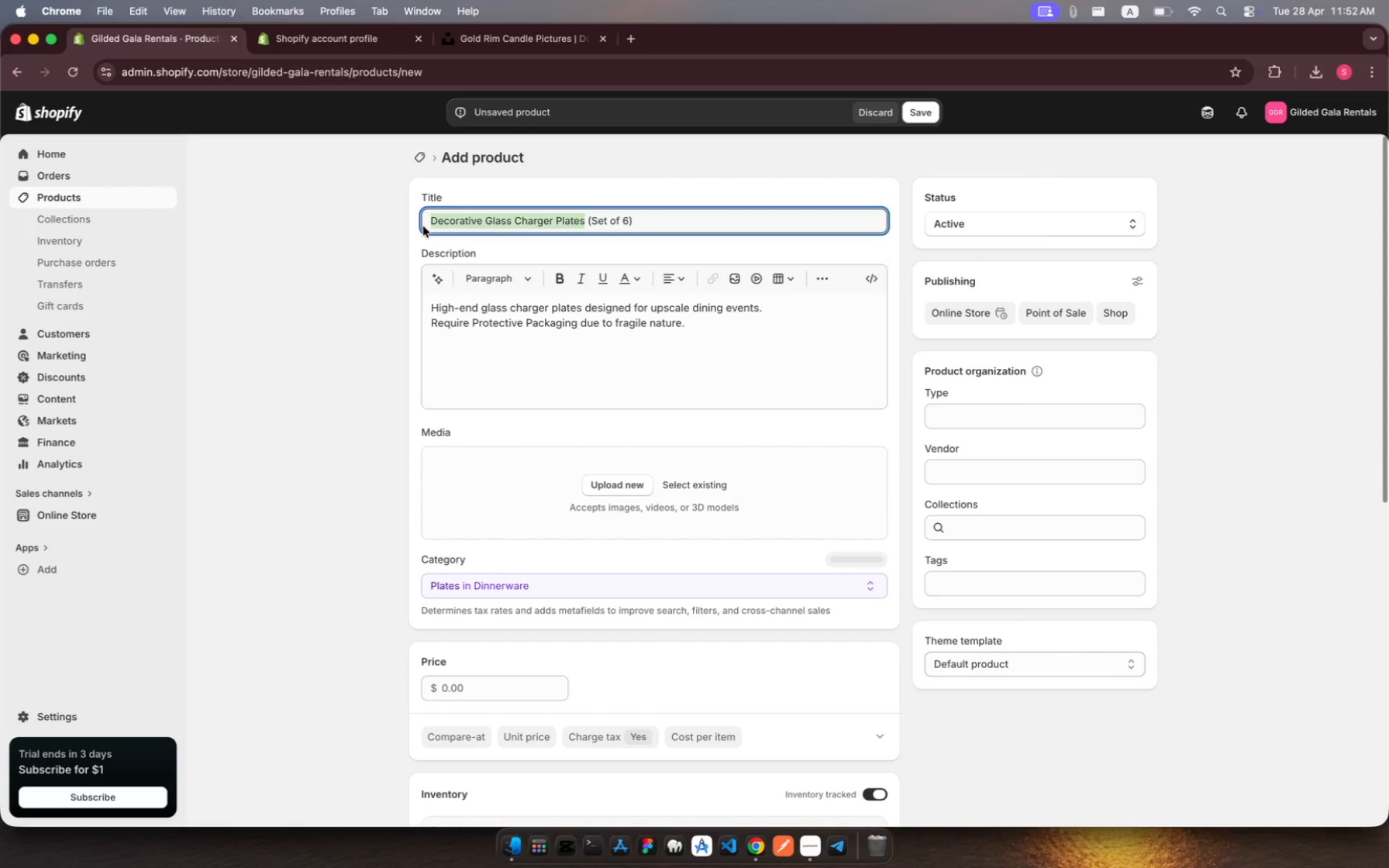 
key(Meta+C)
 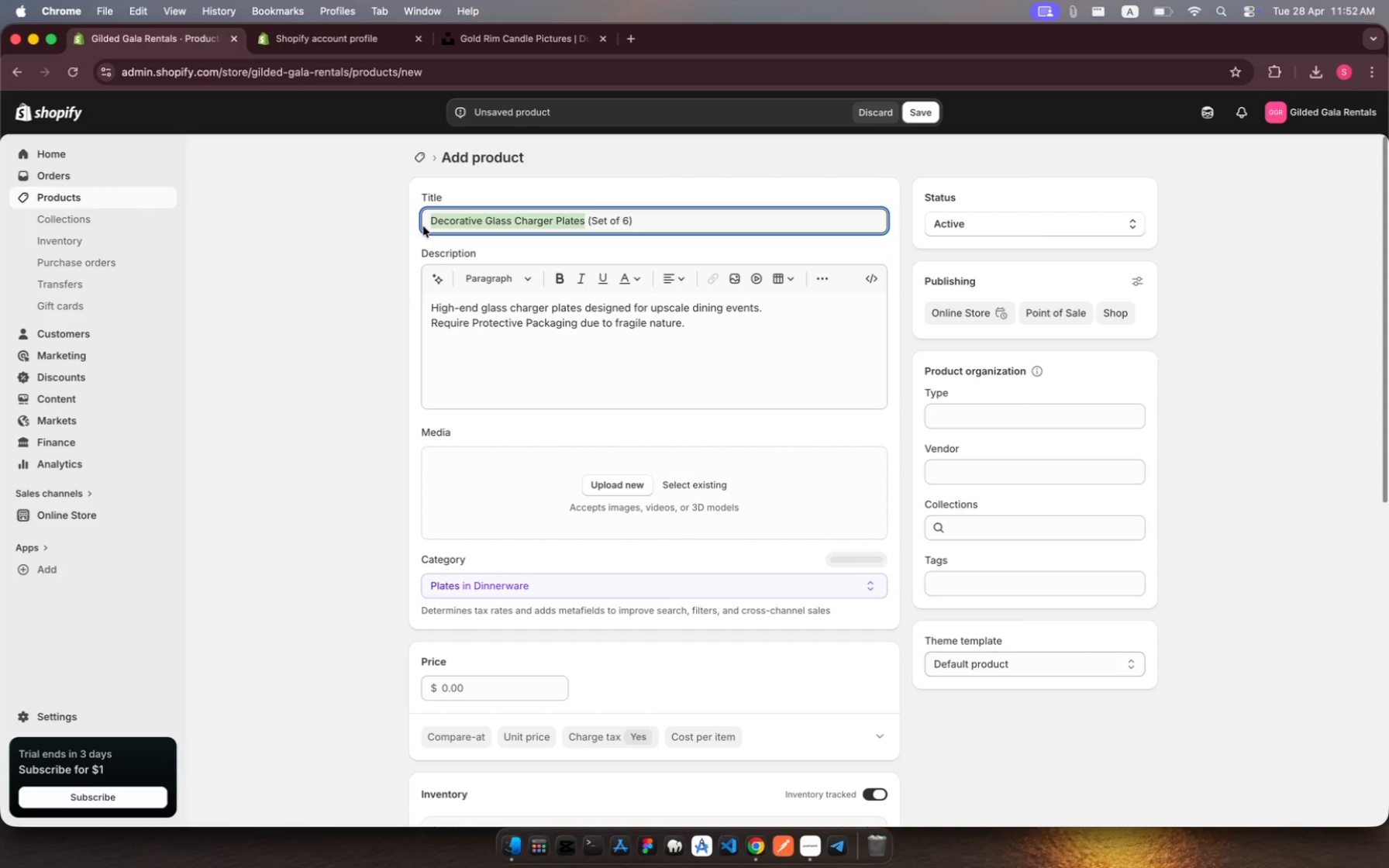 
key(Meta+C)
 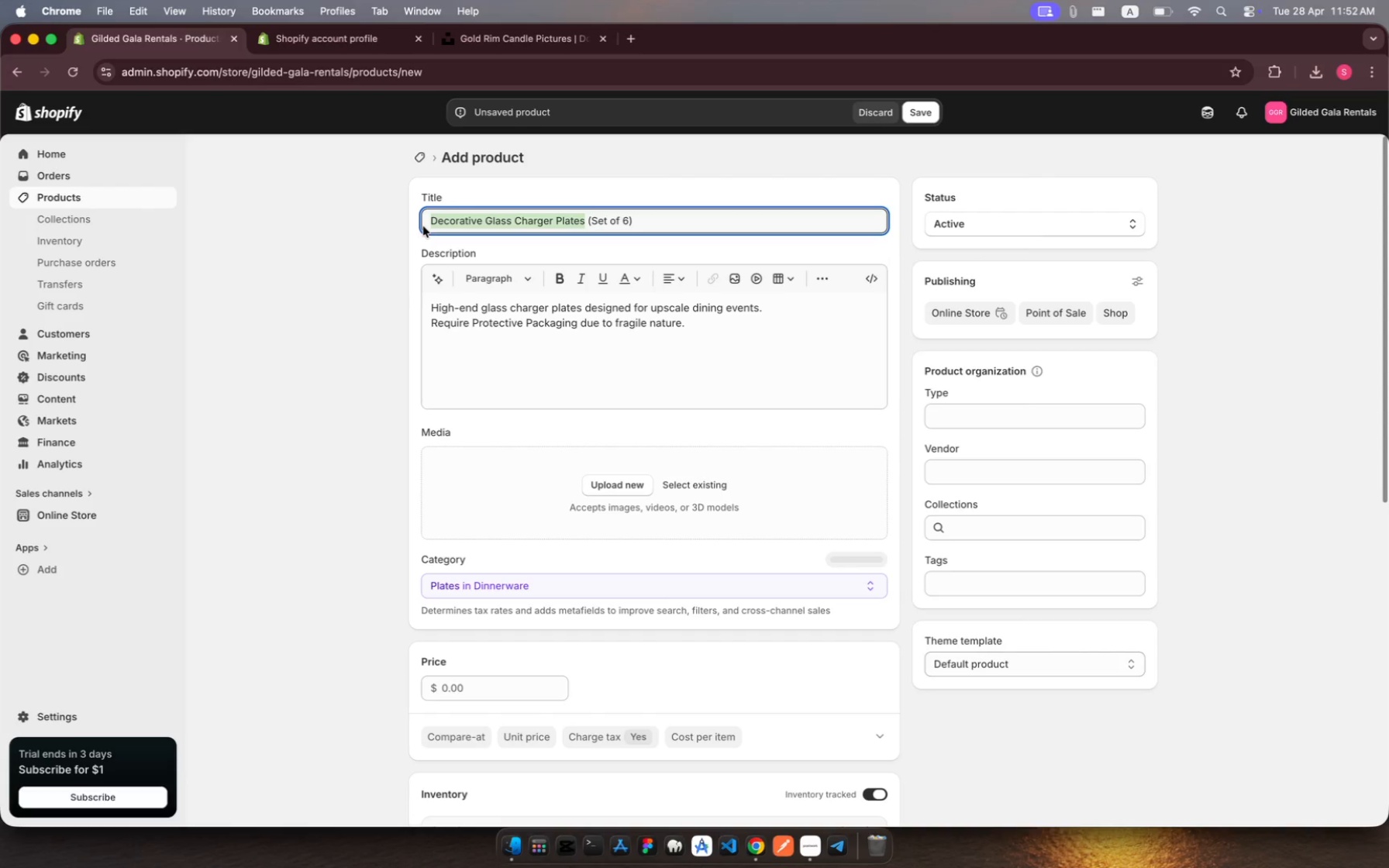 
key(Meta+C)
 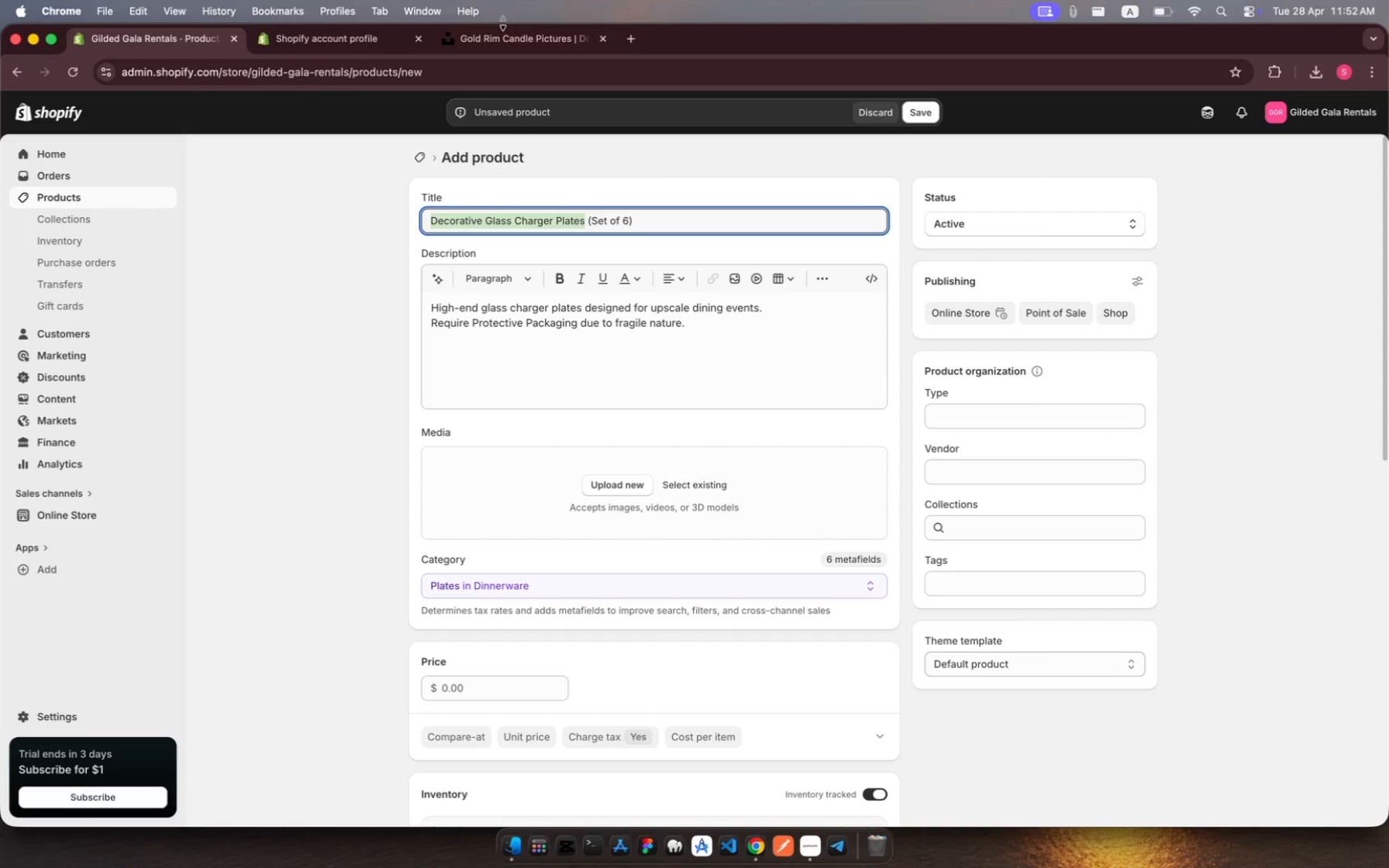 
left_click([498, 29])
 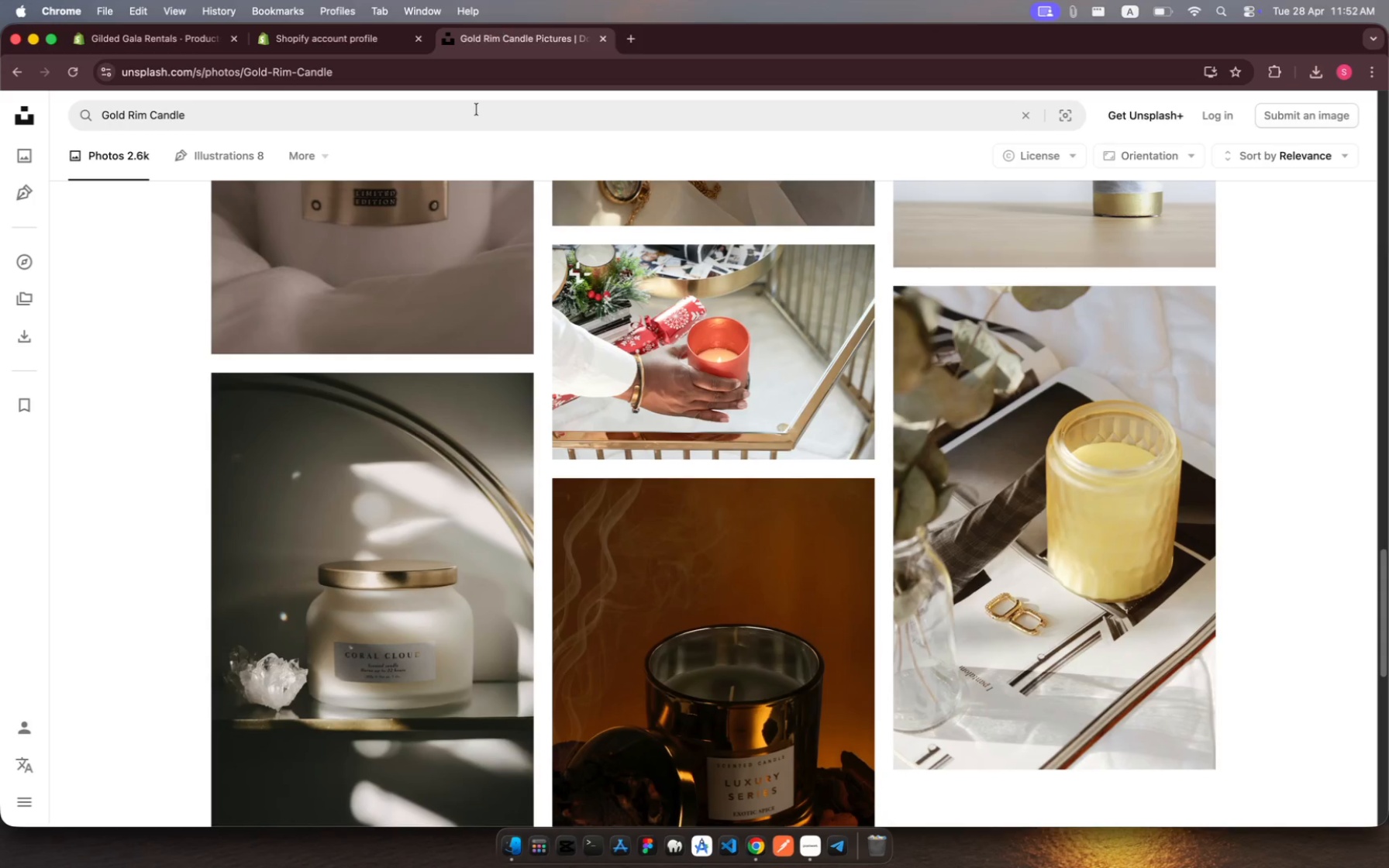 
left_click([315, 122])
 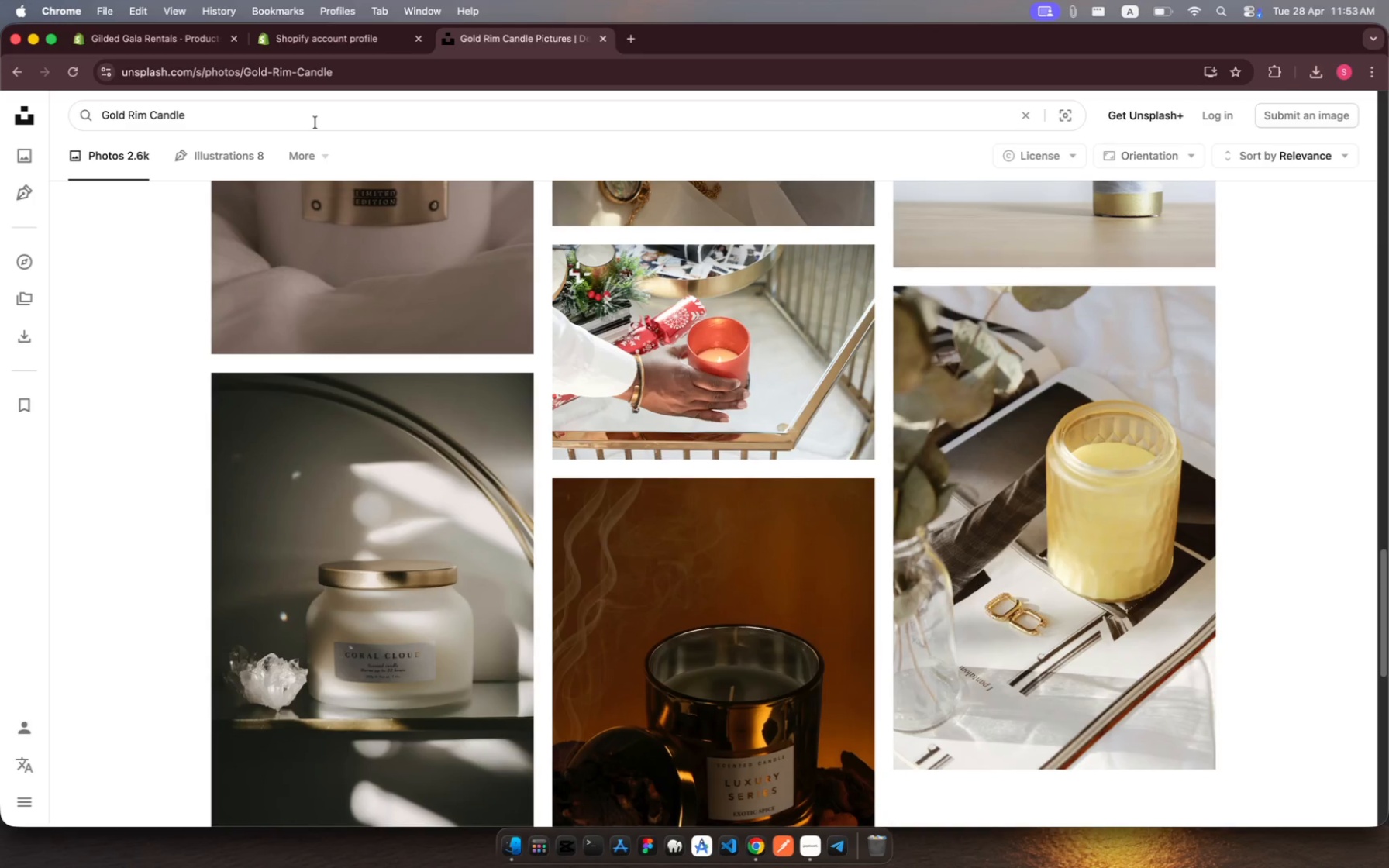 
key(Meta+A)
 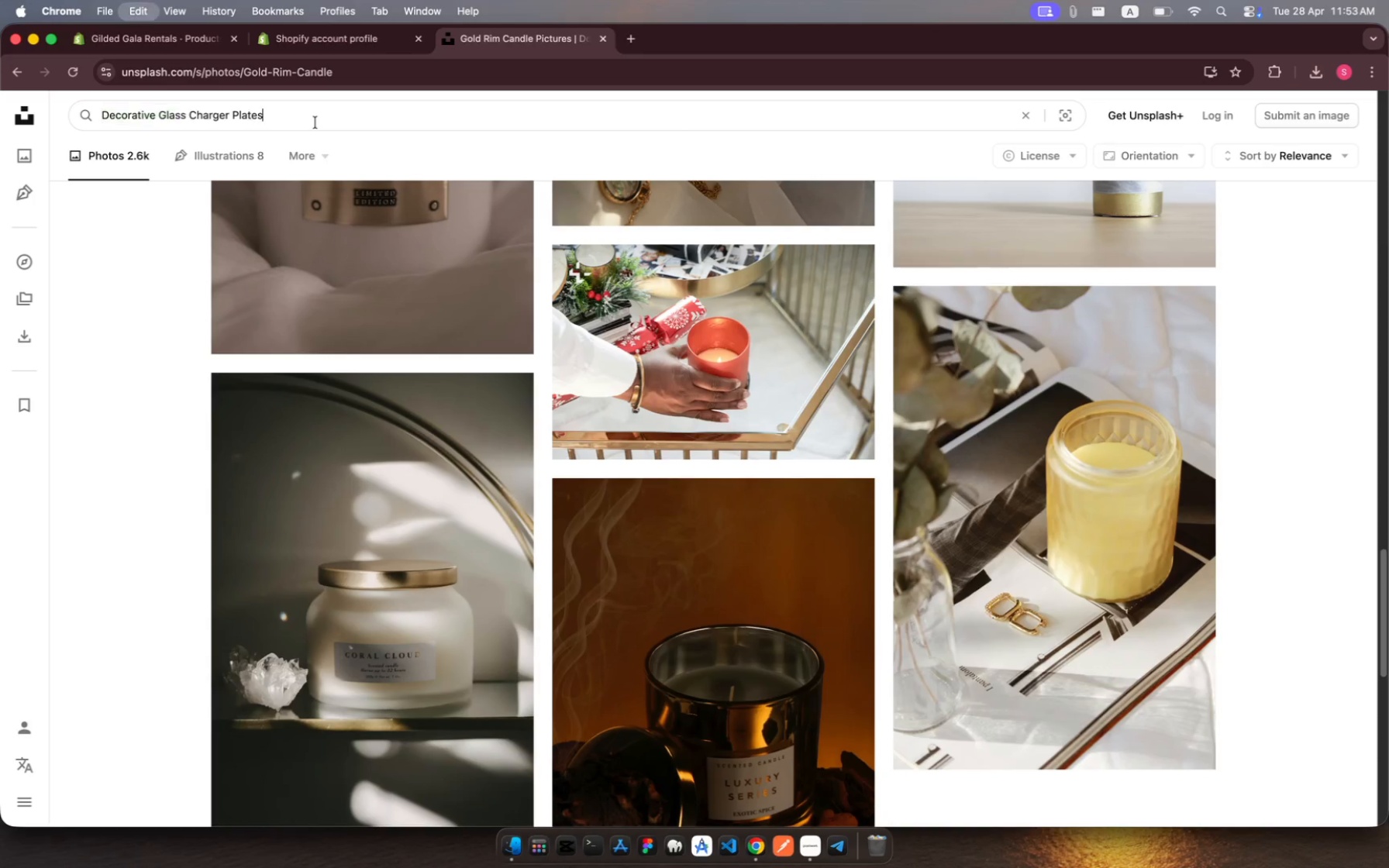 
key(Meta+V)
 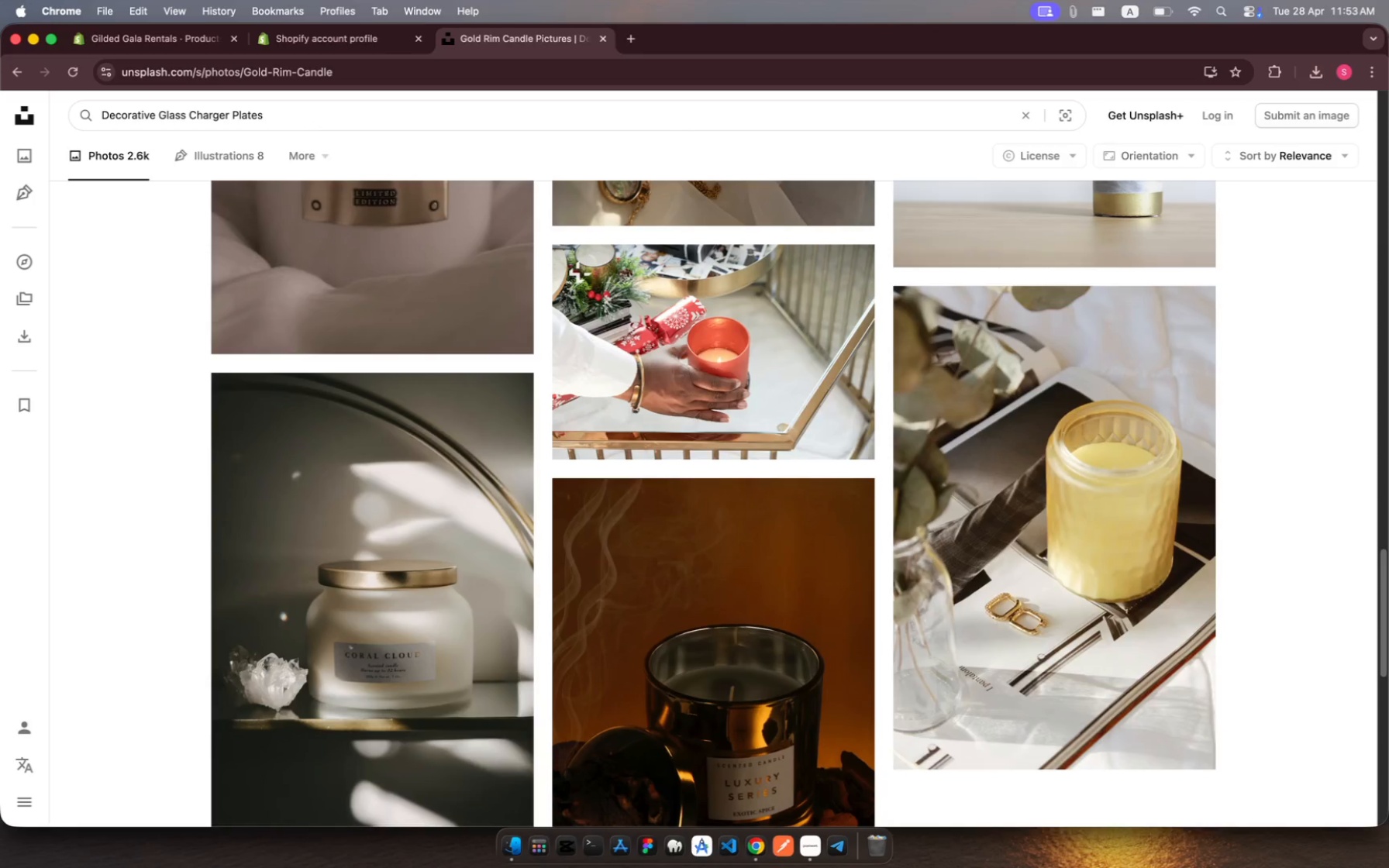 
key(Enter)
 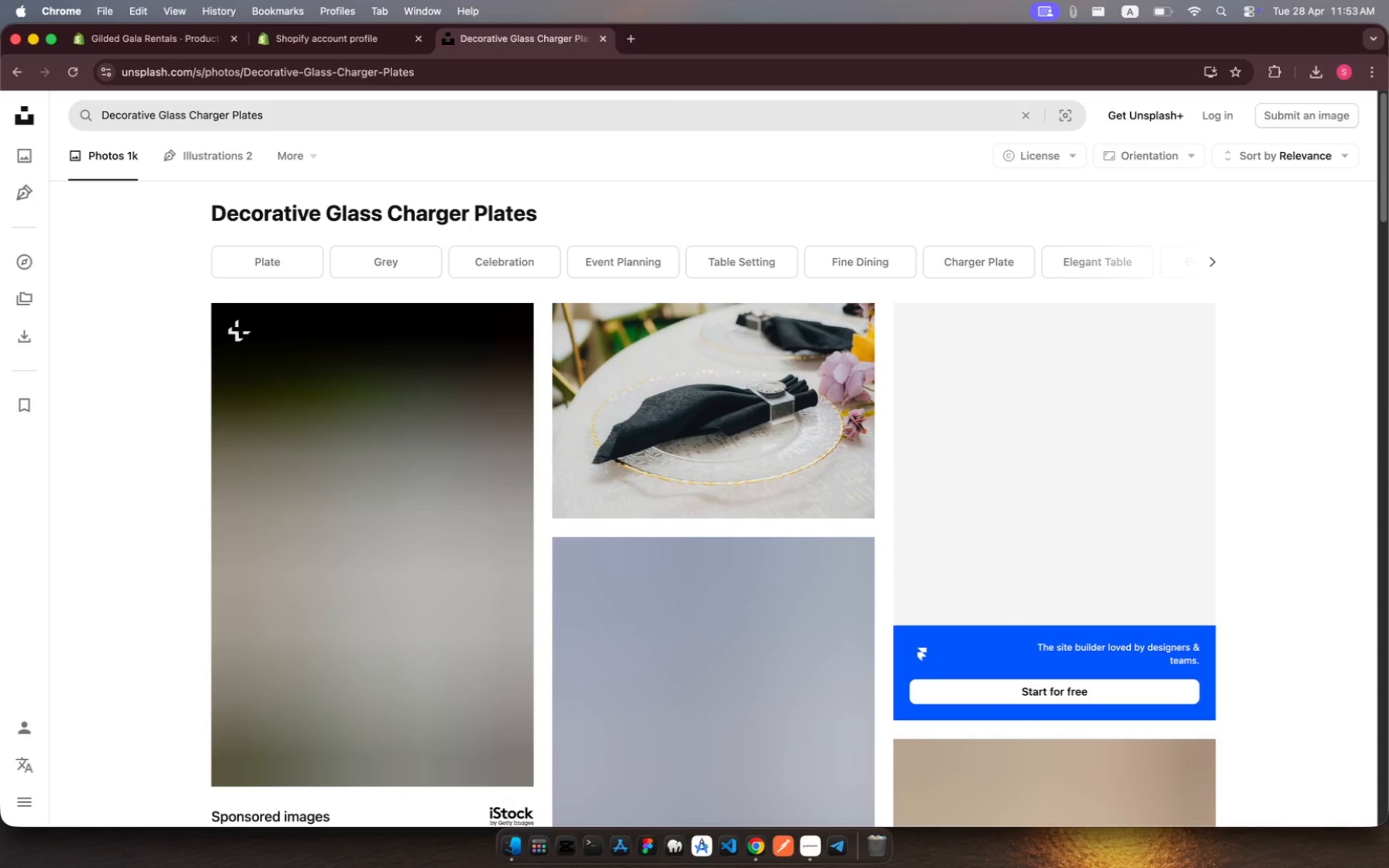 
wait(13.35)
 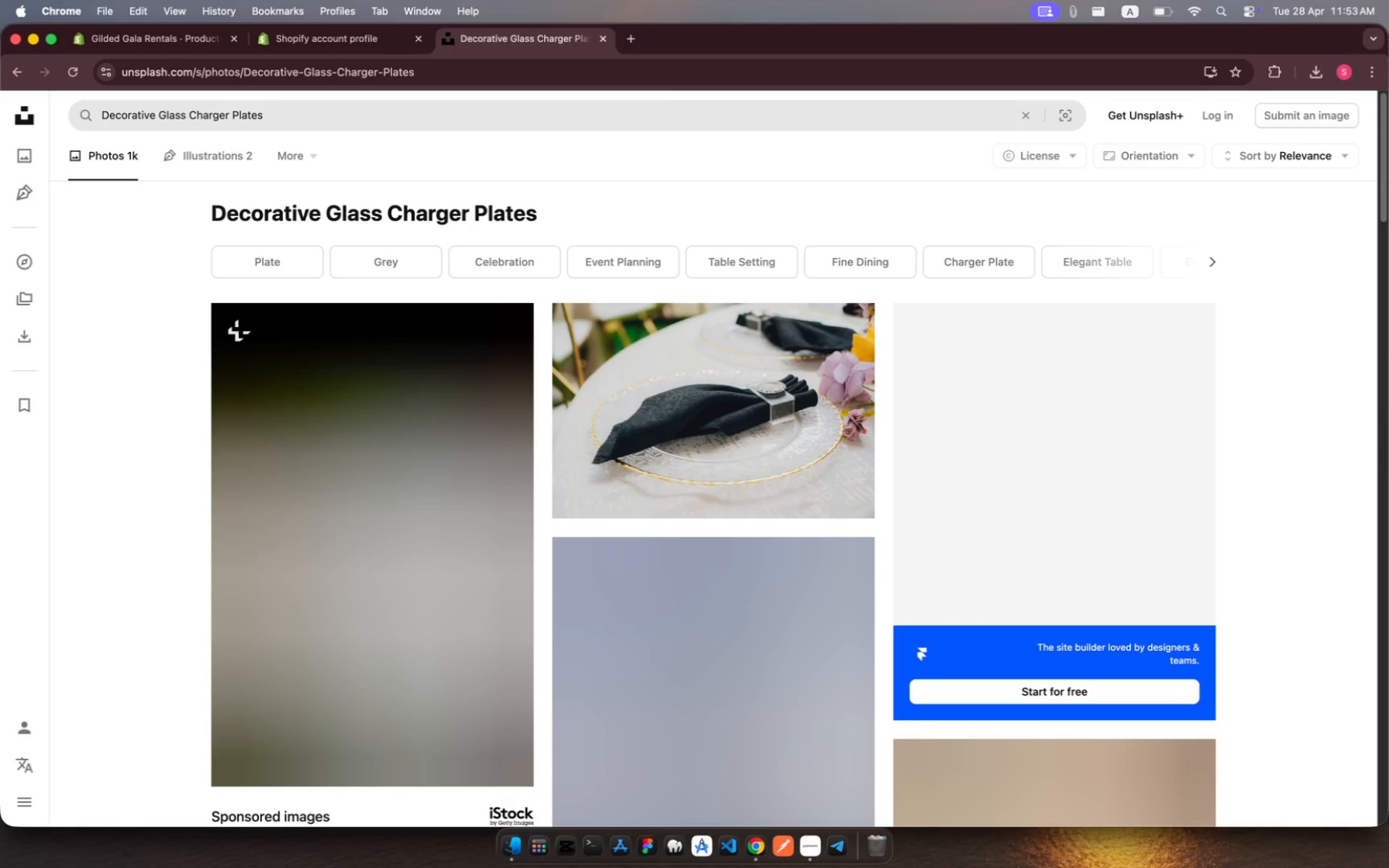 
scroll: coordinate [583, 454], scroll_direction: down, amount: 16.0
 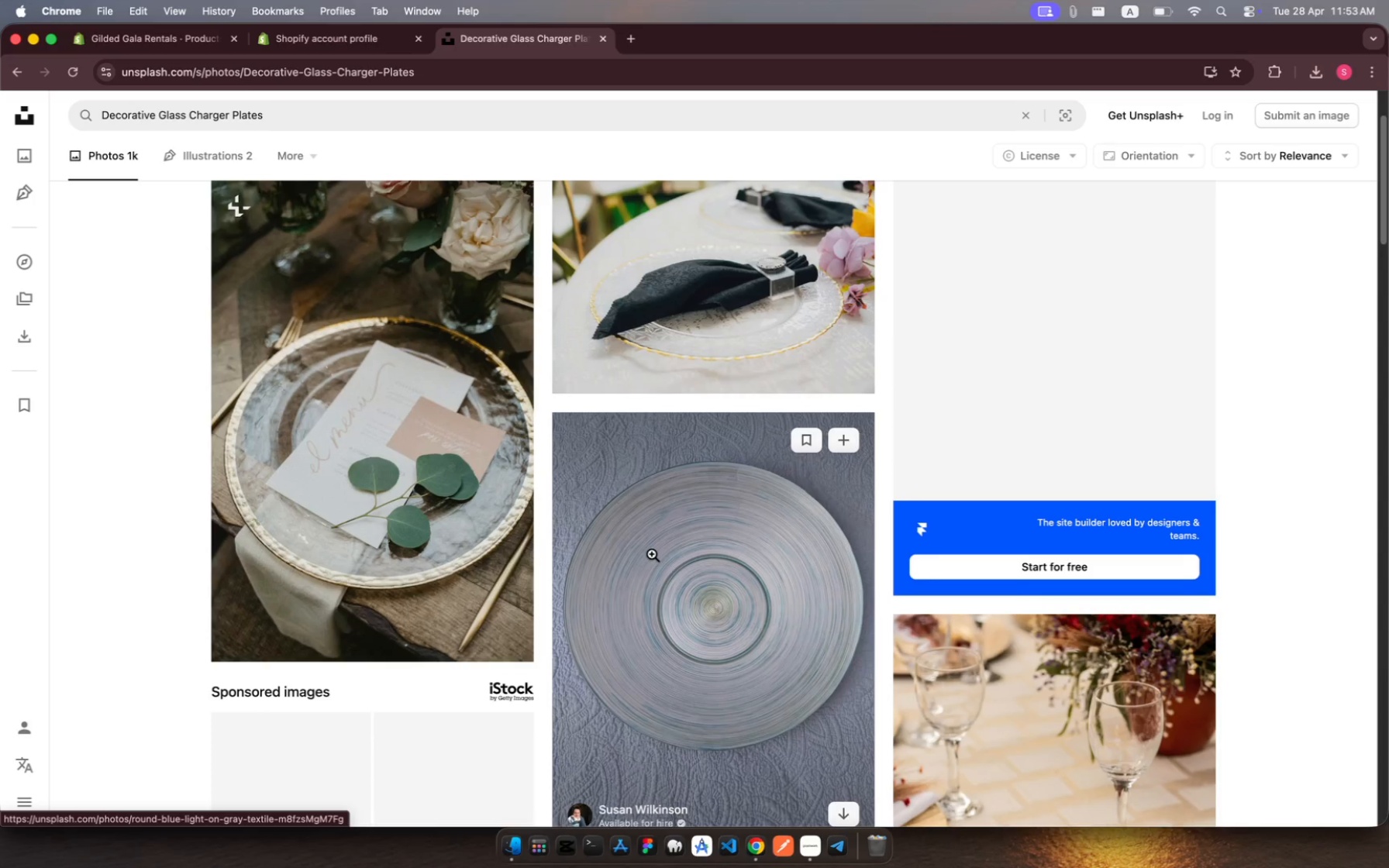 
scroll: coordinate [652, 554], scroll_direction: up, amount: 10.0
 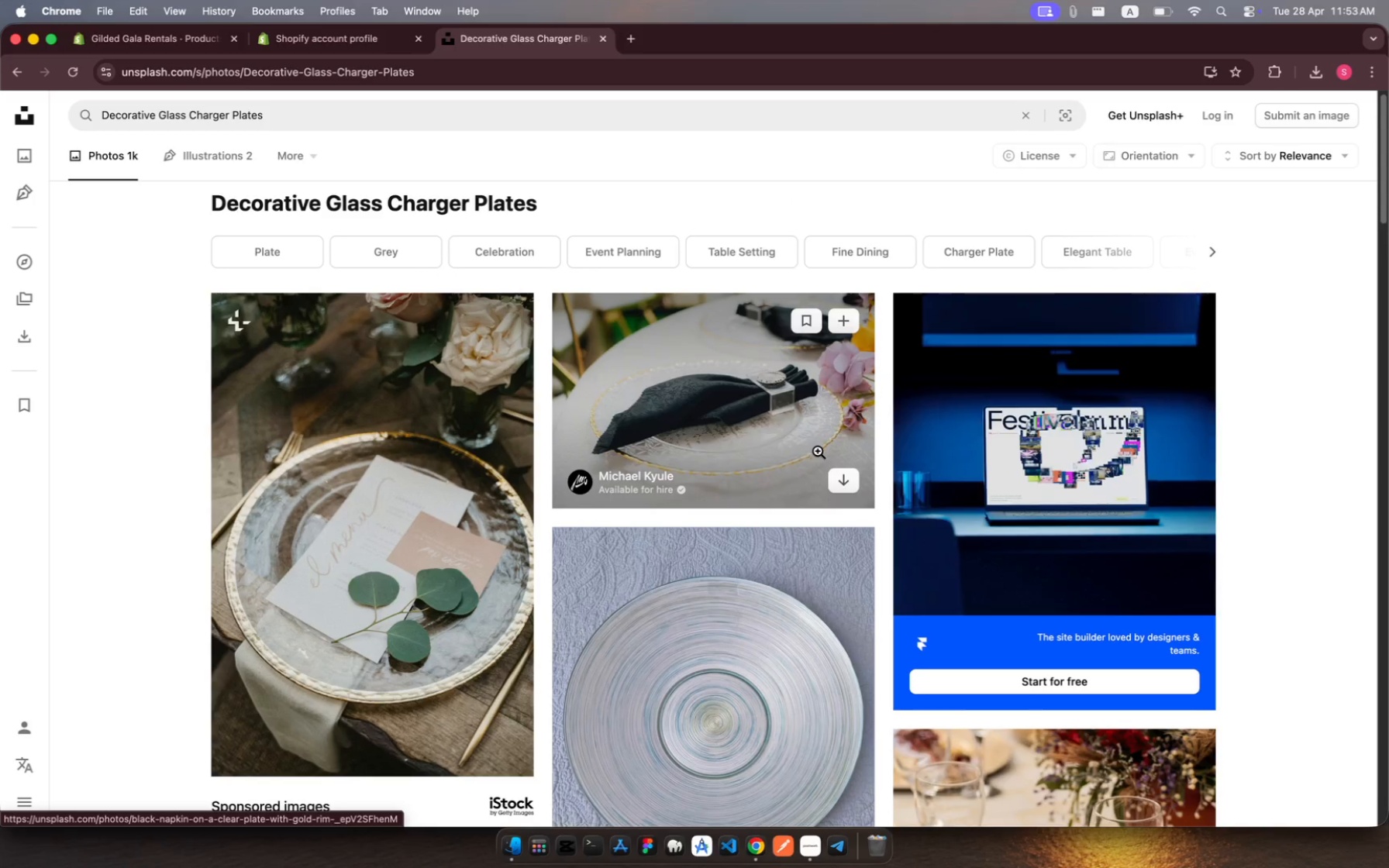 
left_click([849, 483])
 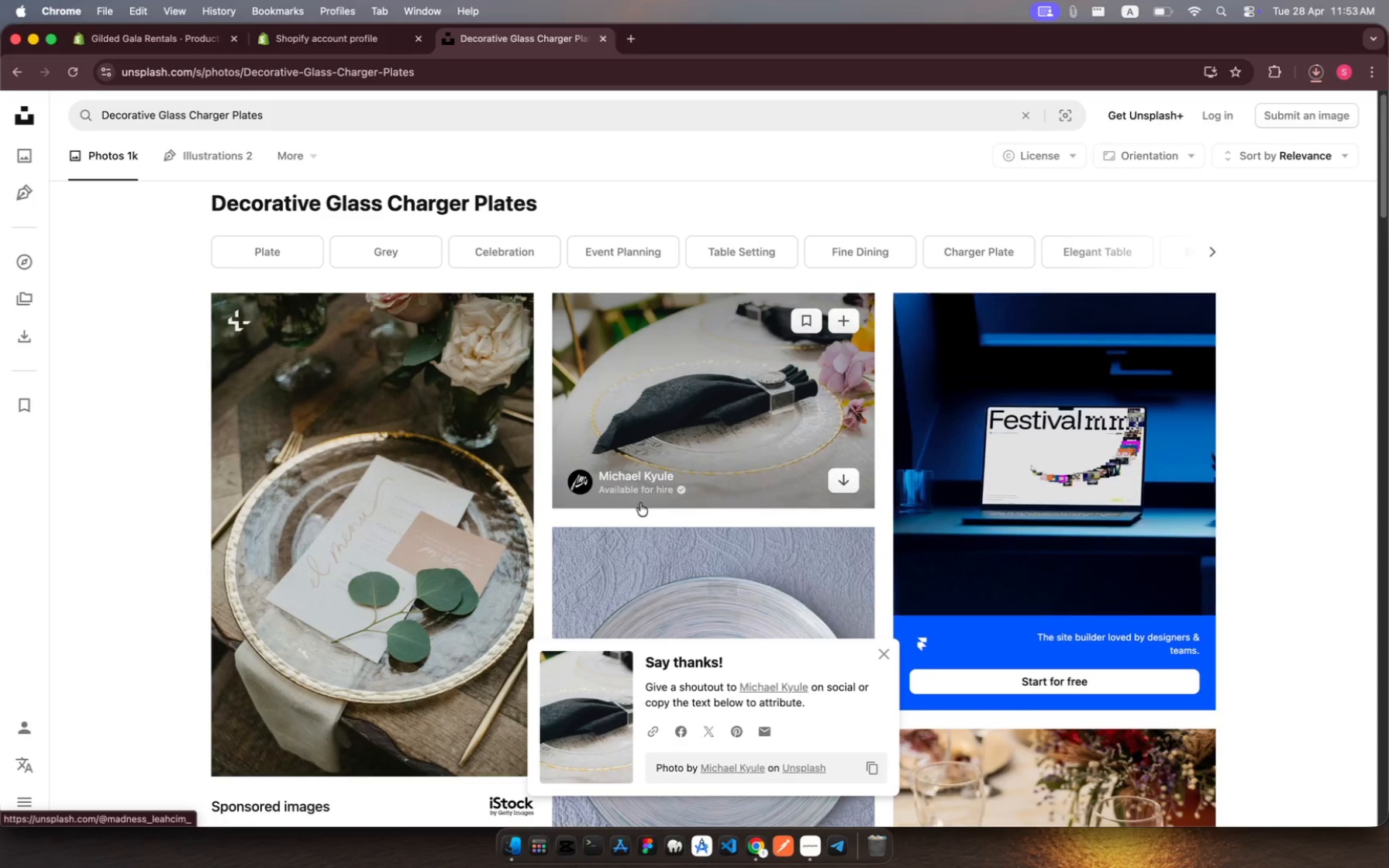 
scroll: coordinate [835, 563], scroll_direction: down, amount: 30.0
 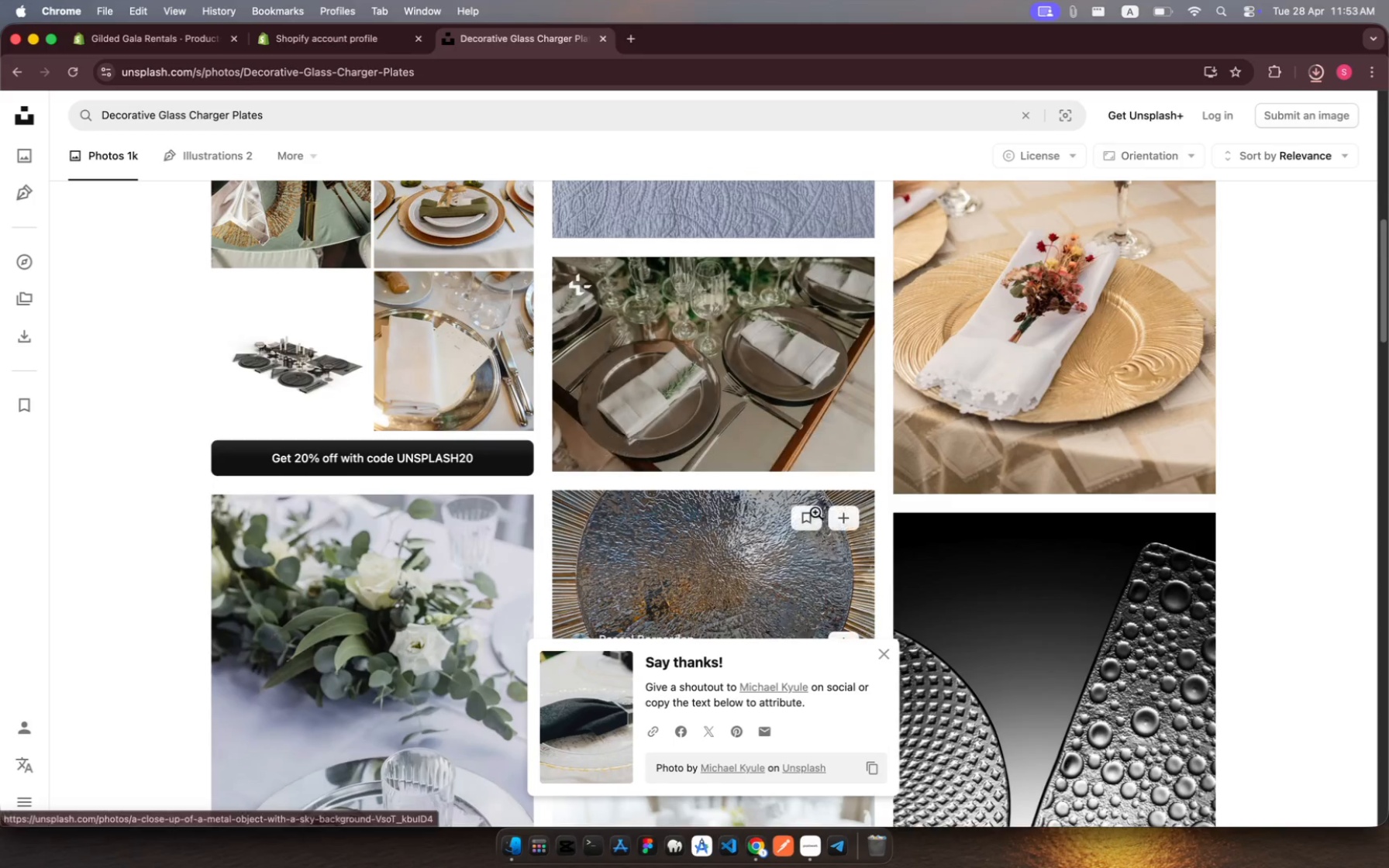 
scroll: coordinate [730, 412], scroll_direction: up, amount: 32.0
 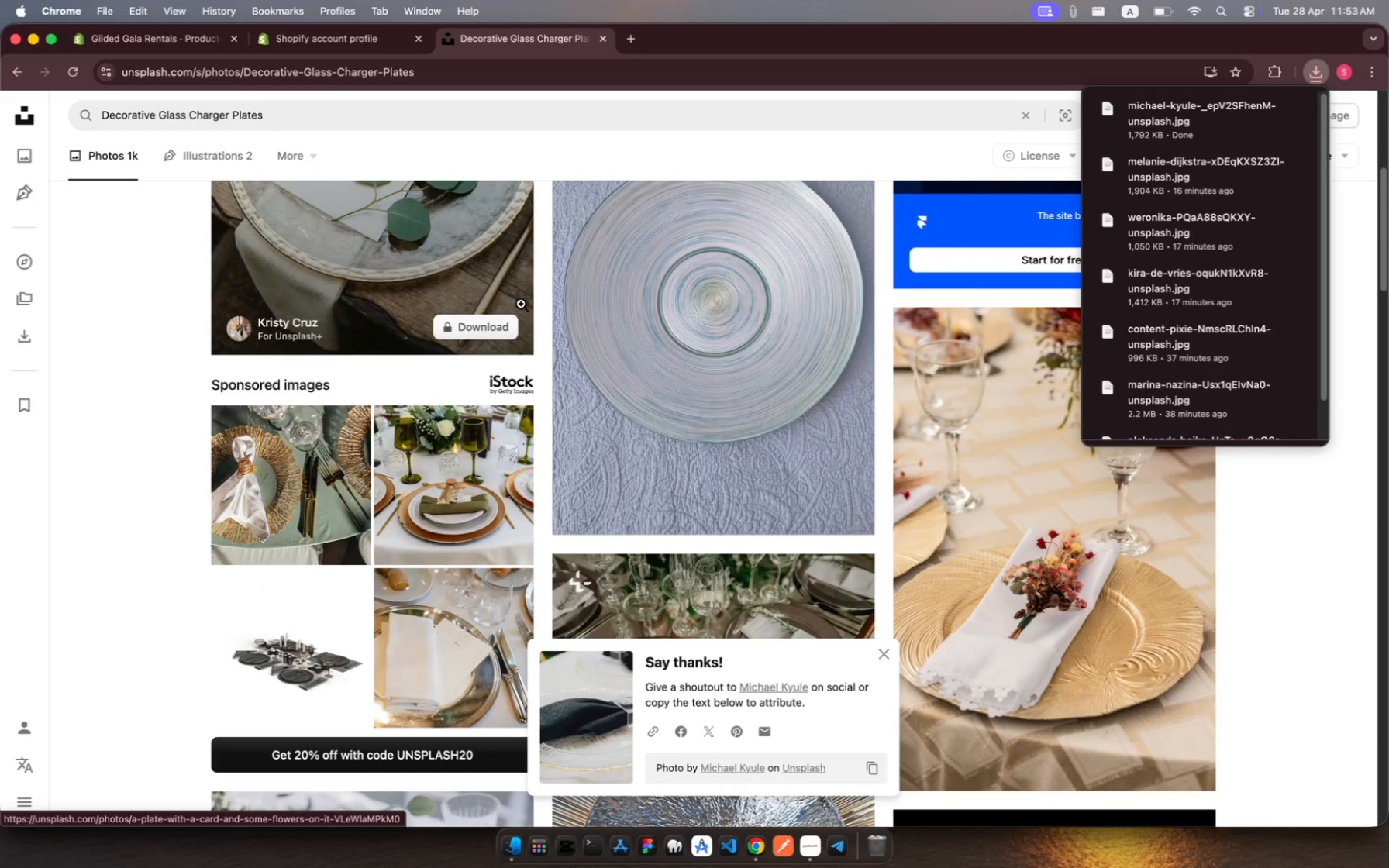 
scroll: coordinate [729, 495], scroll_direction: down, amount: 47.0
 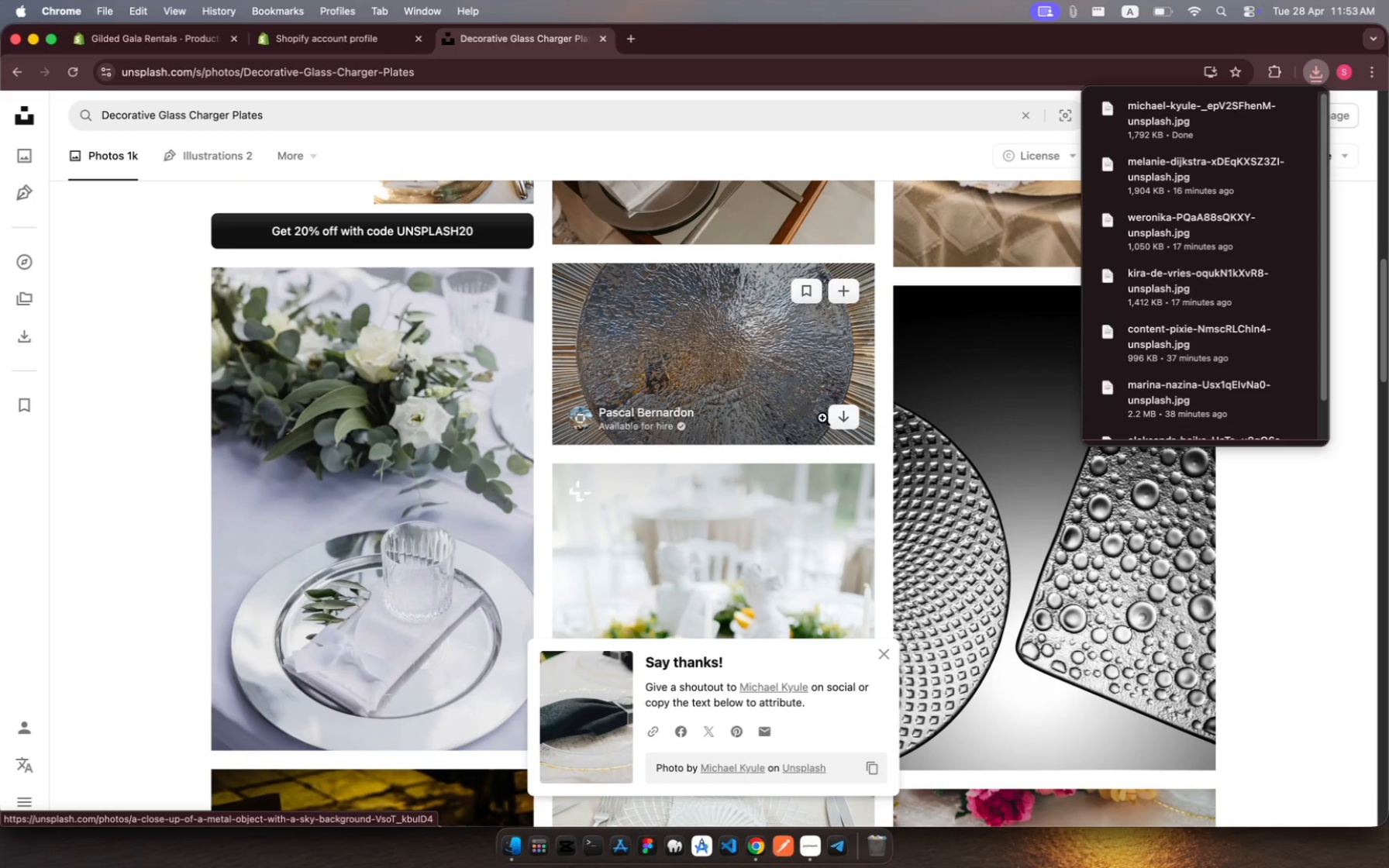 
left_click([850, 420])
 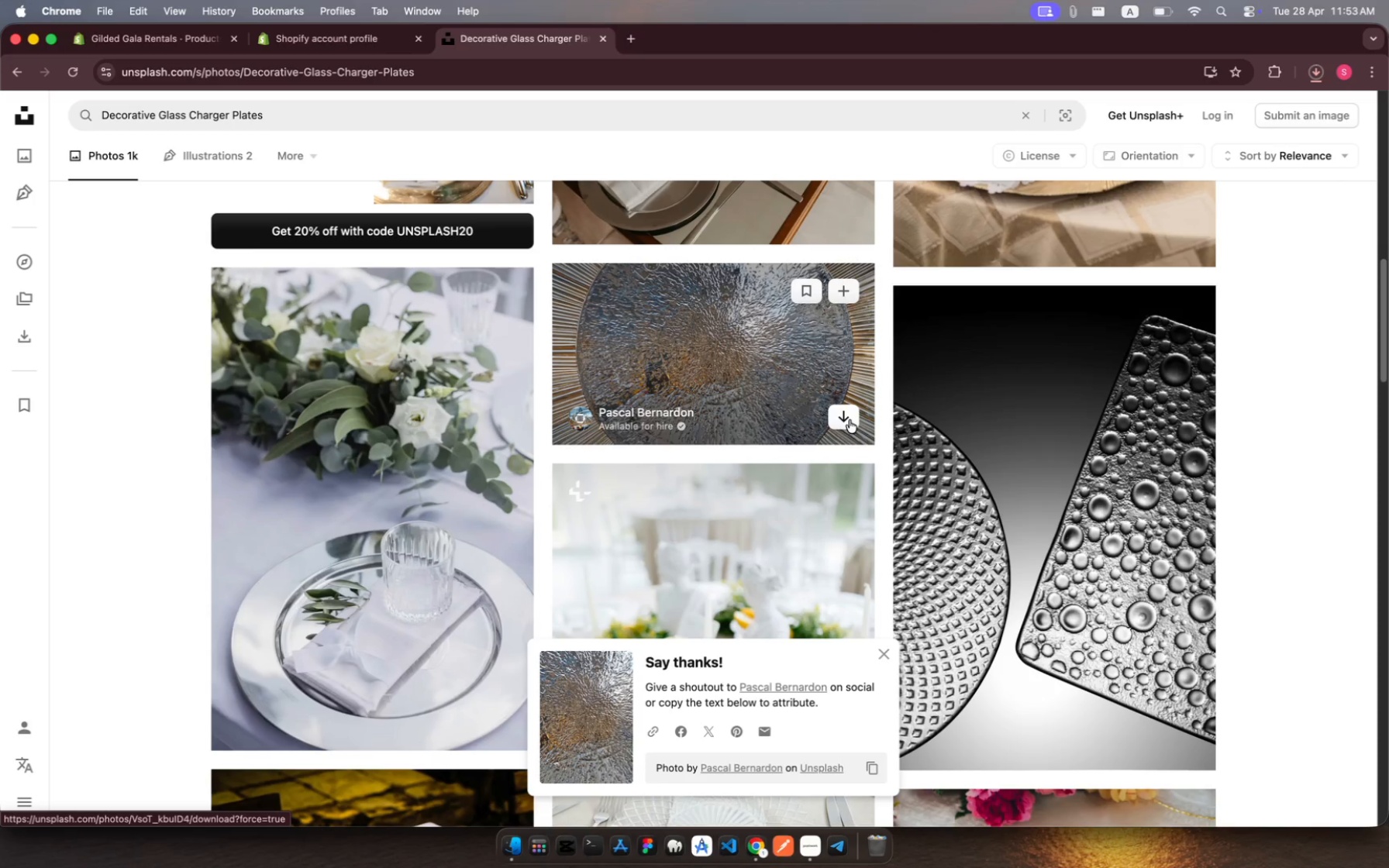 
scroll: coordinate [781, 508], scroll_direction: down, amount: 28.0
 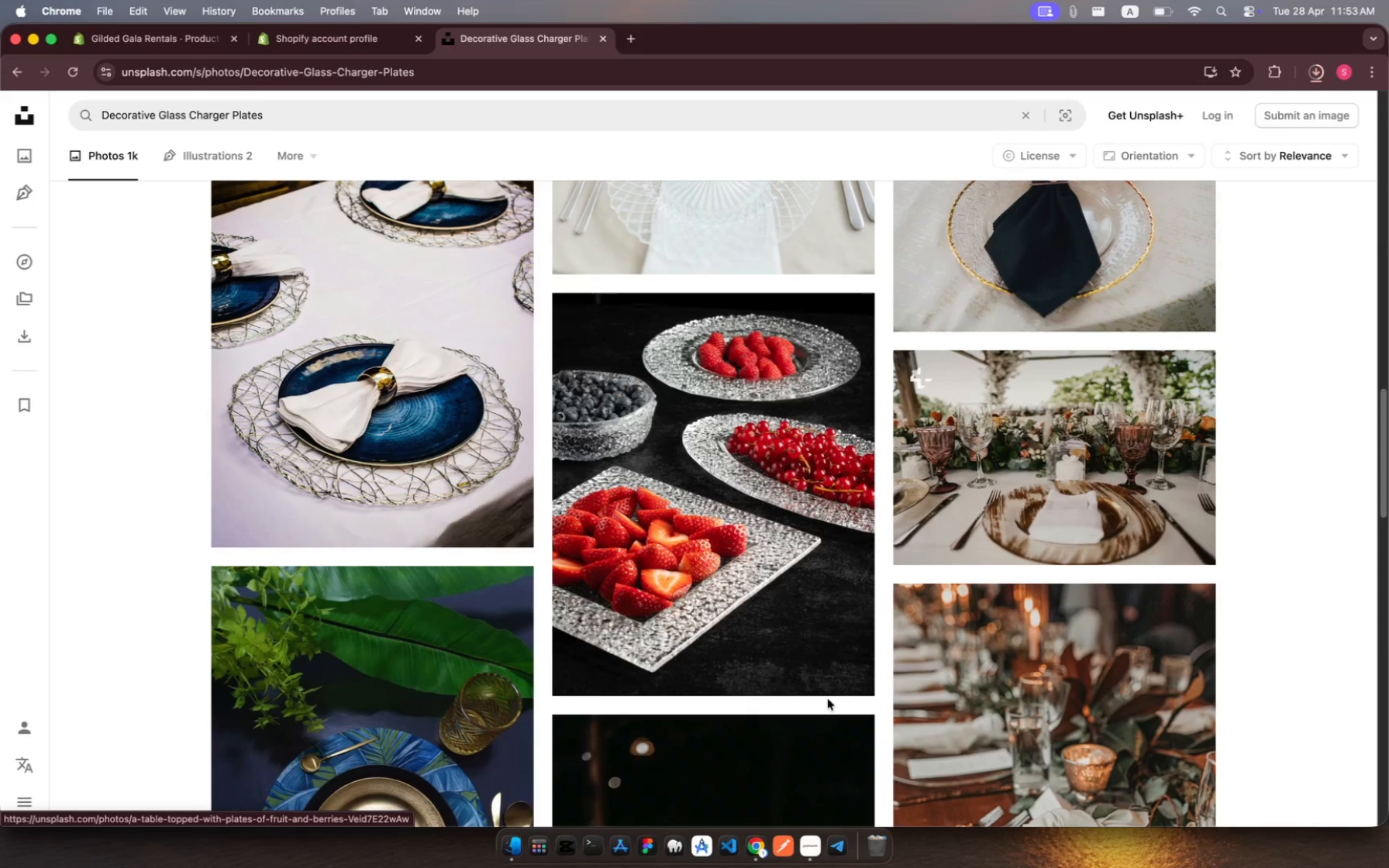 
left_click([843, 677])
 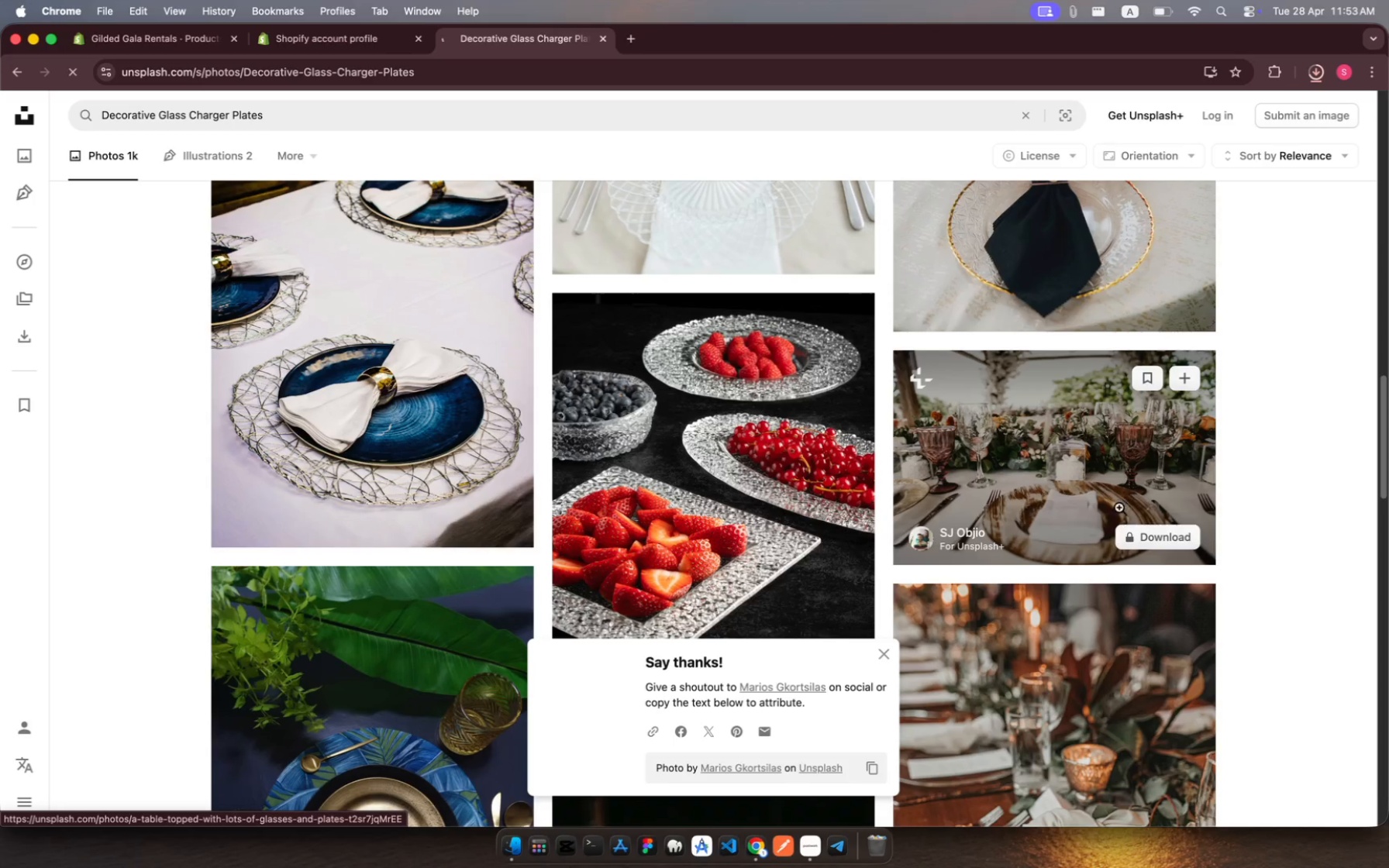 
scroll: coordinate [905, 725], scroll_direction: down, amount: 29.0
 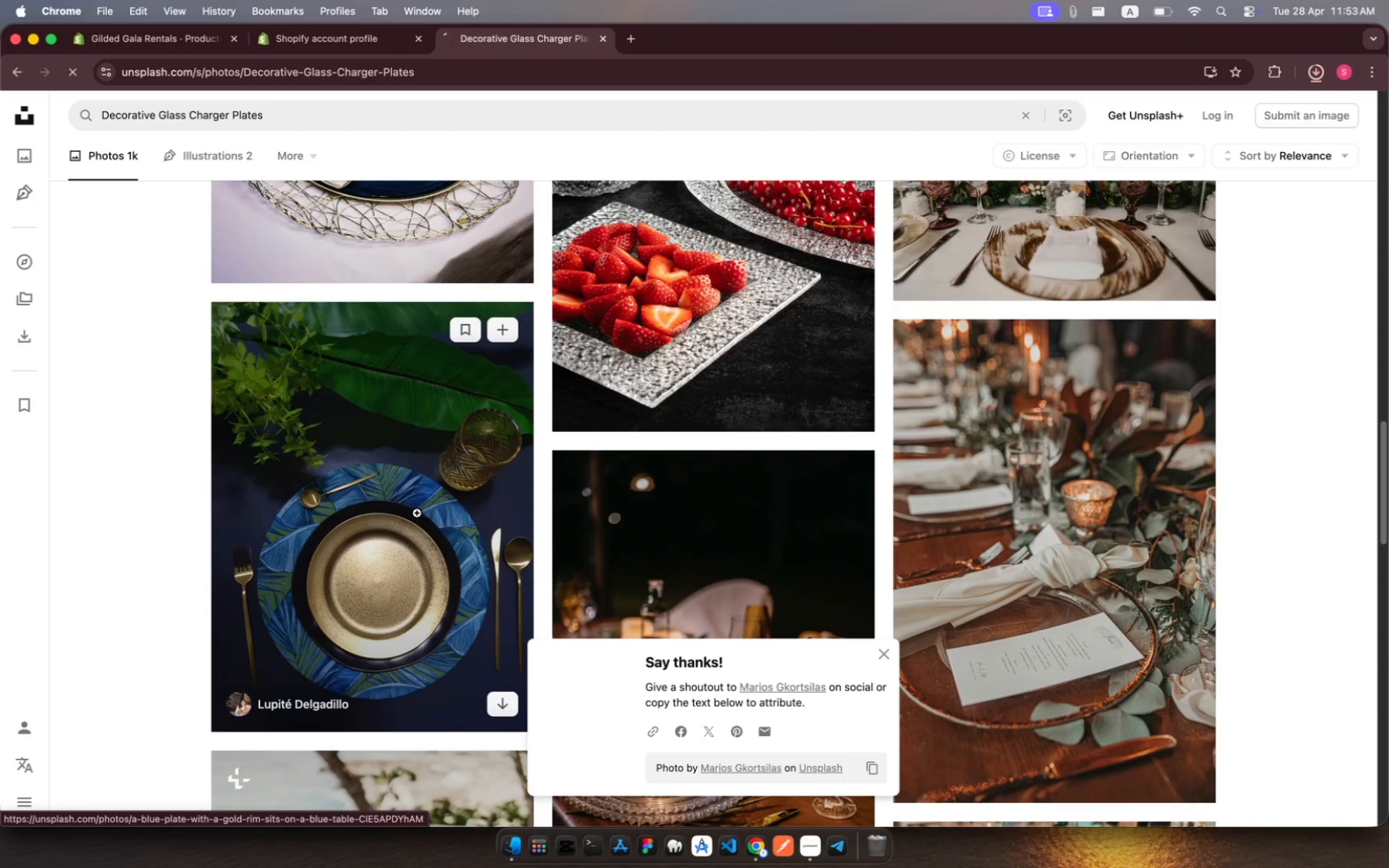 
scroll: coordinate [416, 512], scroll_direction: up, amount: 26.0
 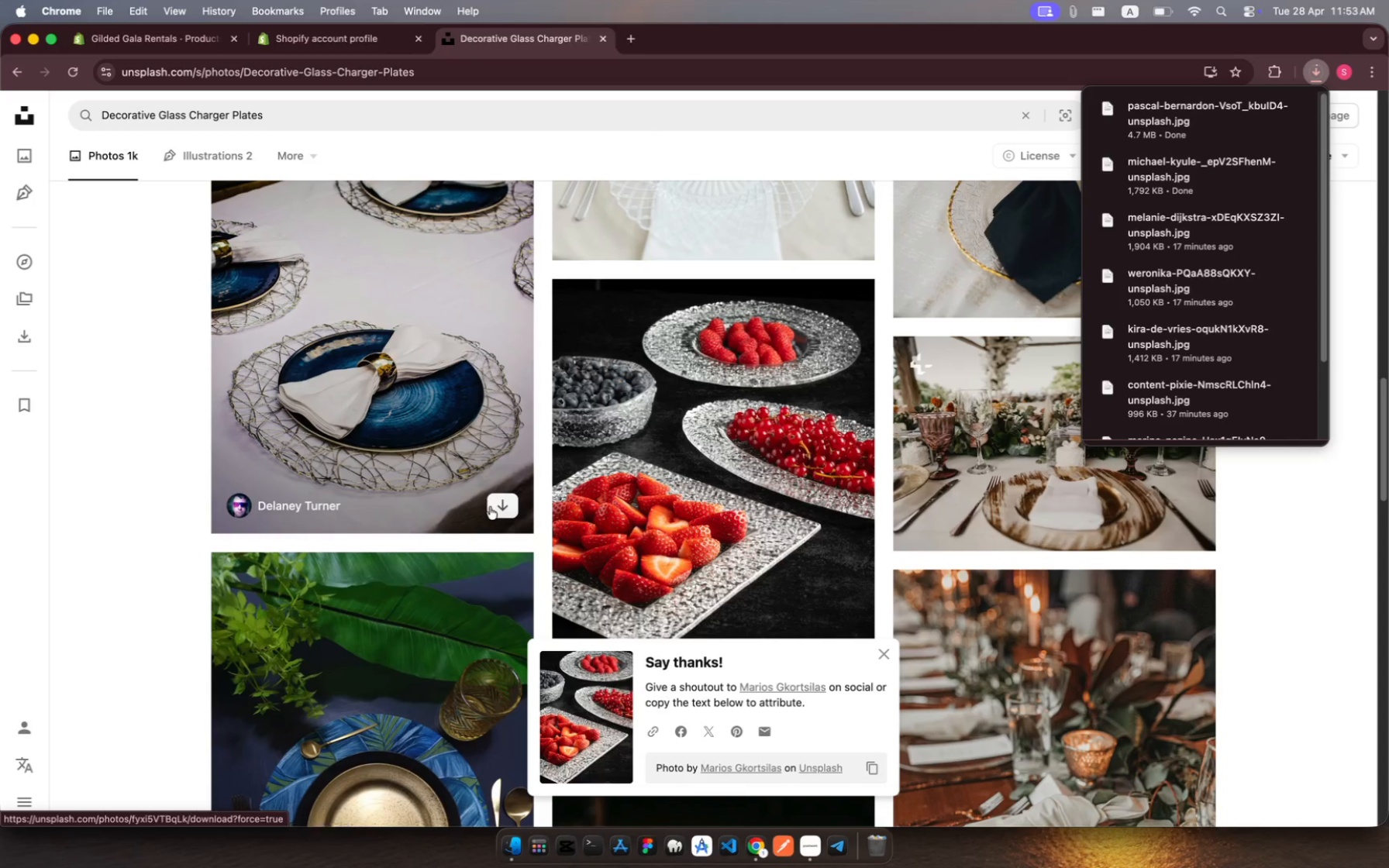 
left_click([493, 507])
 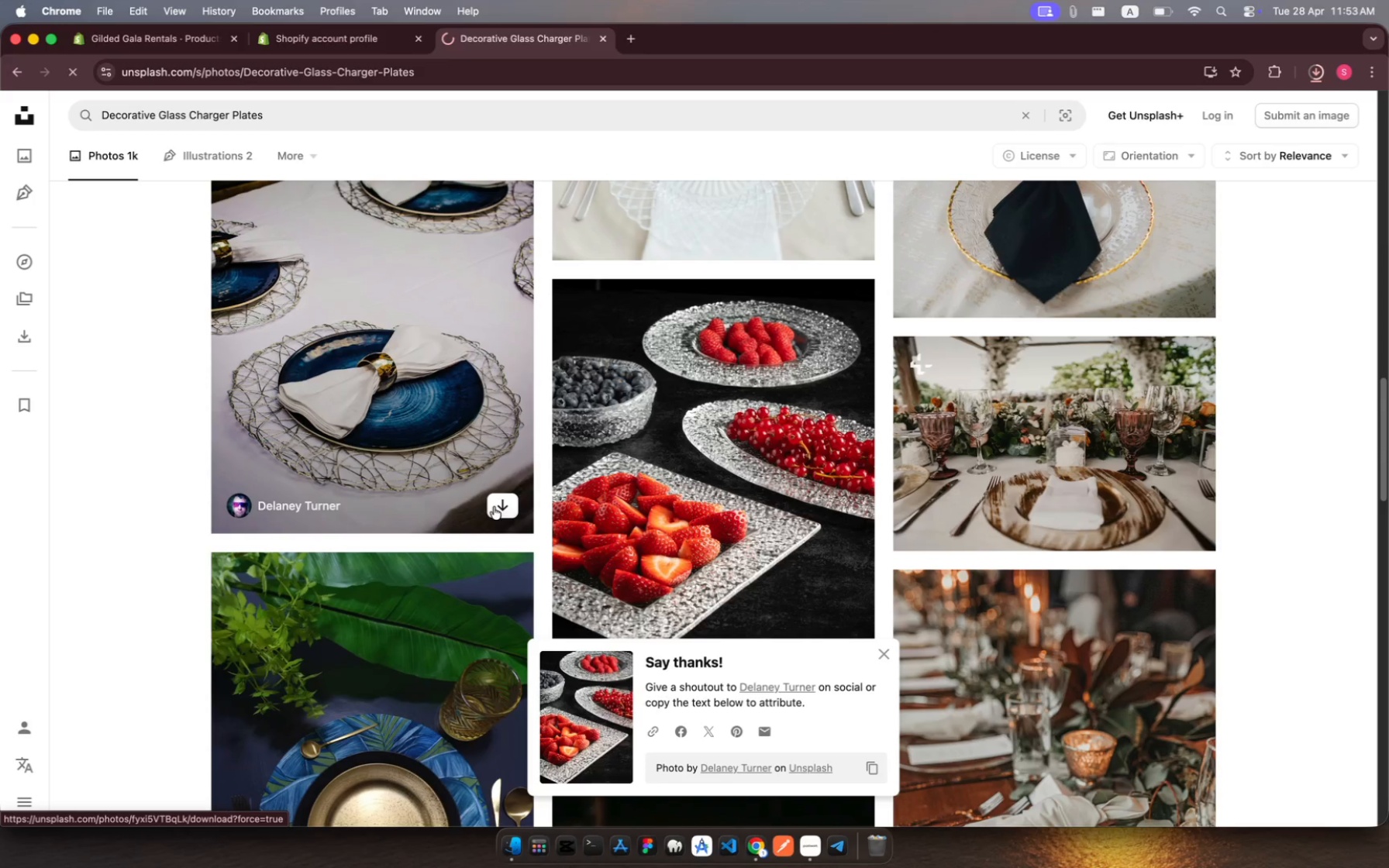 
wait(7.32)
 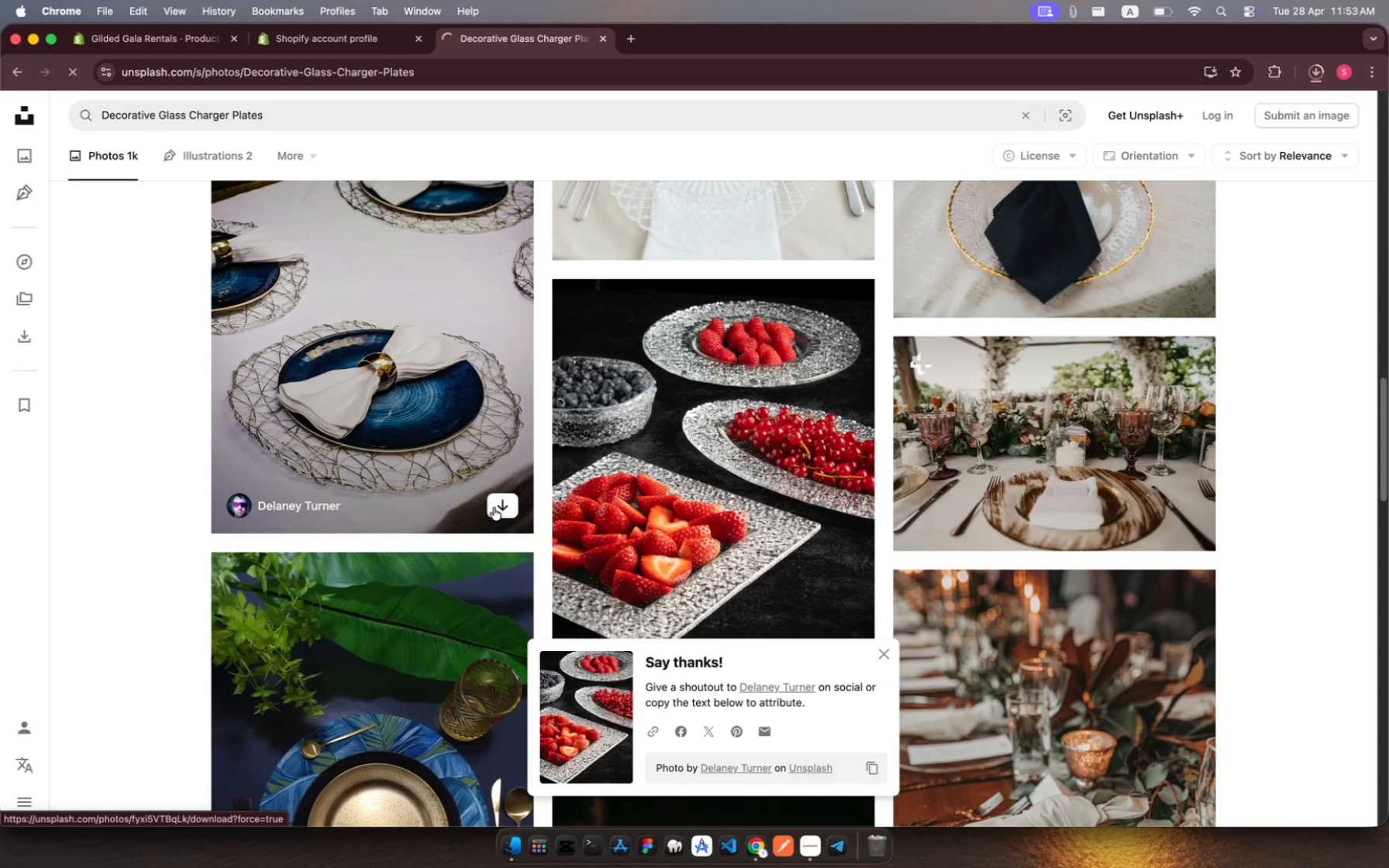 
left_click([1315, 74])
 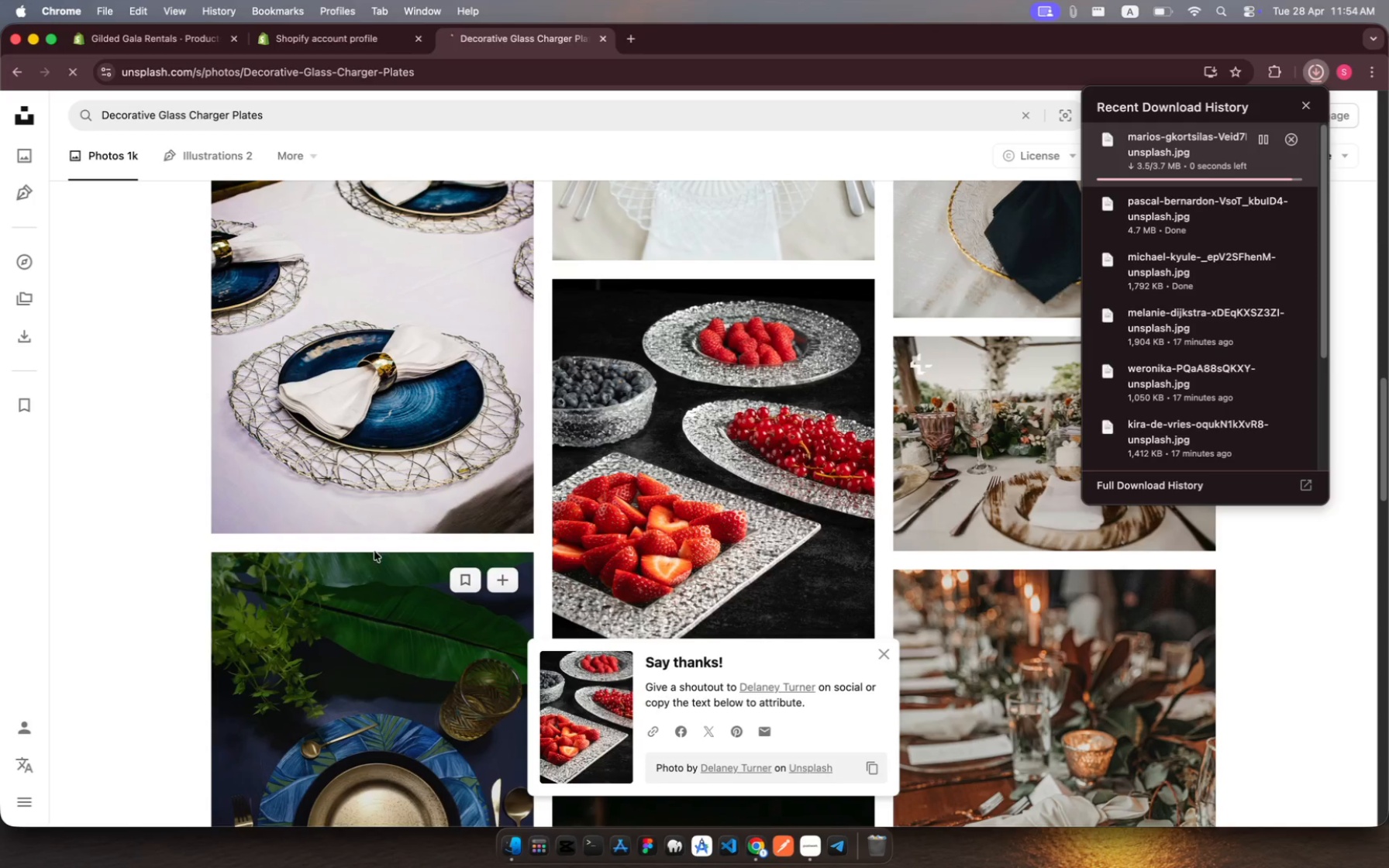 
mouse_move([520, 488])
 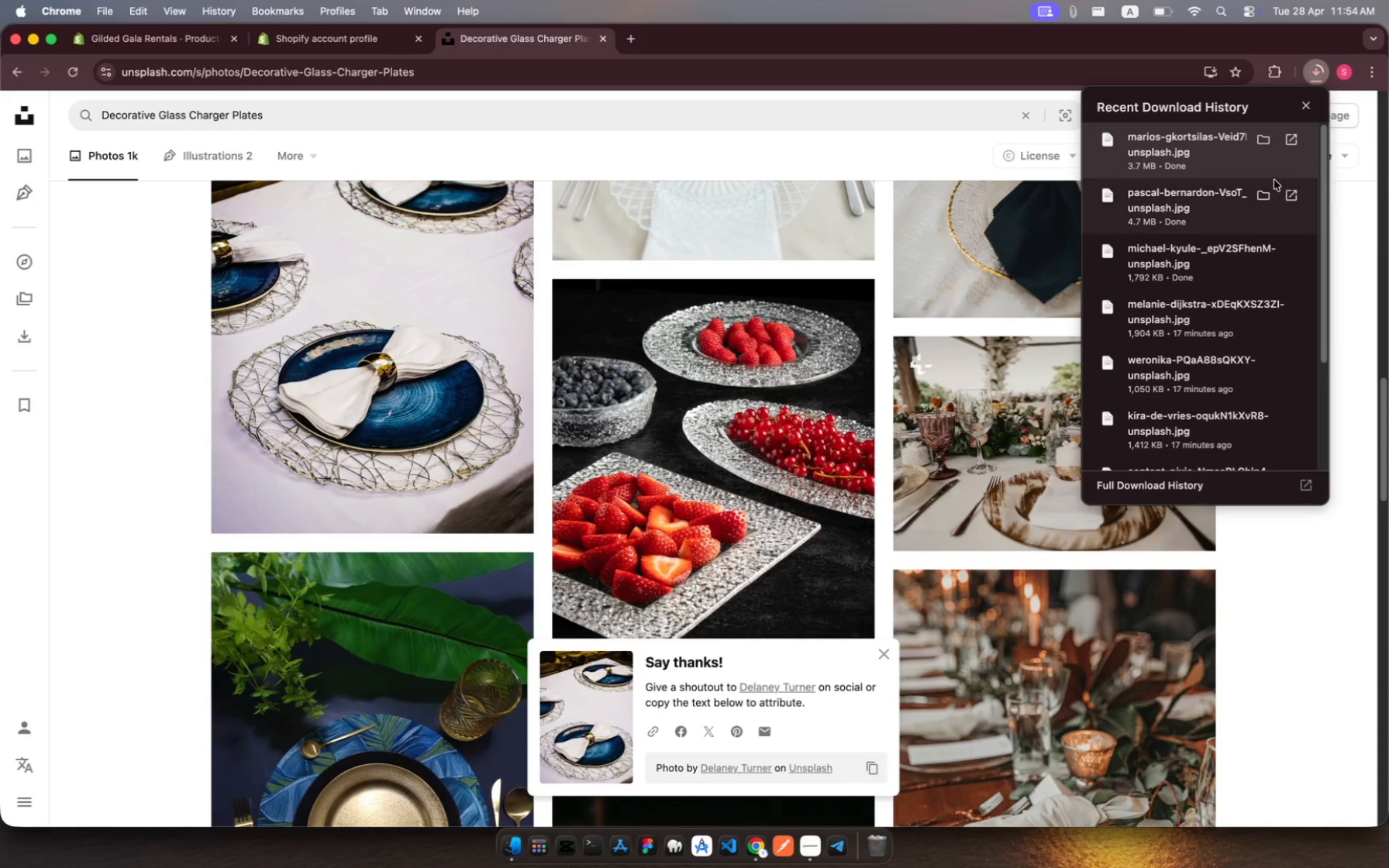 
scroll: coordinate [1167, 229], scroll_direction: up, amount: 62.0
 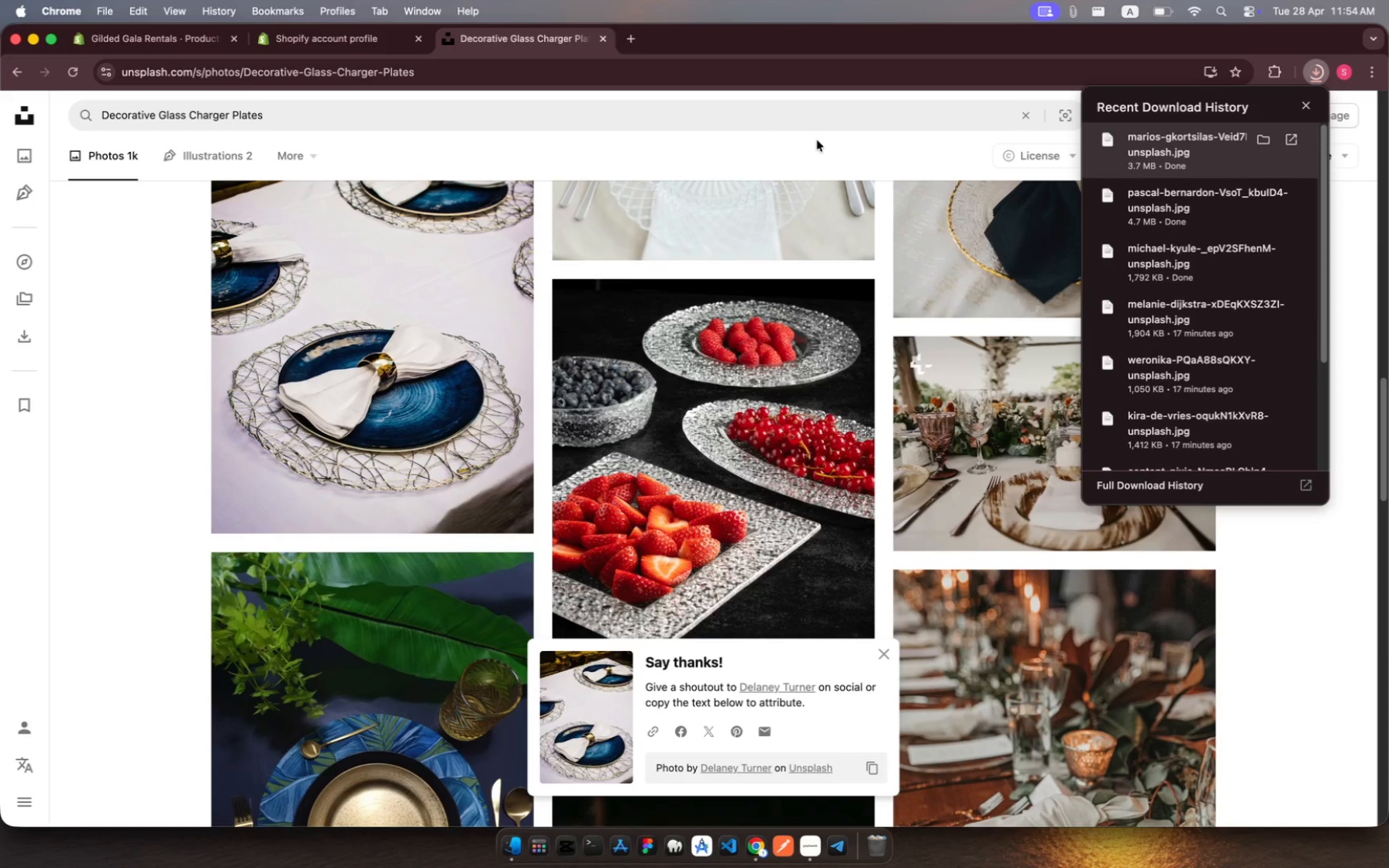 
scroll: coordinate [678, 504], scroll_direction: down, amount: 42.0
 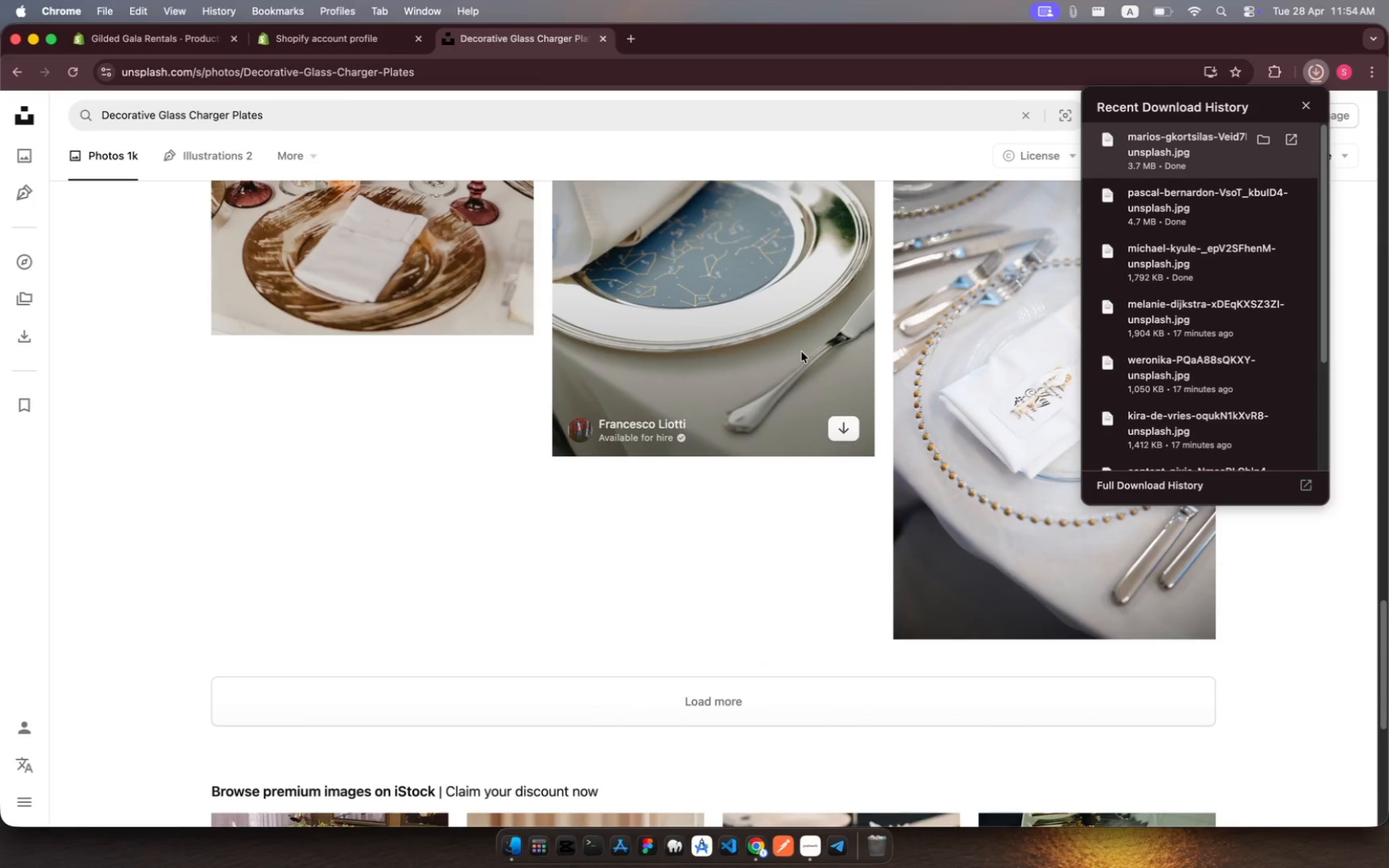 
left_click([846, 429])
 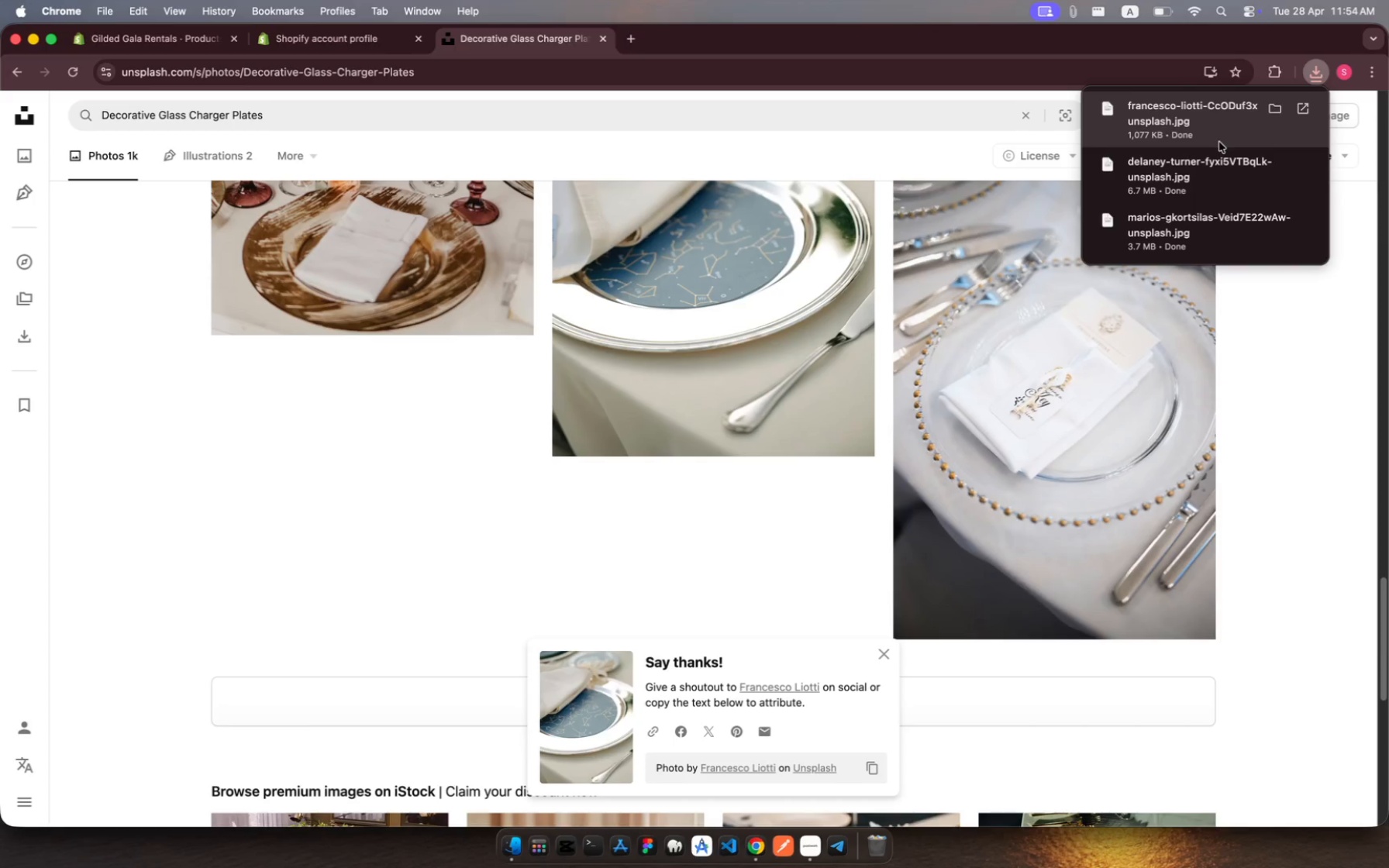 
wait(20.15)
 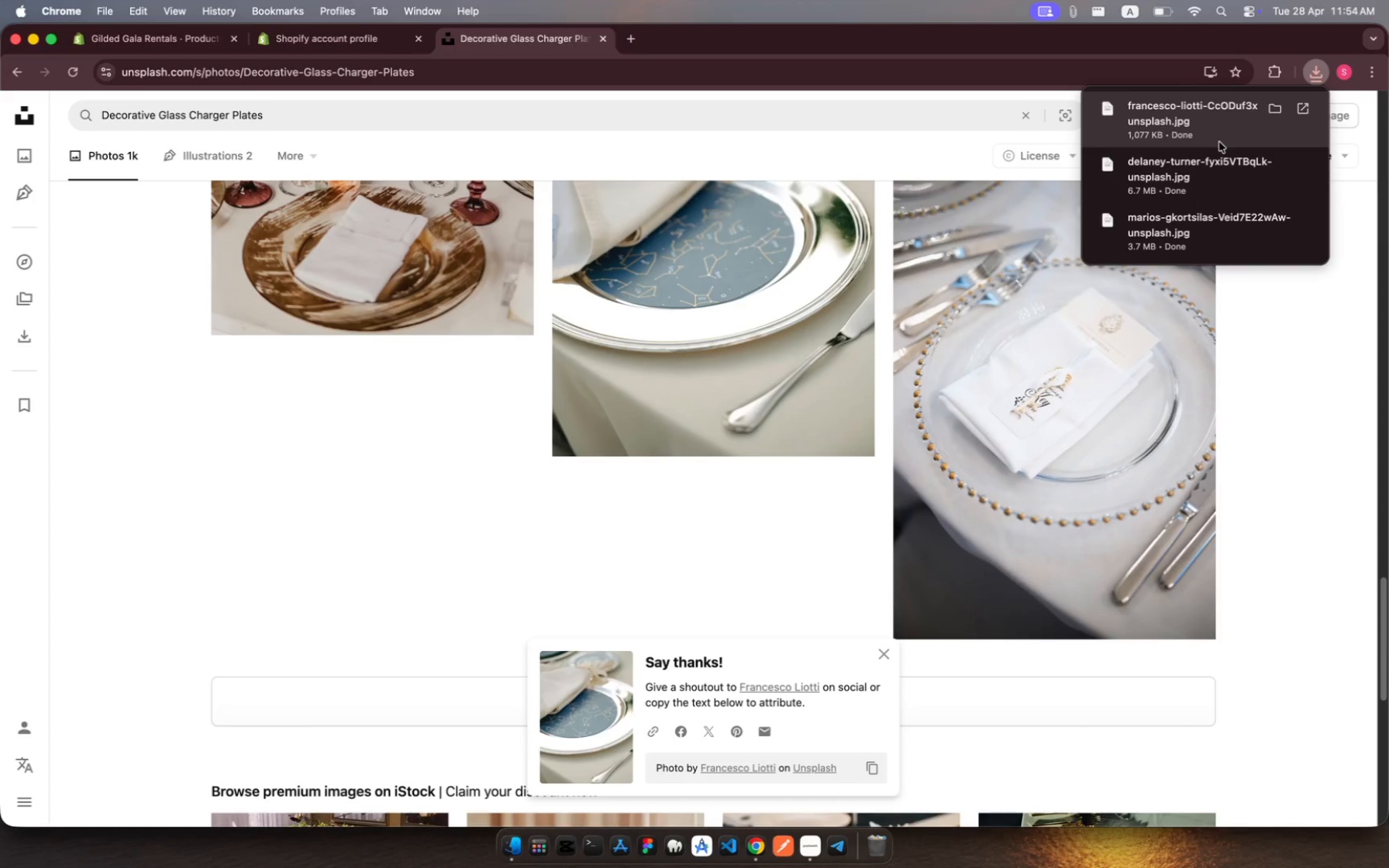 
left_click([160, 54])
 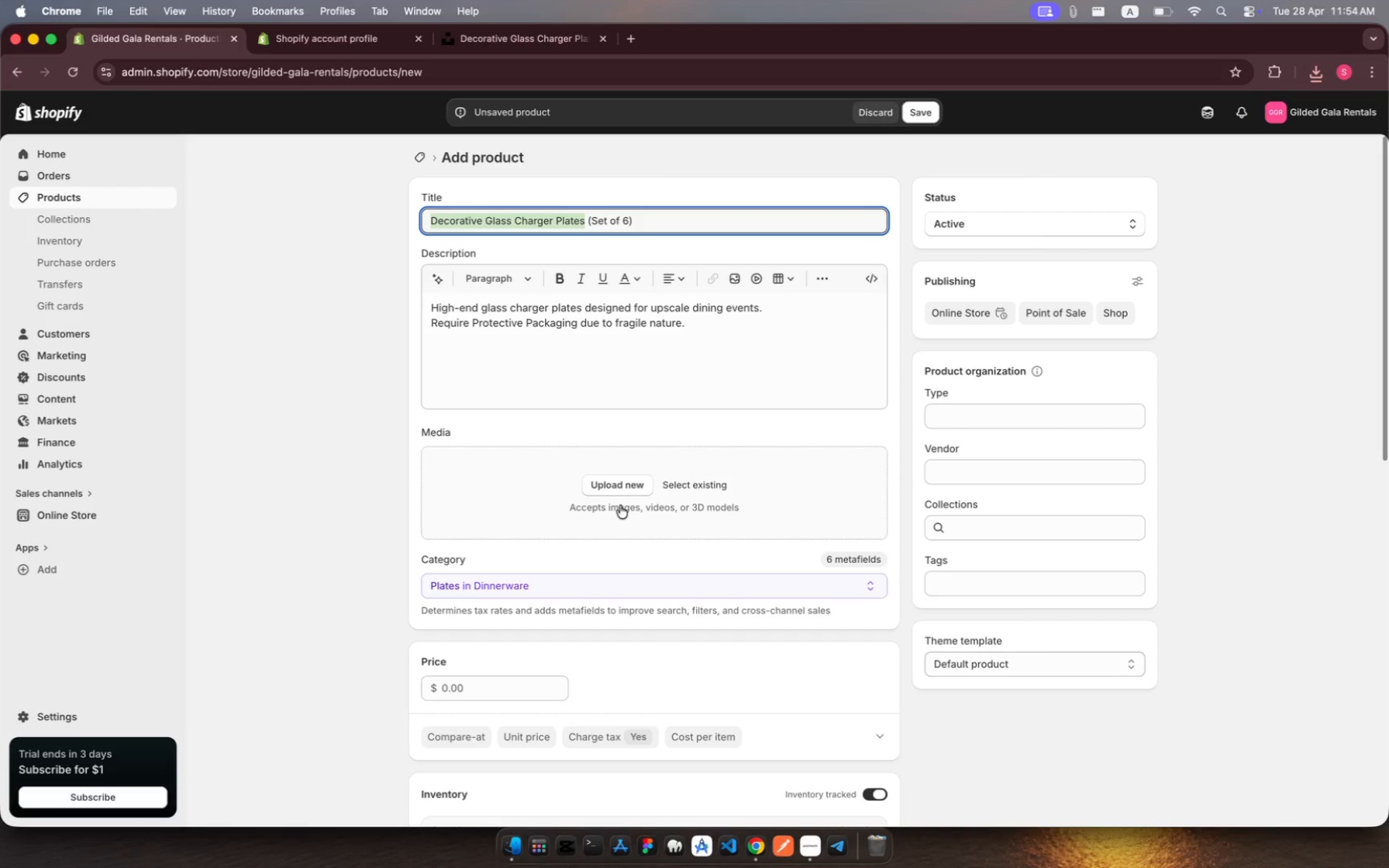 
left_click([621, 492])
 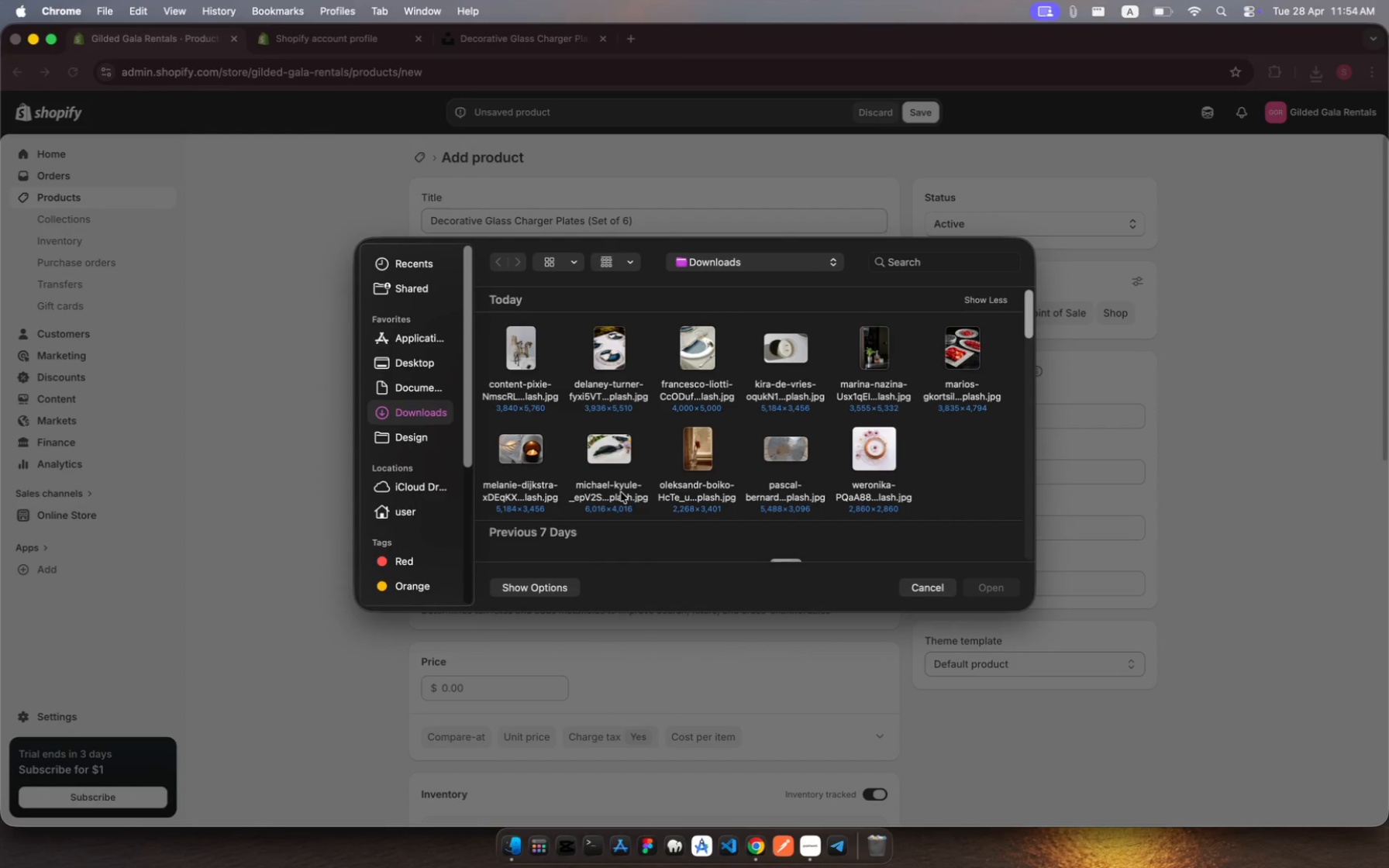 
hold_key(key=ShiftRight, duration=6.82)
left_click([610, 363])
 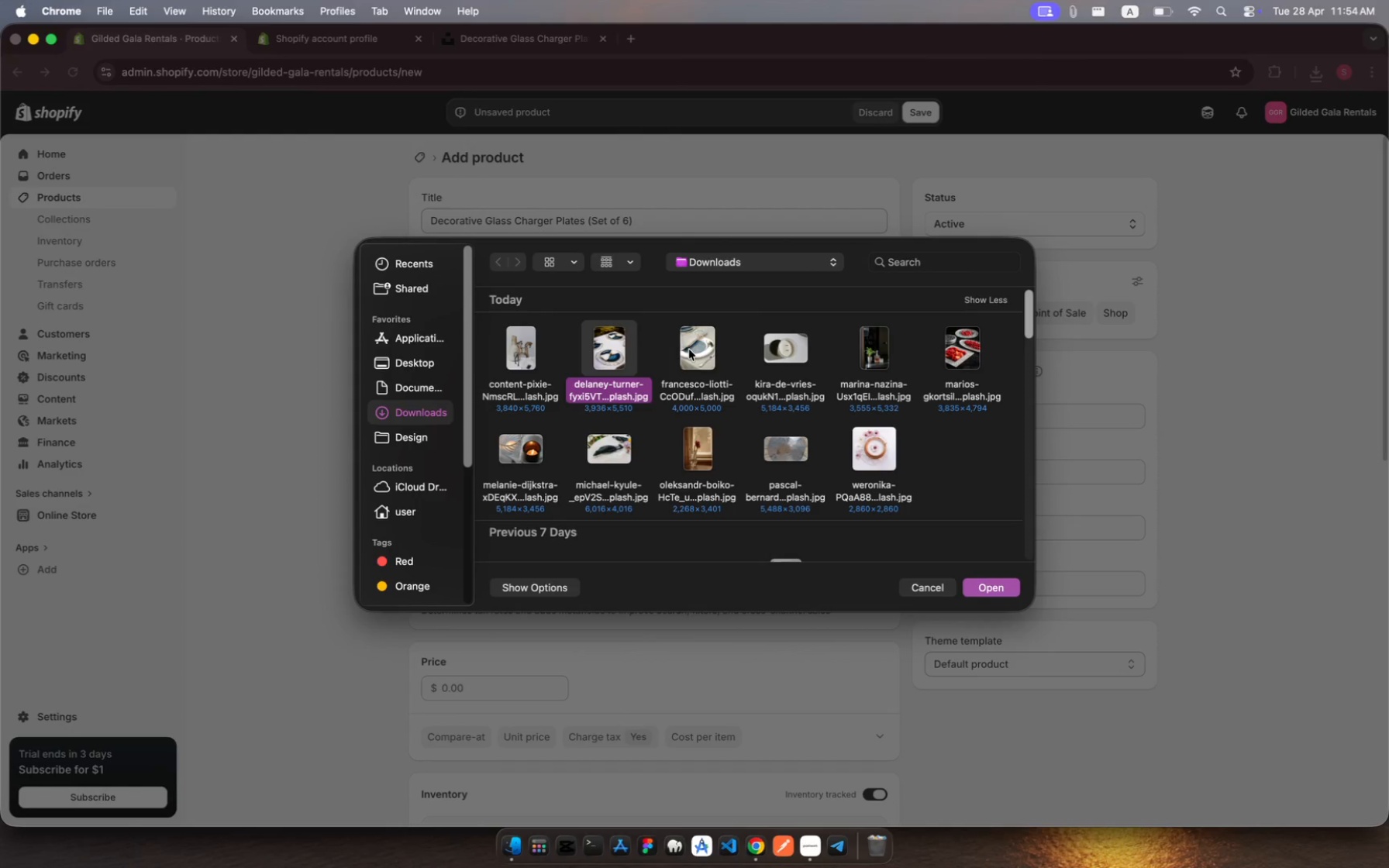 
left_click([694, 352])
 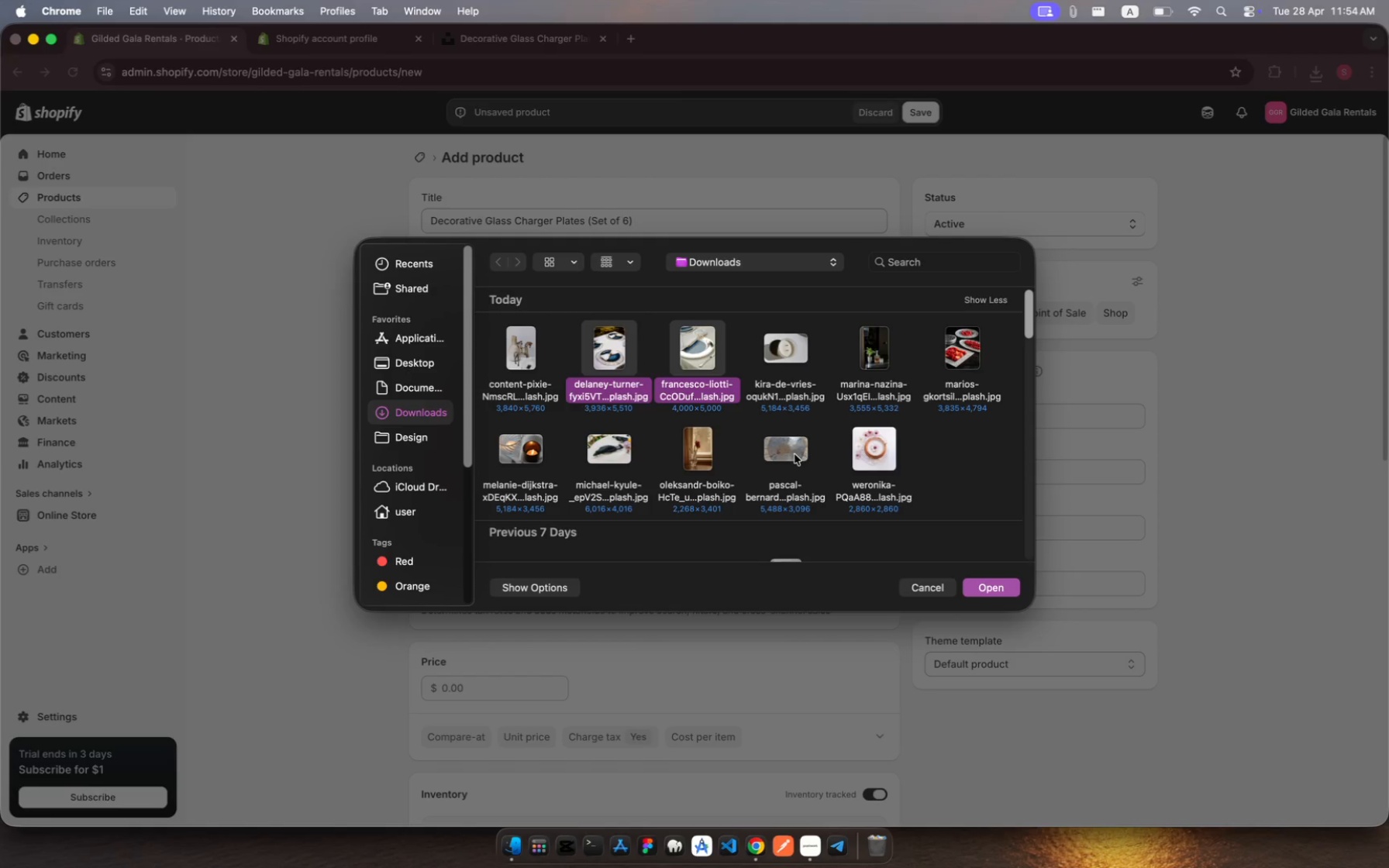 
left_click([695, 451])
 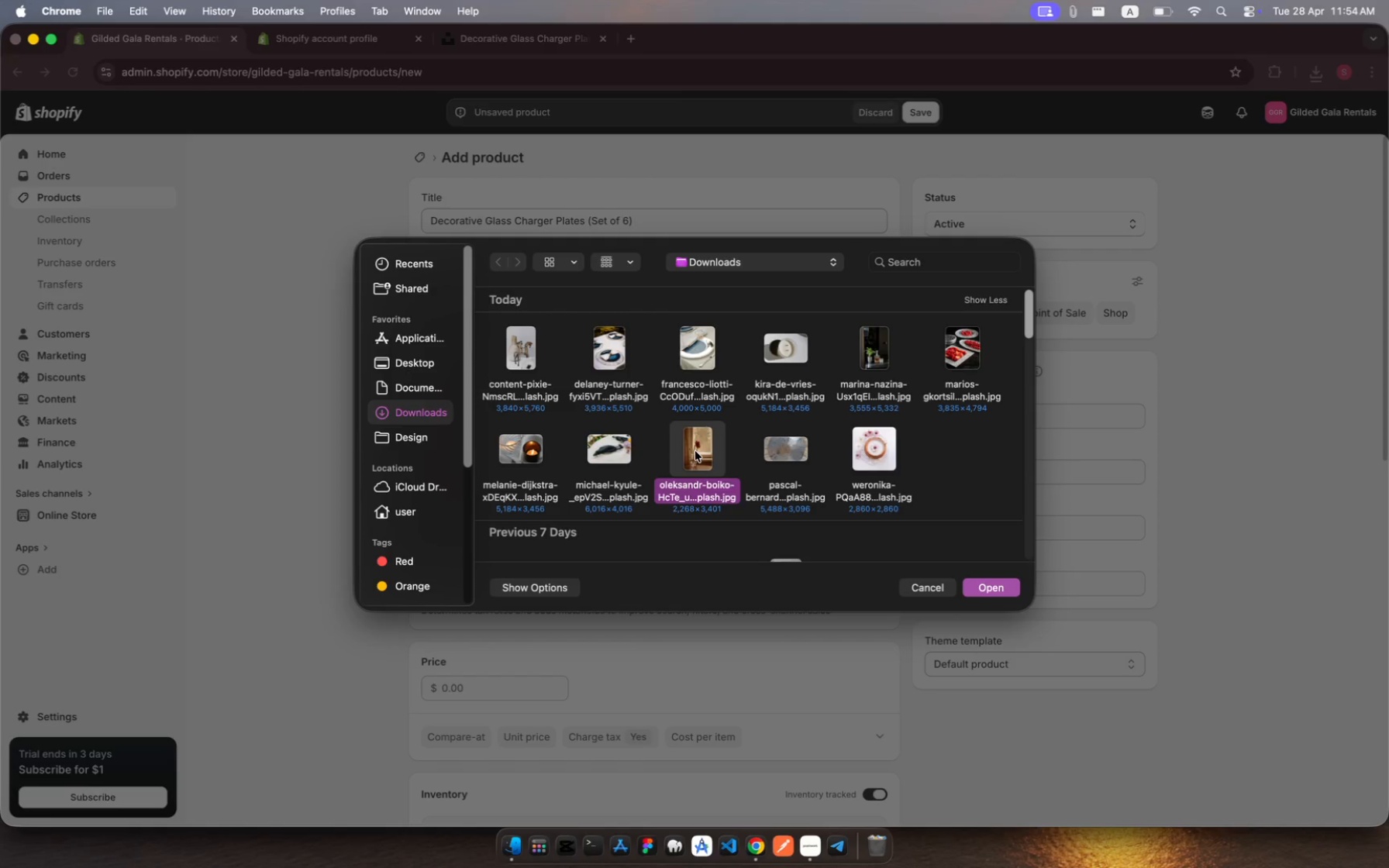 
hold_key(key=ShiftRight, duration=12.21)
left_click([536, 461])
 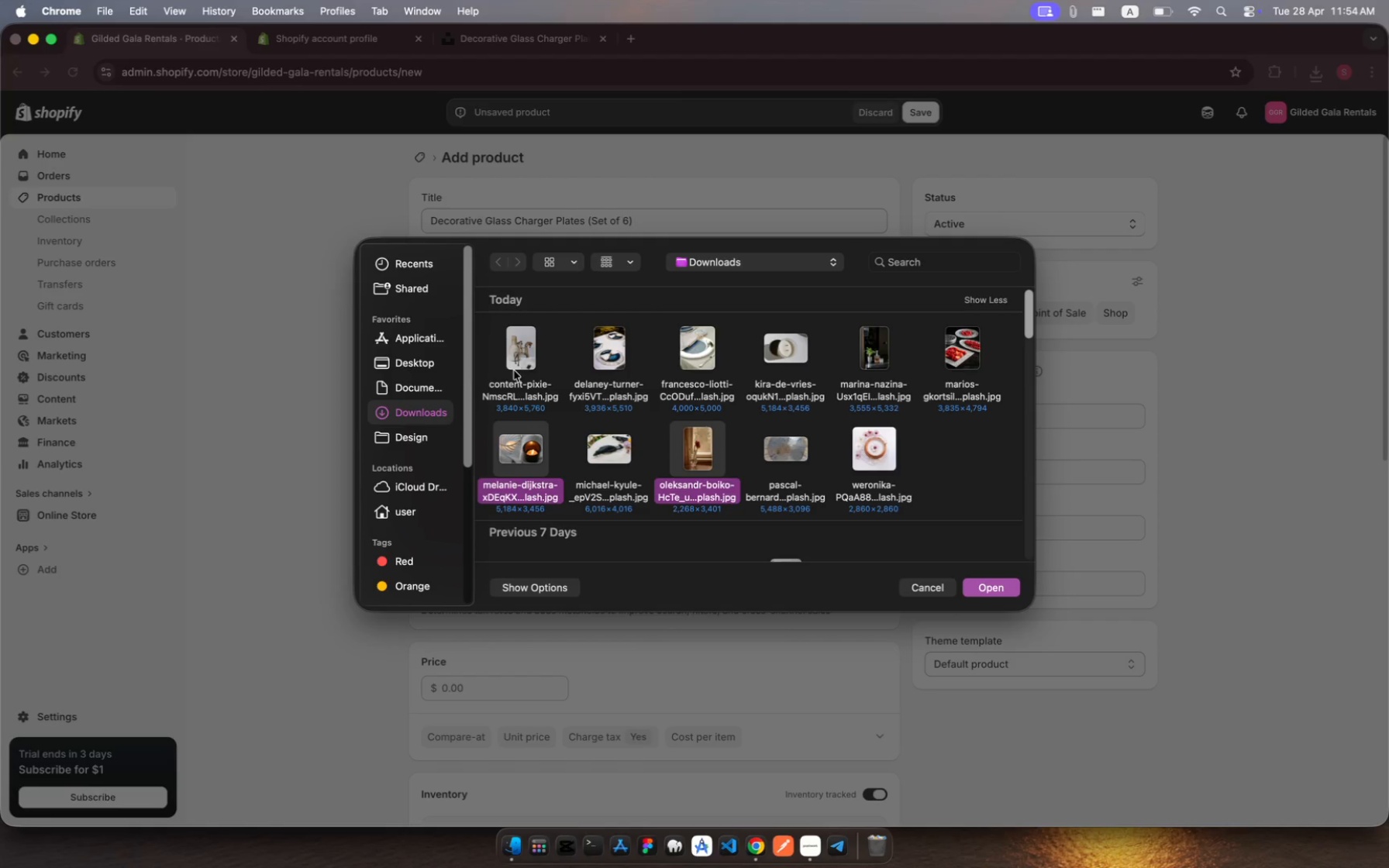 
left_click([518, 367])
 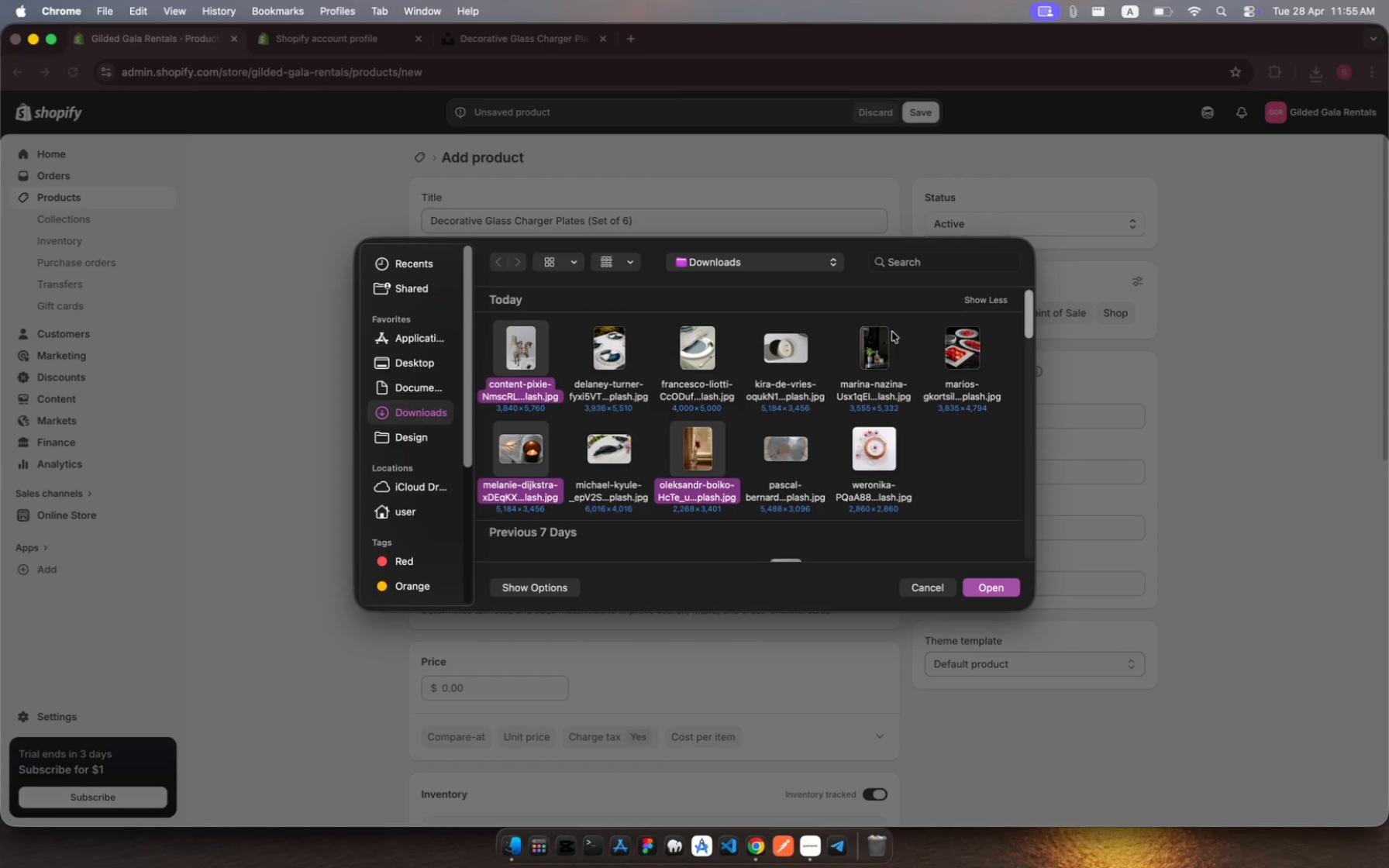 
left_click([888, 350])
 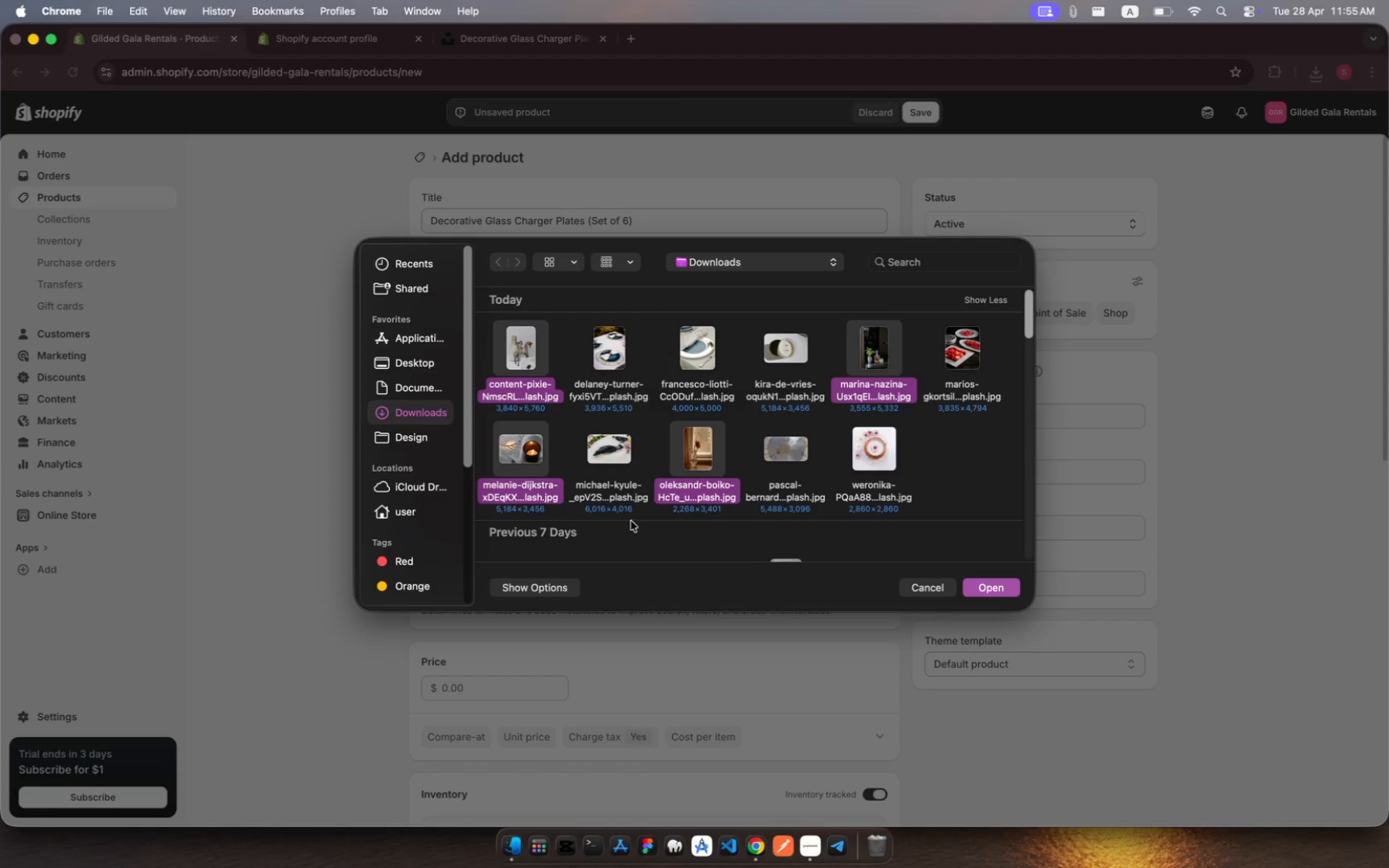 
right_click([868, 368])
 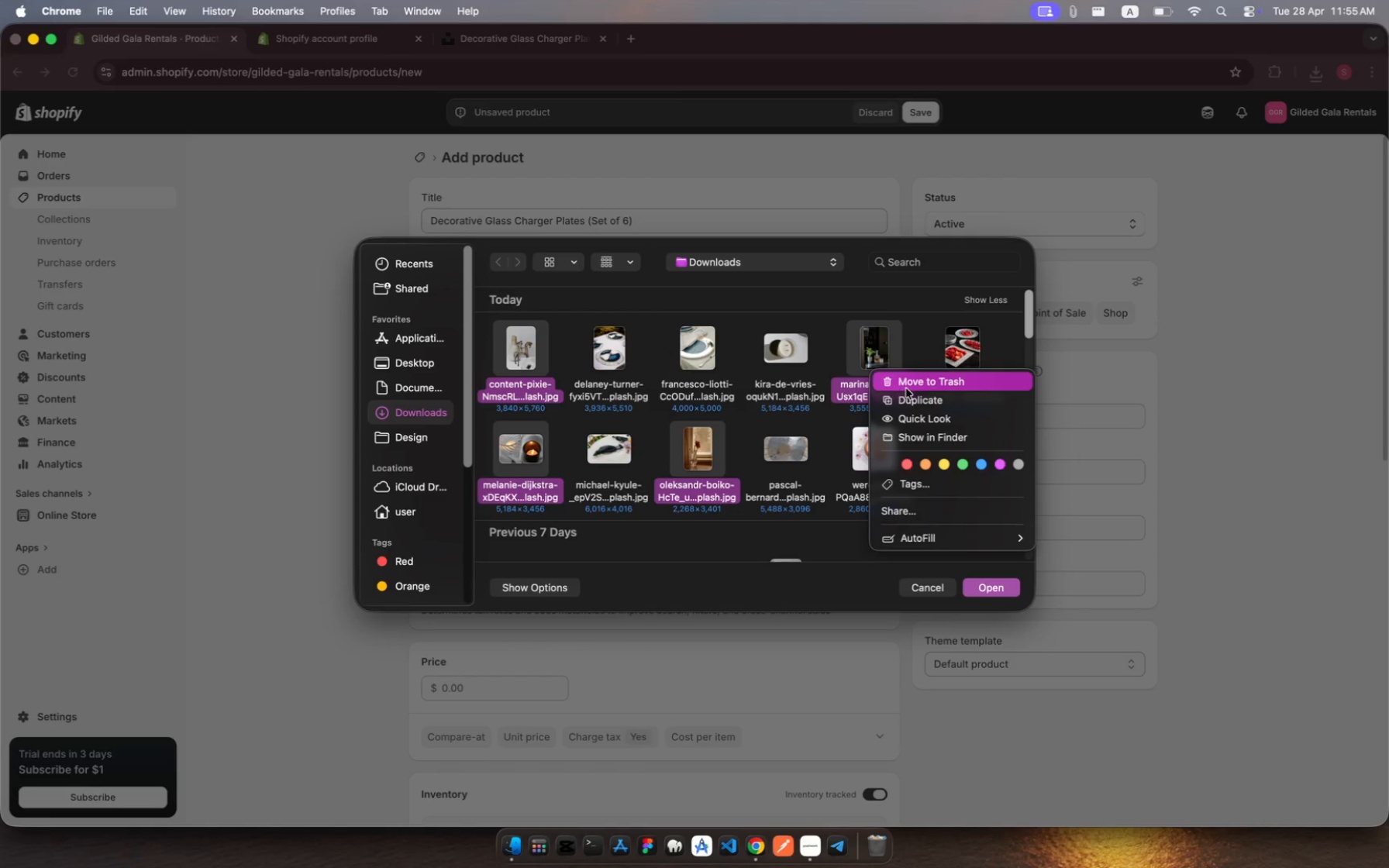 
left_click([906, 388])
 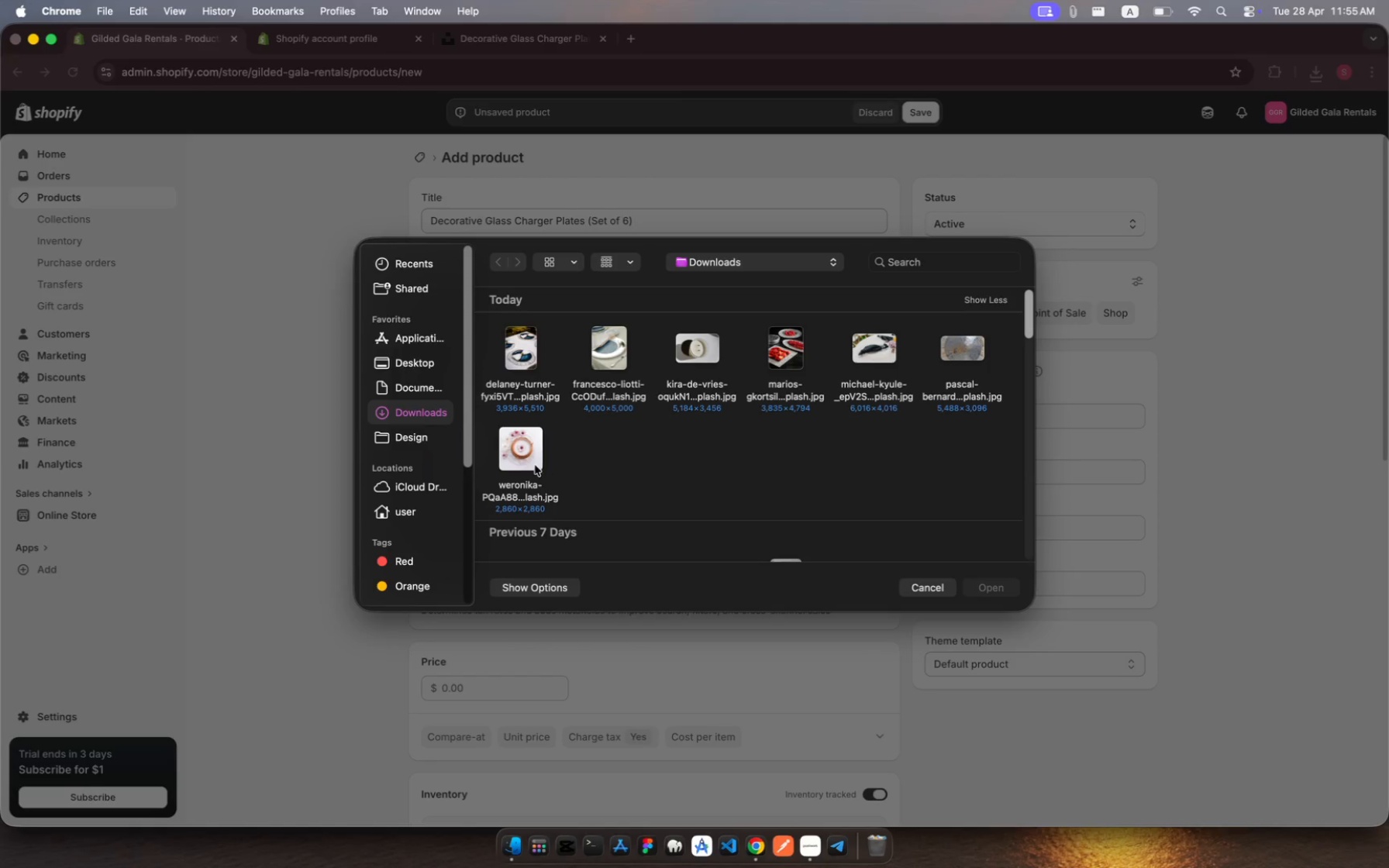 
left_click([518, 481])
 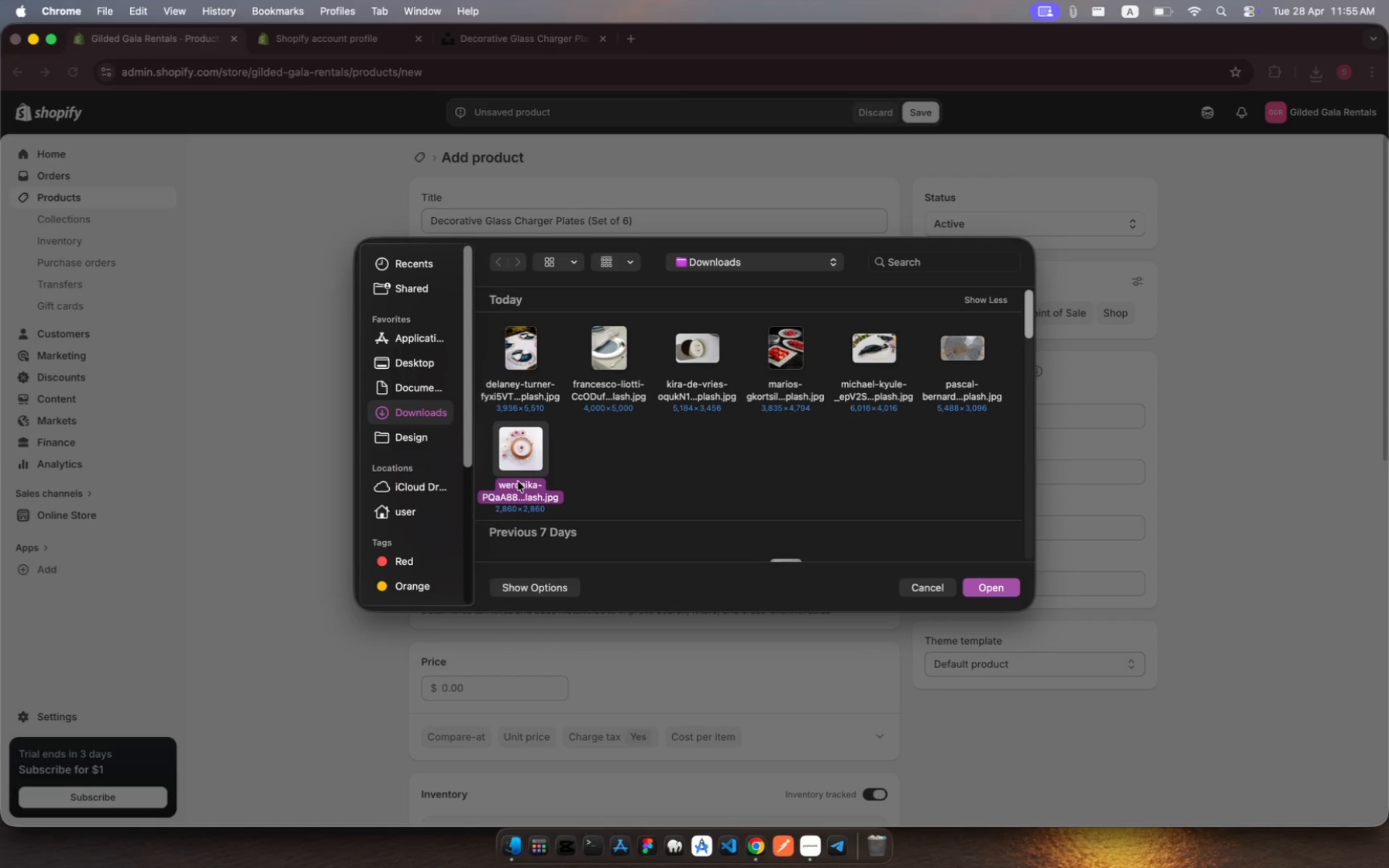 
right_click([518, 481])
 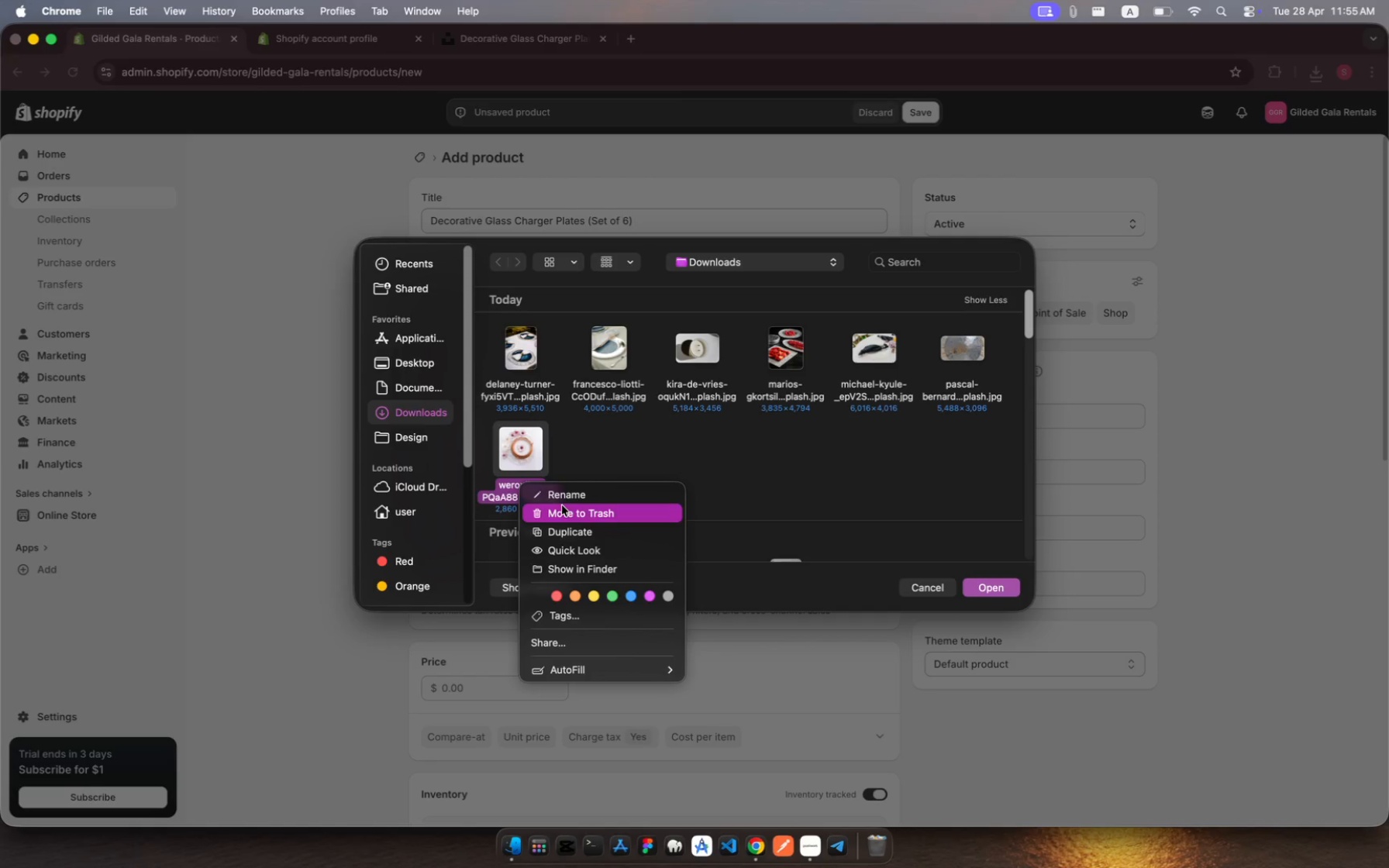 
left_click([564, 508])
 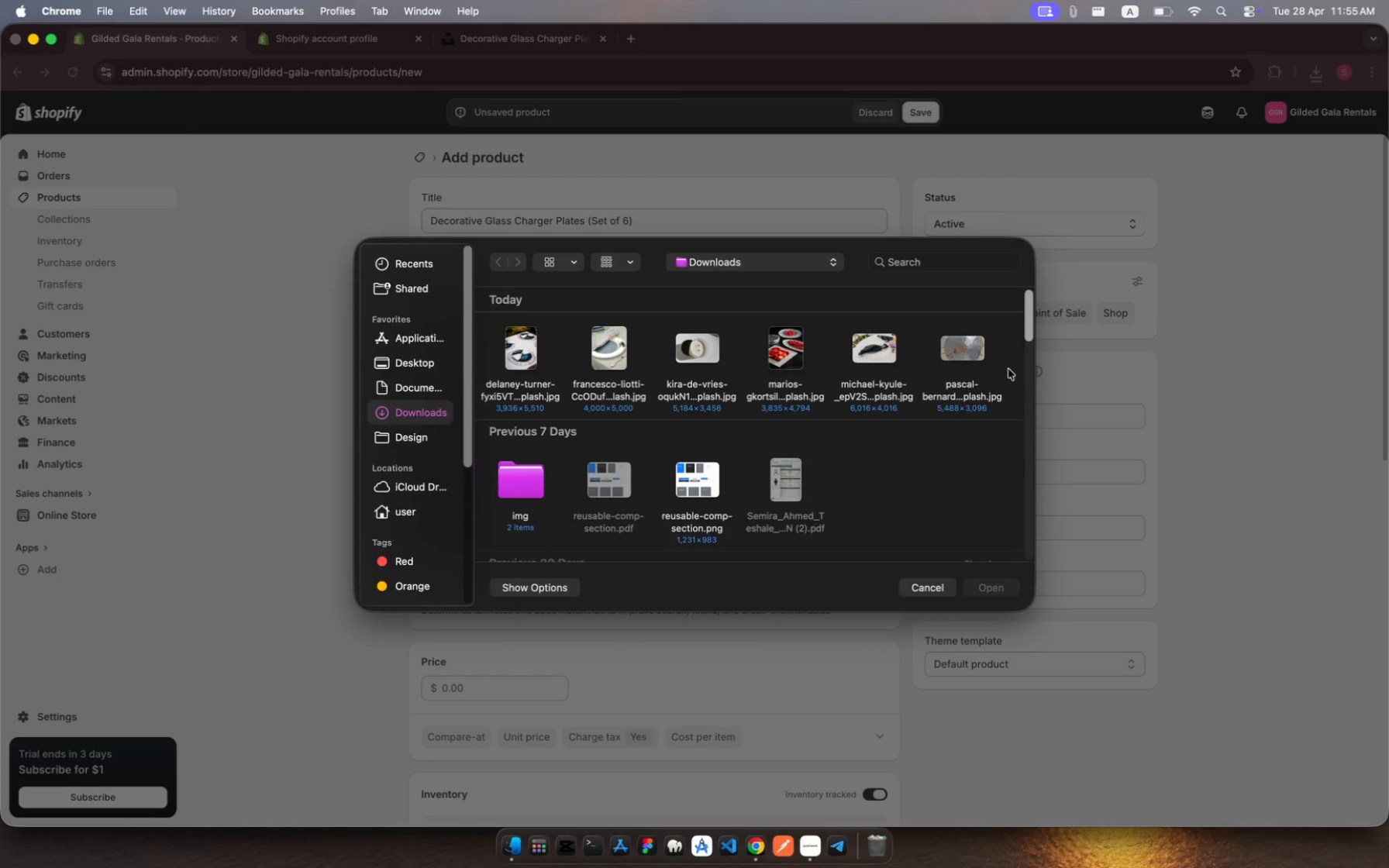 
left_click_drag(start_coordinate=[1006, 367], to_coordinate=[522, 343])
 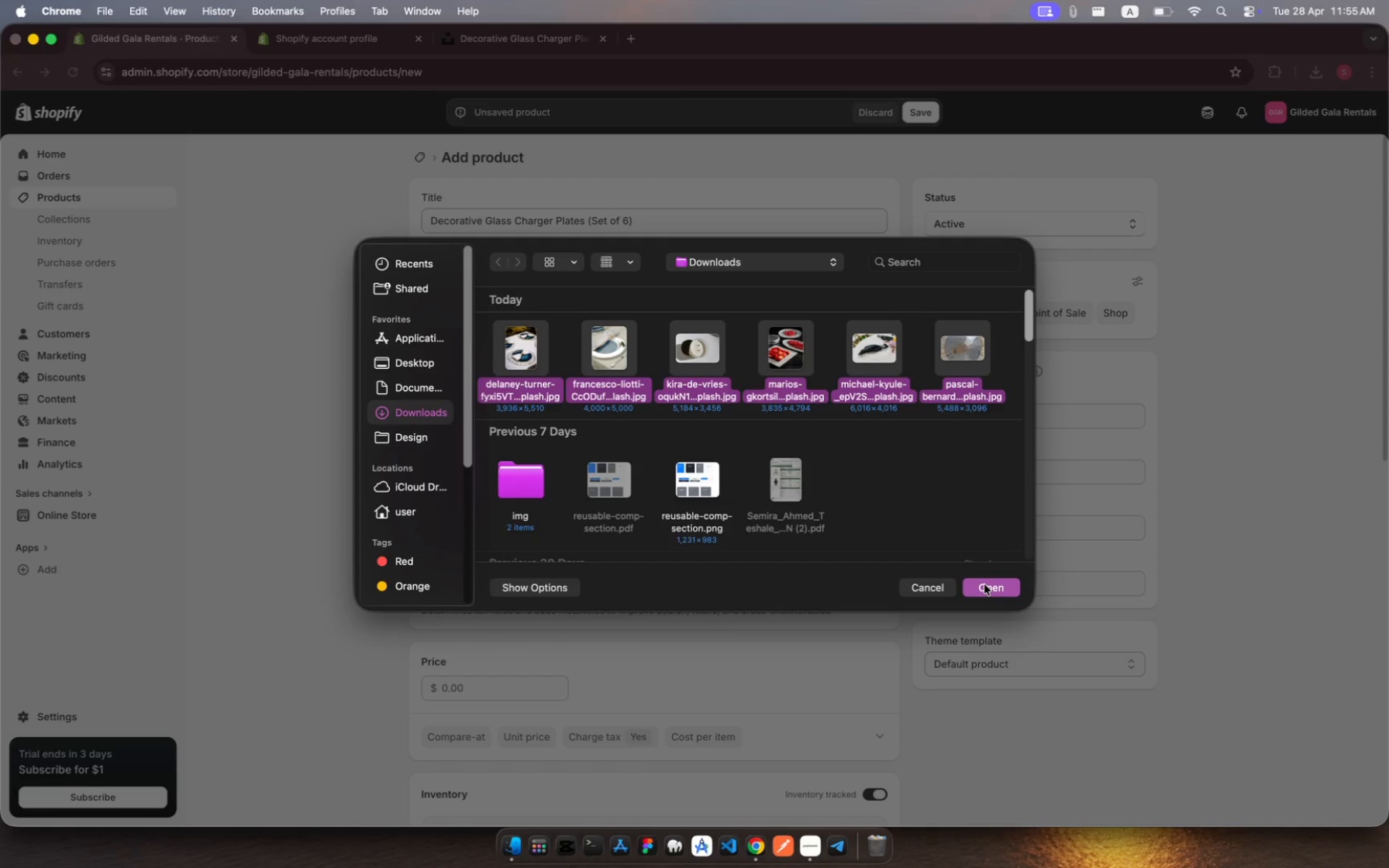 
left_click([986, 587])
 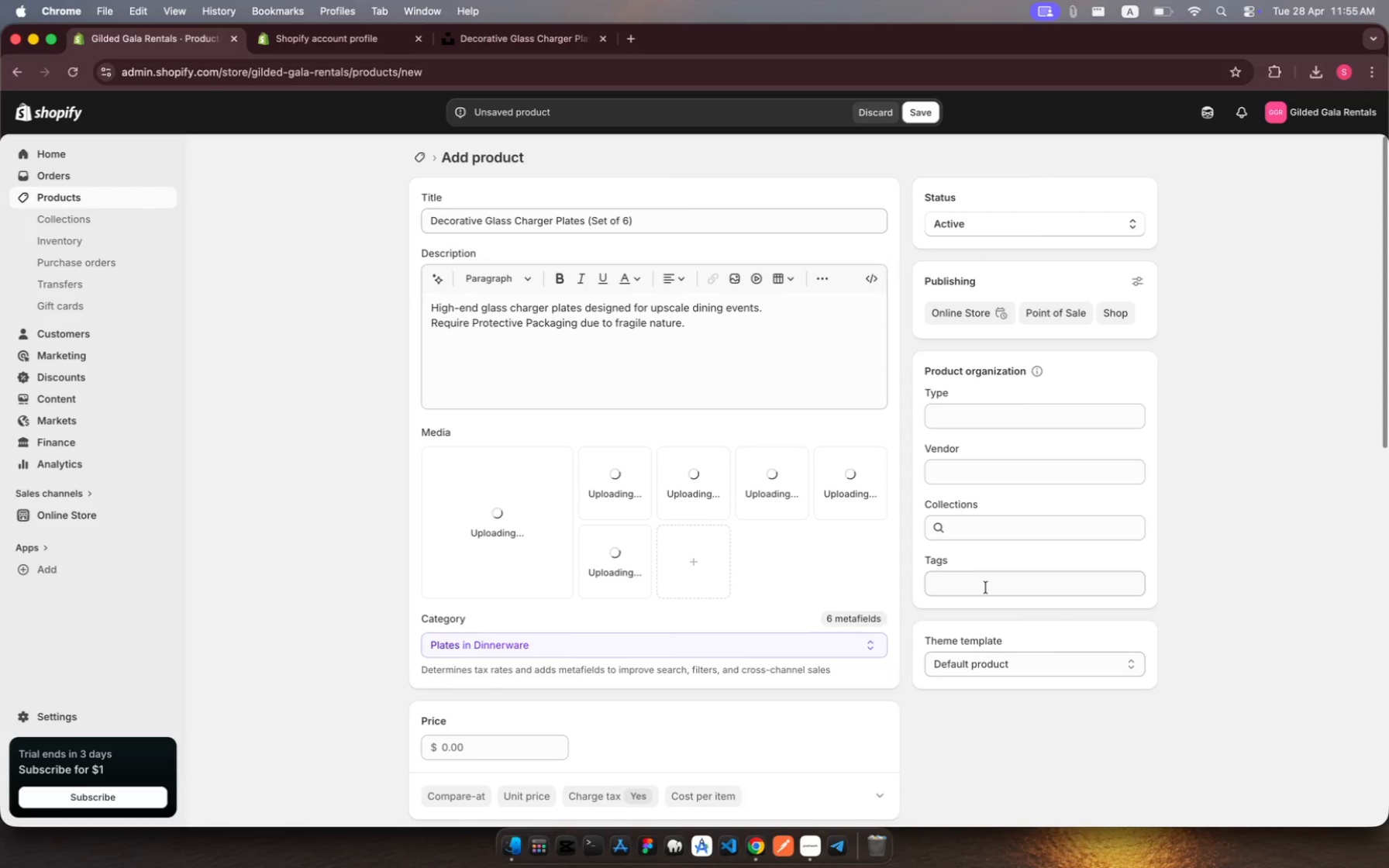 
wait(13.37)
 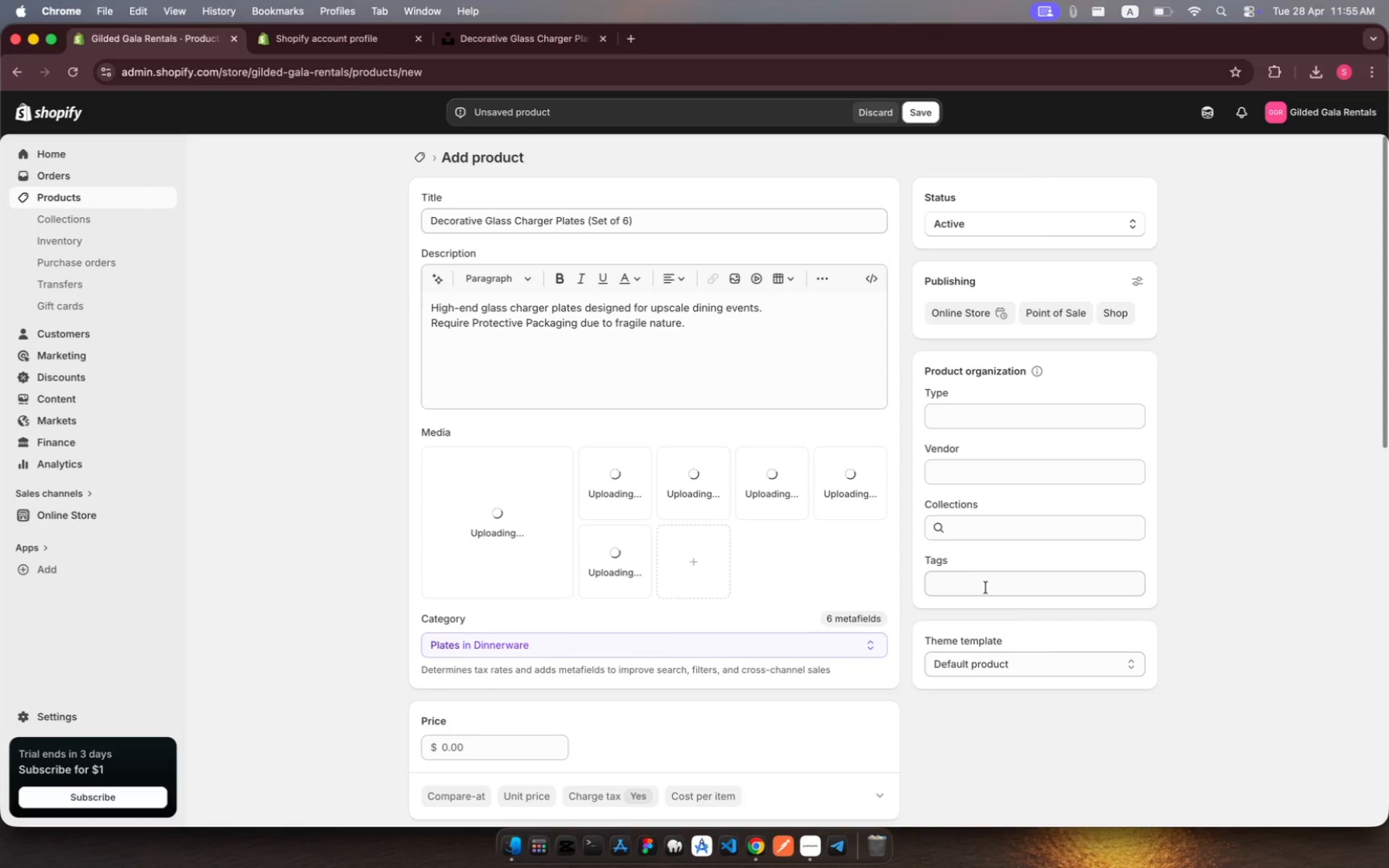 
left_click([487, 743])
 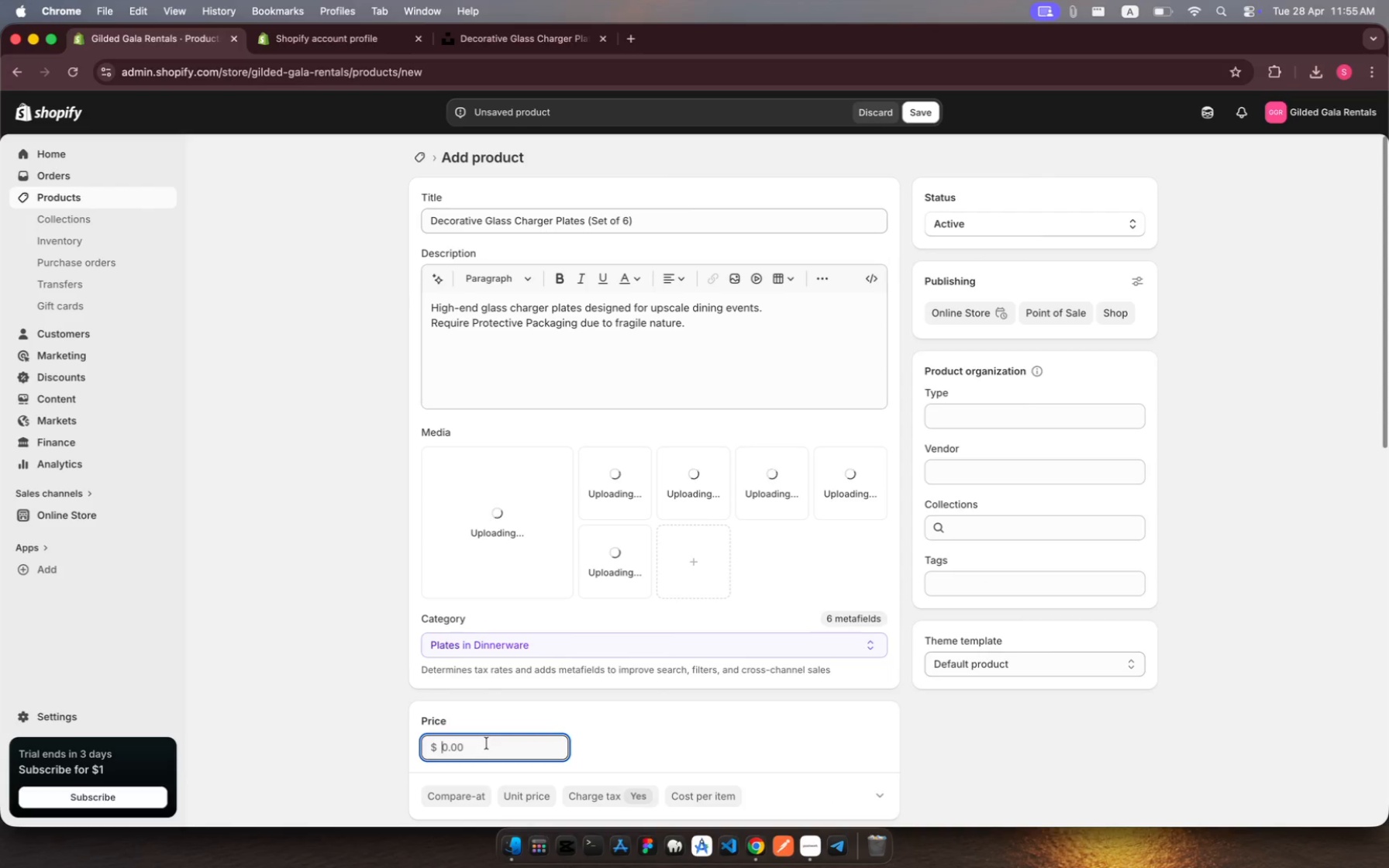 
type(120)
 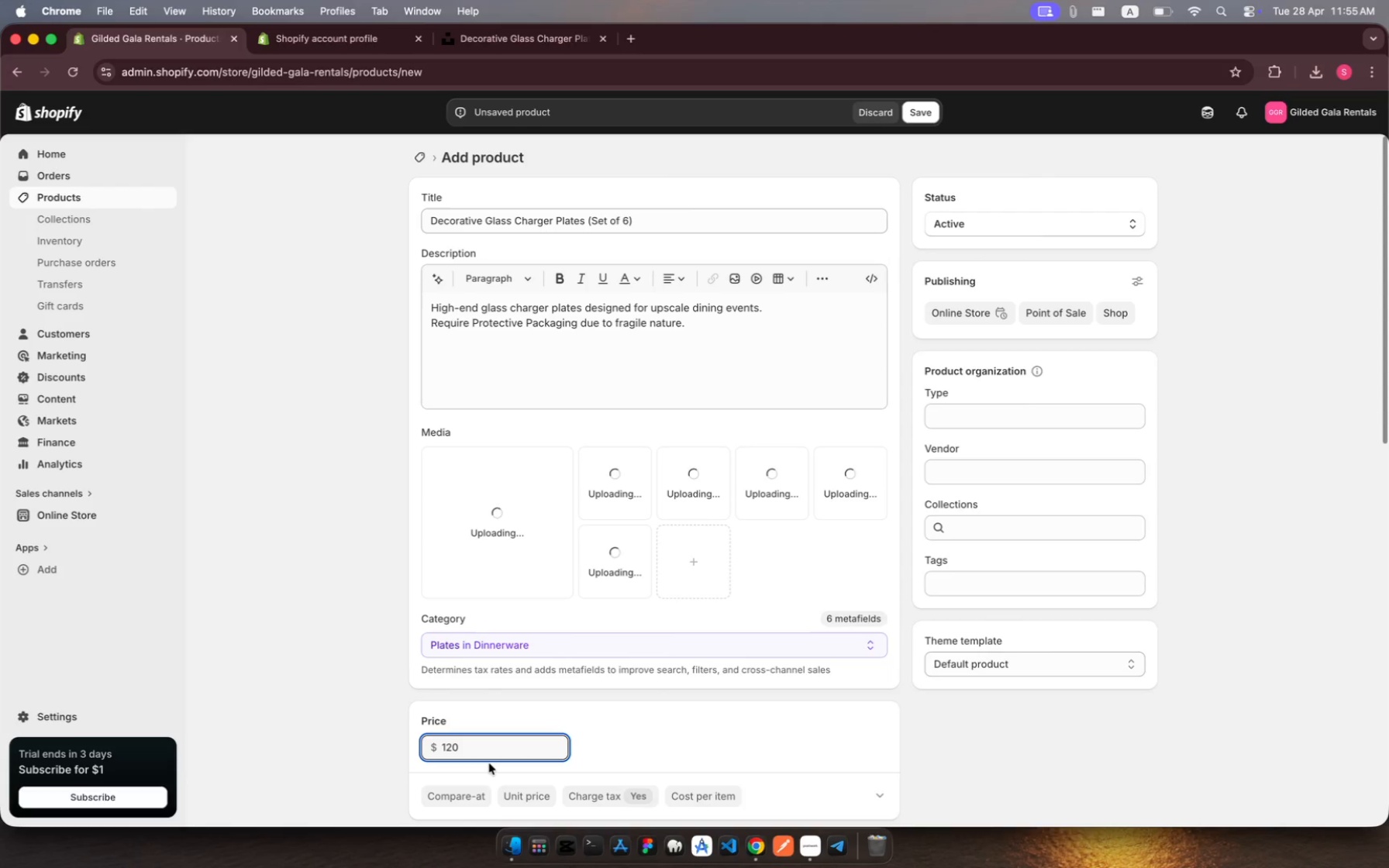 
scroll: coordinate [489, 763], scroll_direction: down, amount: 11.0
 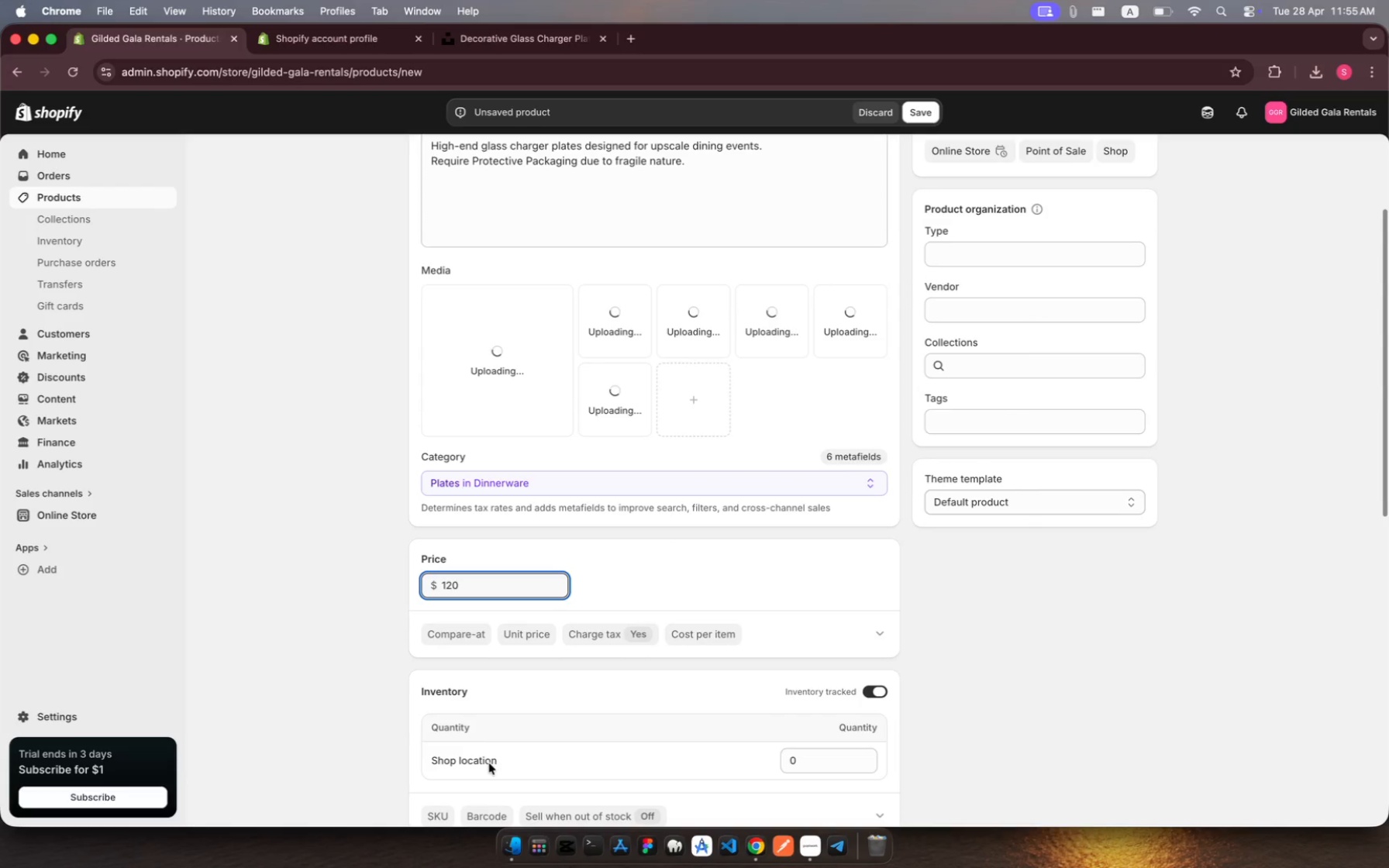 
wait(5.99)
 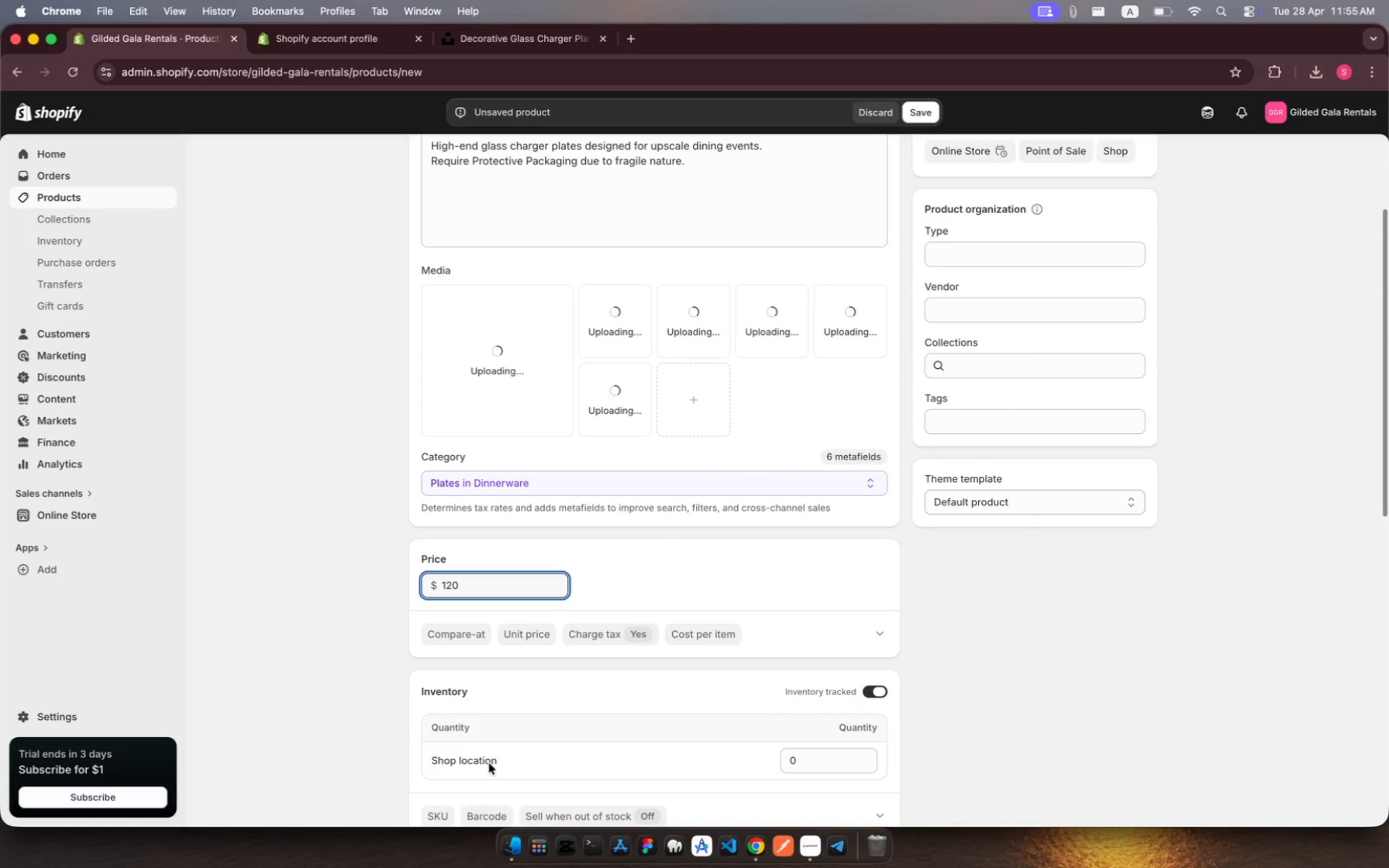 
left_click([806, 756])
 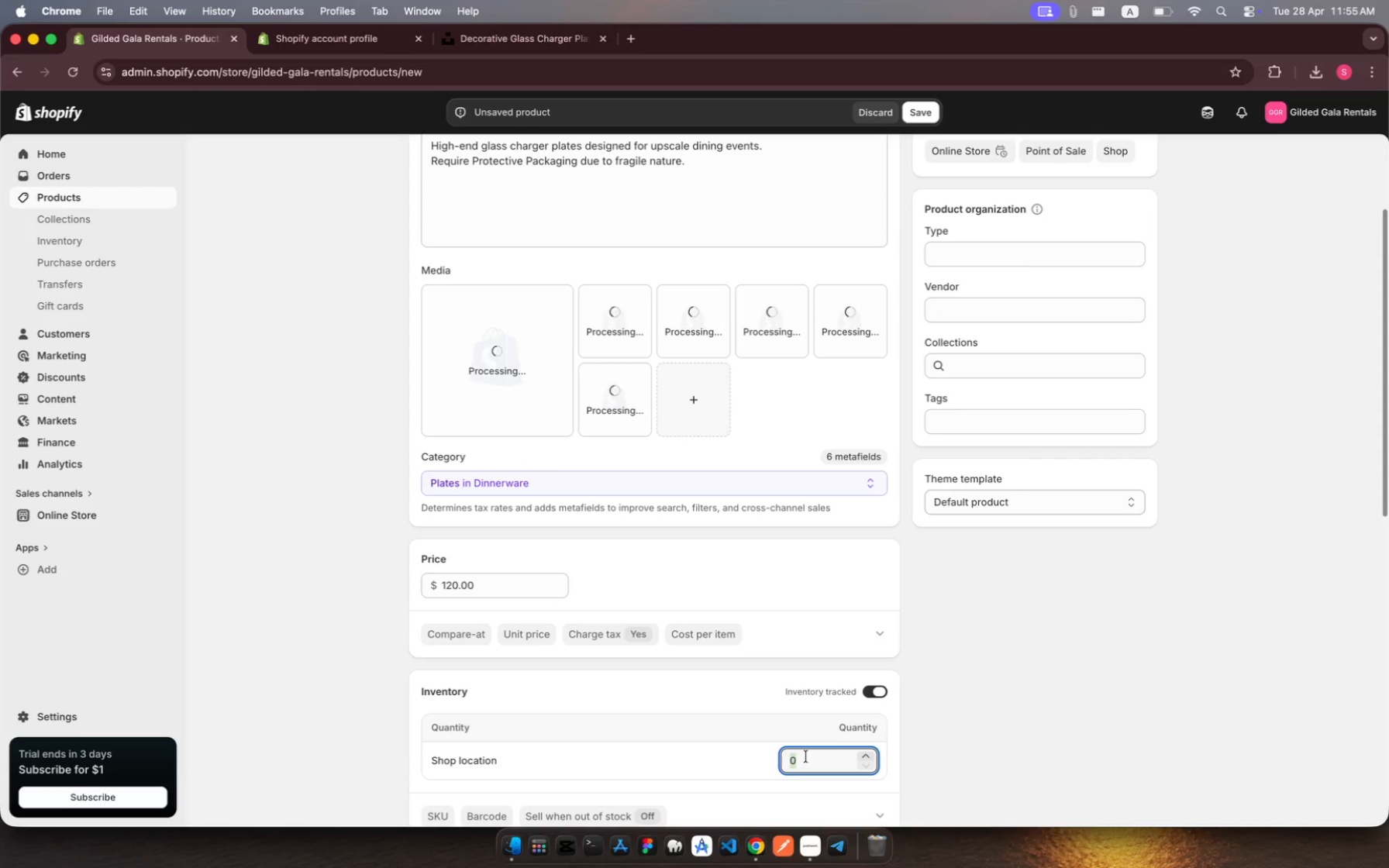 
key(8)
 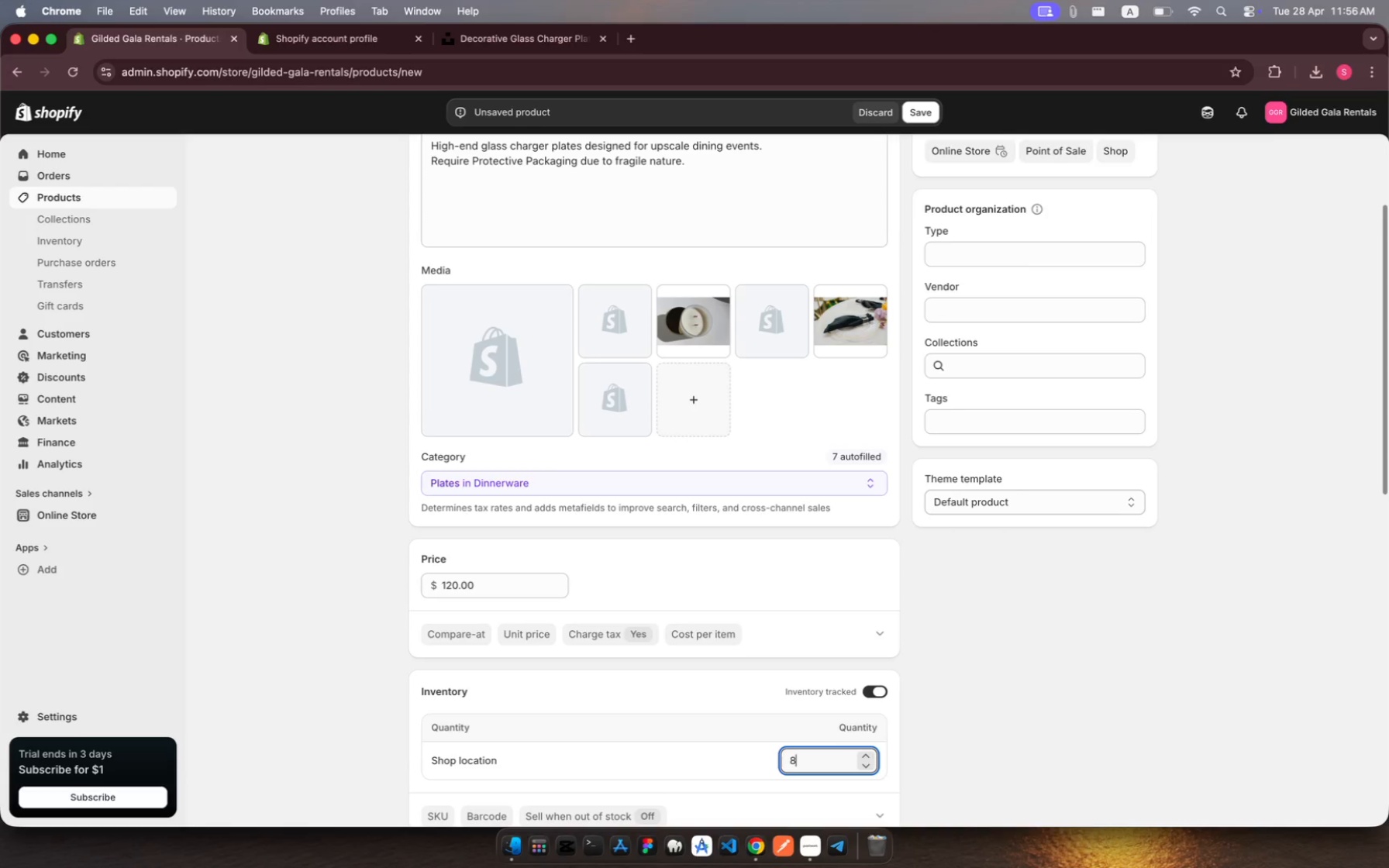 
wait(6.78)
 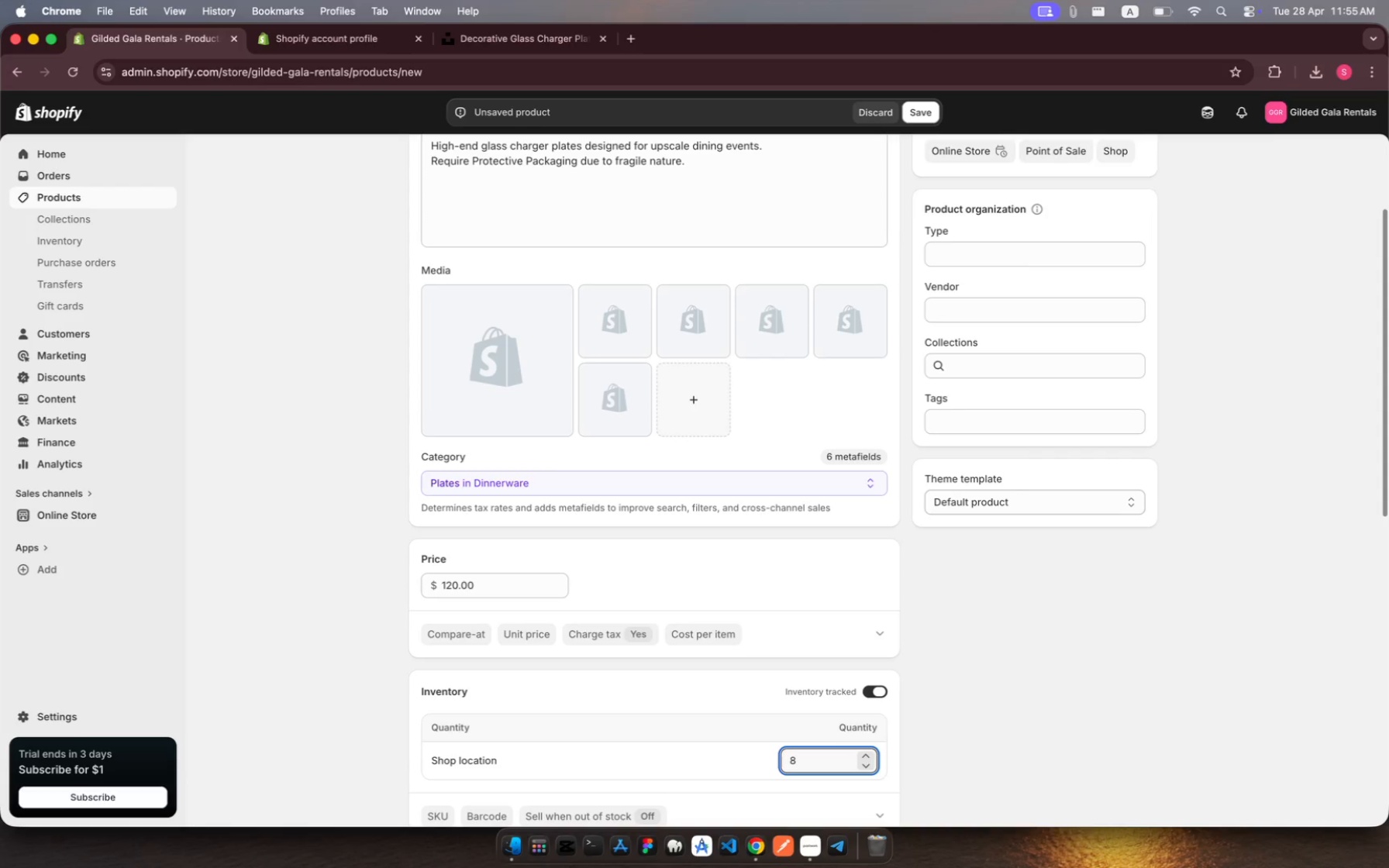 
scroll: coordinate [746, 468], scroll_direction: up, amount: 57.0
 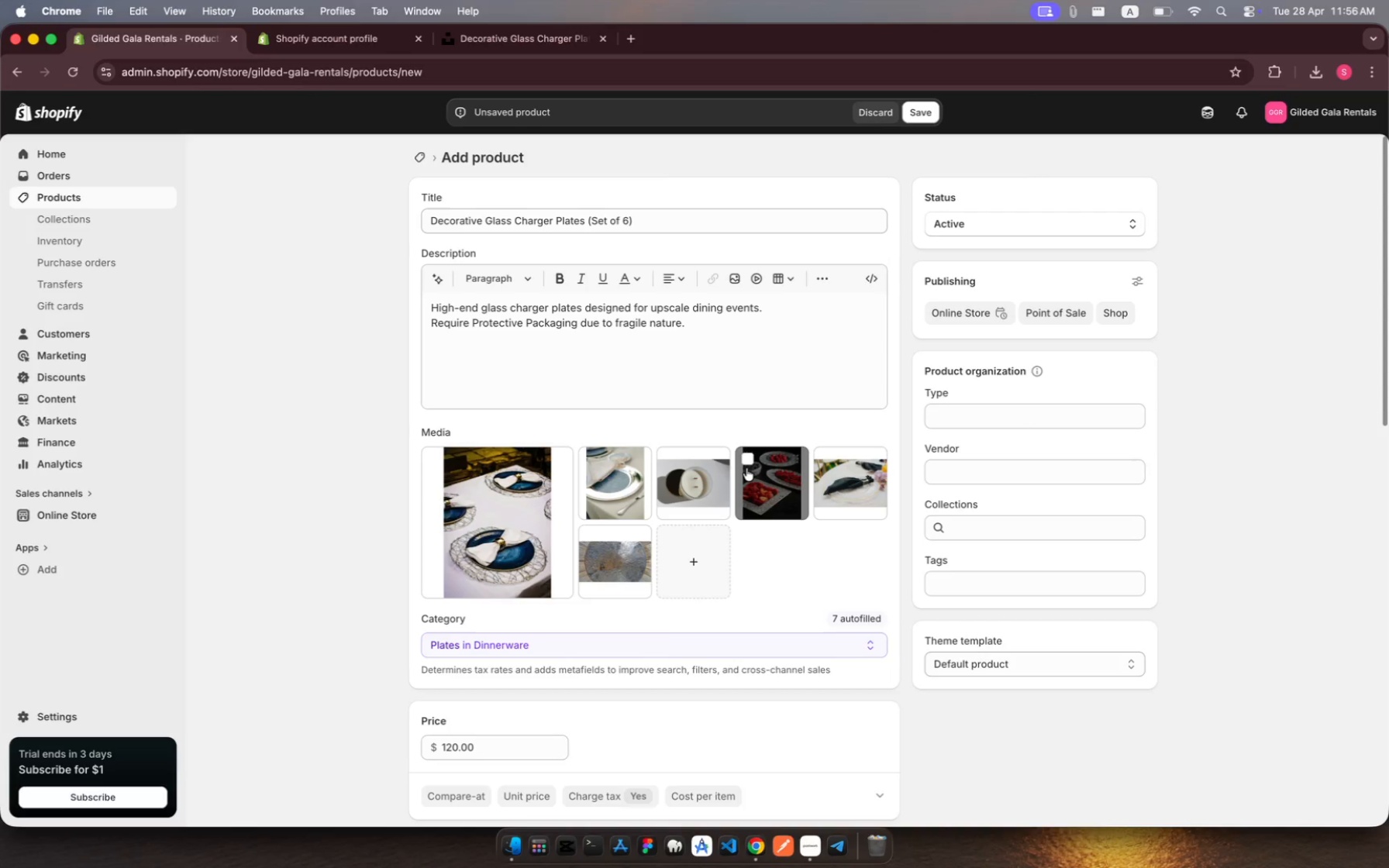 
scroll: coordinate [746, 468], scroll_direction: down, amount: 16.0
 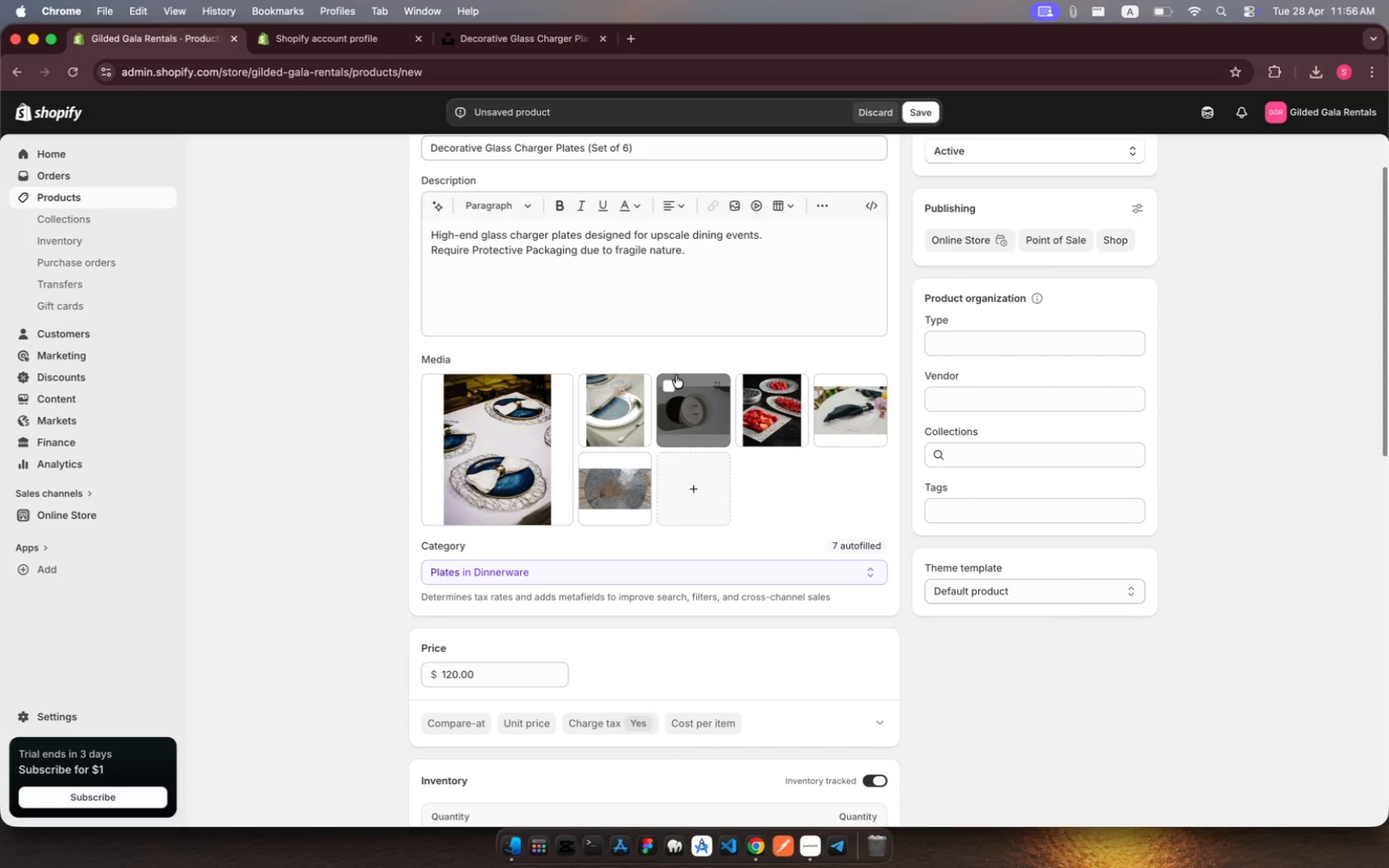 
left_click([667, 384])
 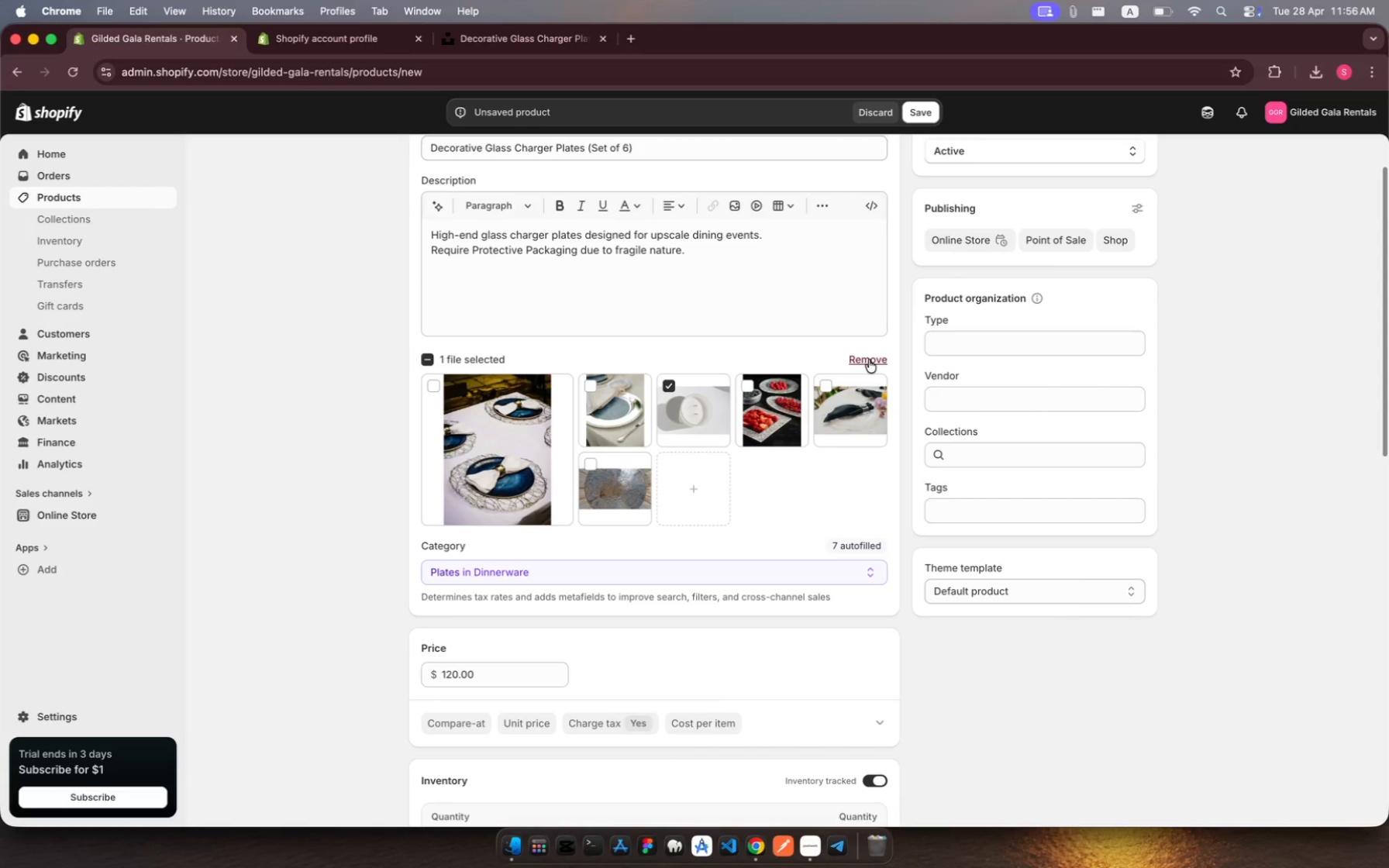 
left_click([870, 364])
 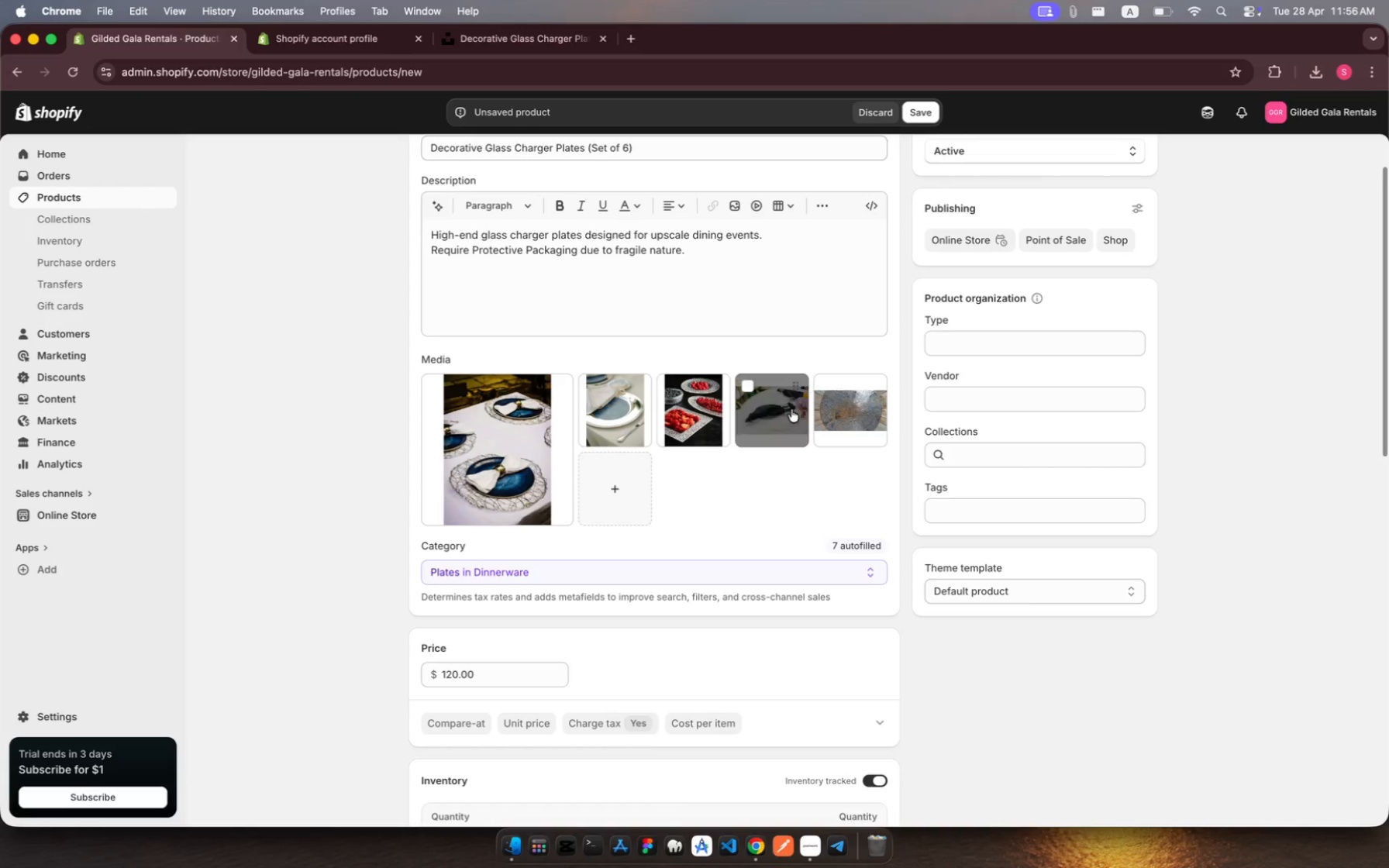 
scroll: coordinate [807, 517], scroll_direction: down, amount: 31.0
 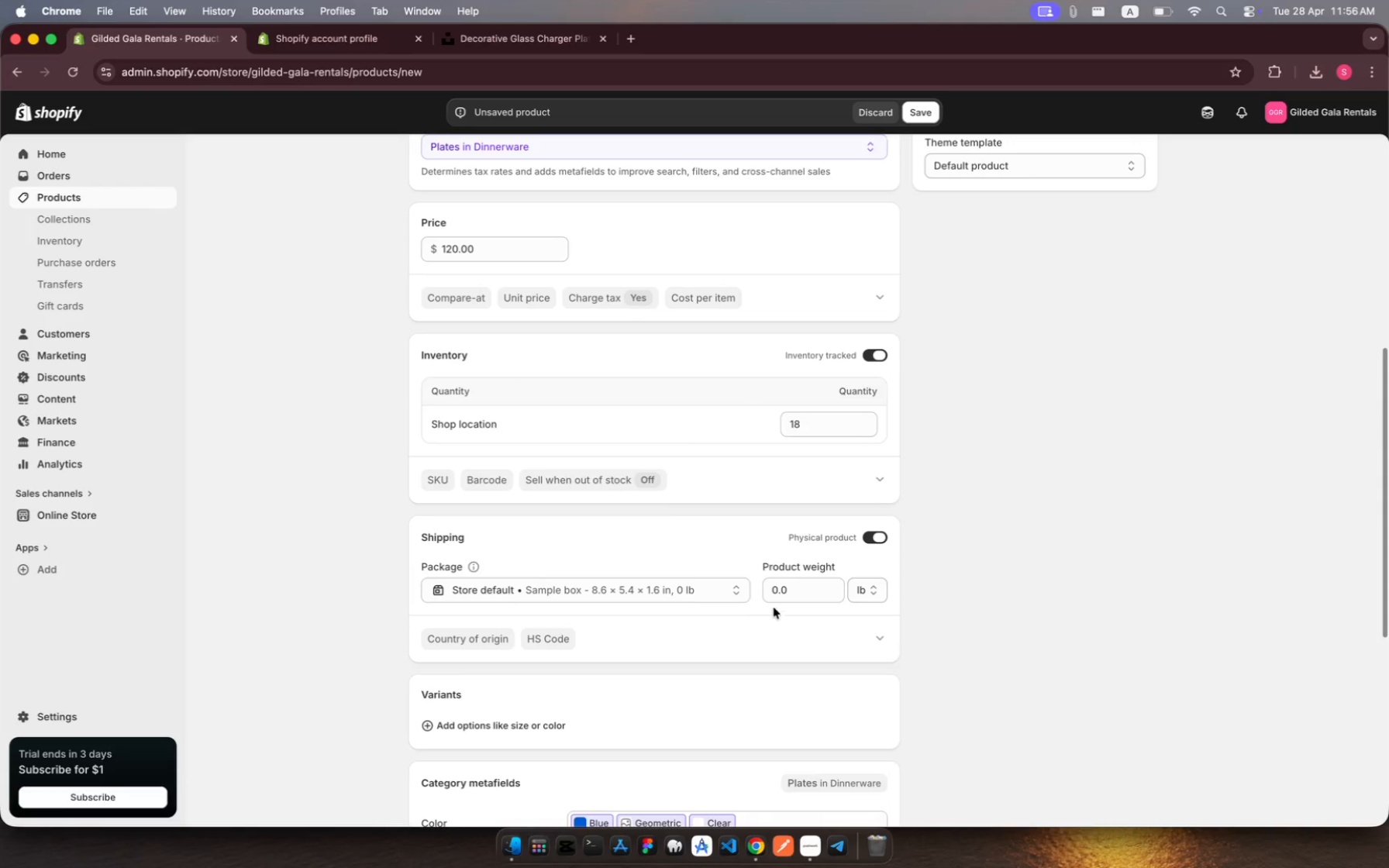 
left_click([784, 589])
 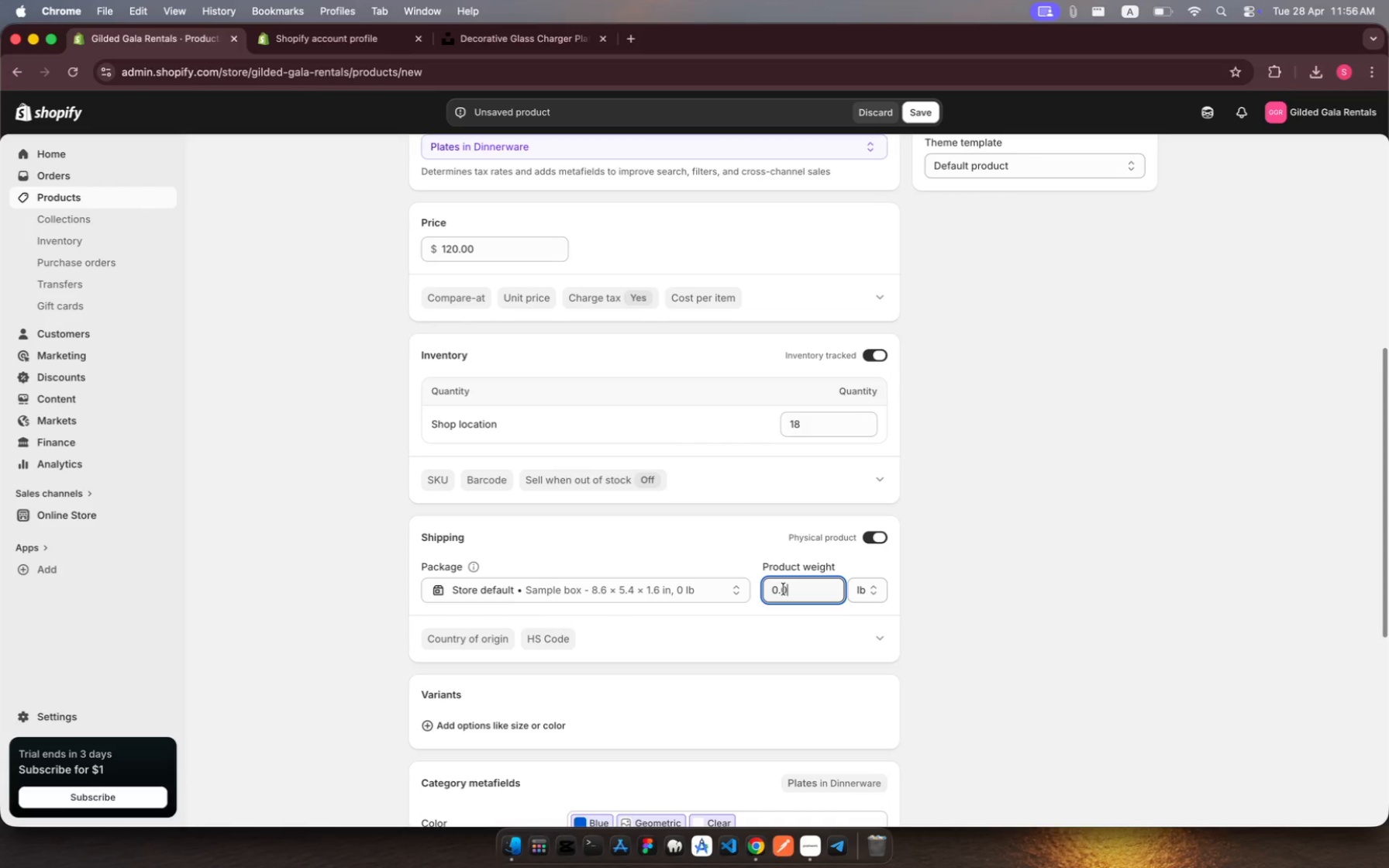 
key(Backspace)
 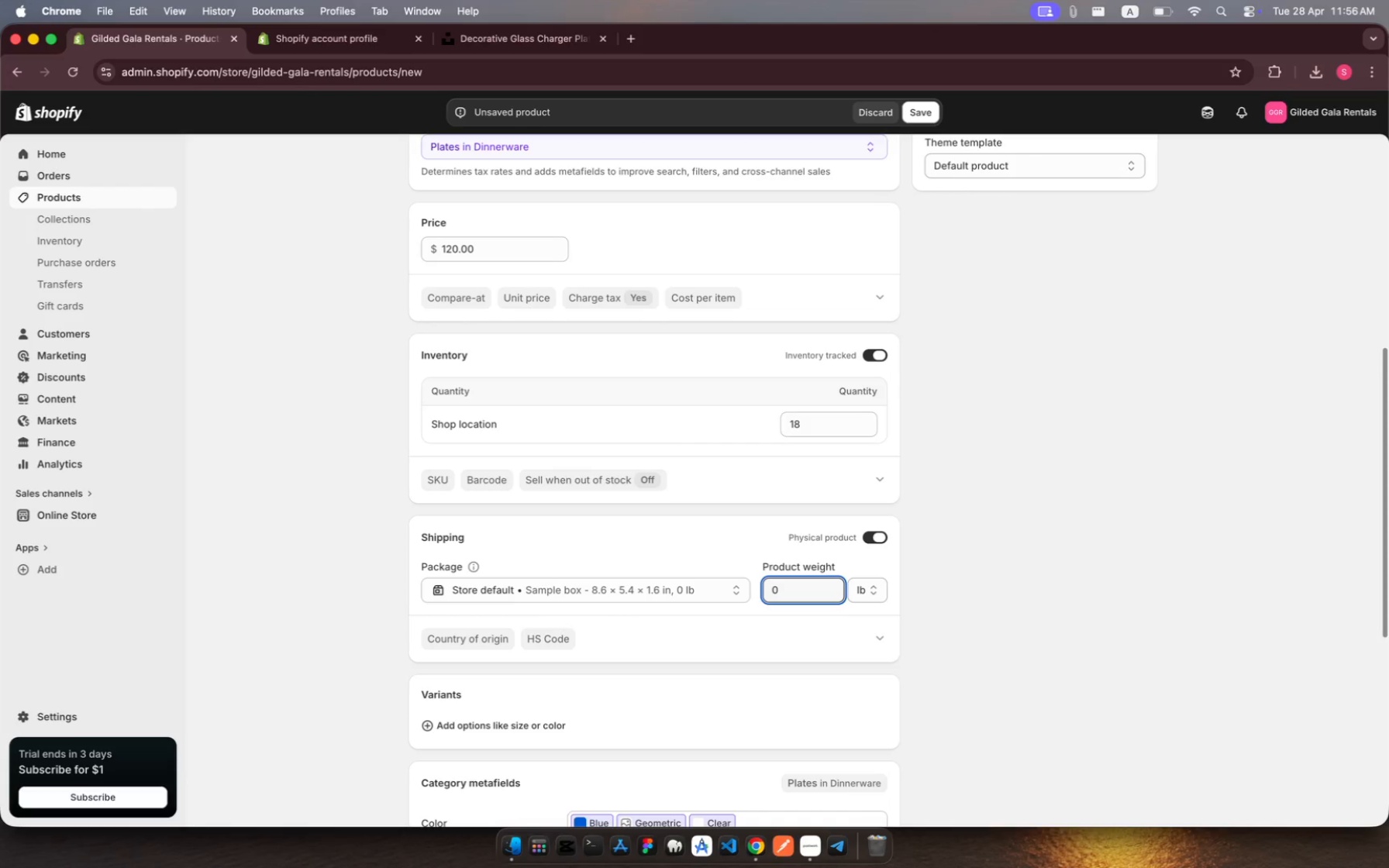 
hold_key(key=Backspace, duration=0.45)
 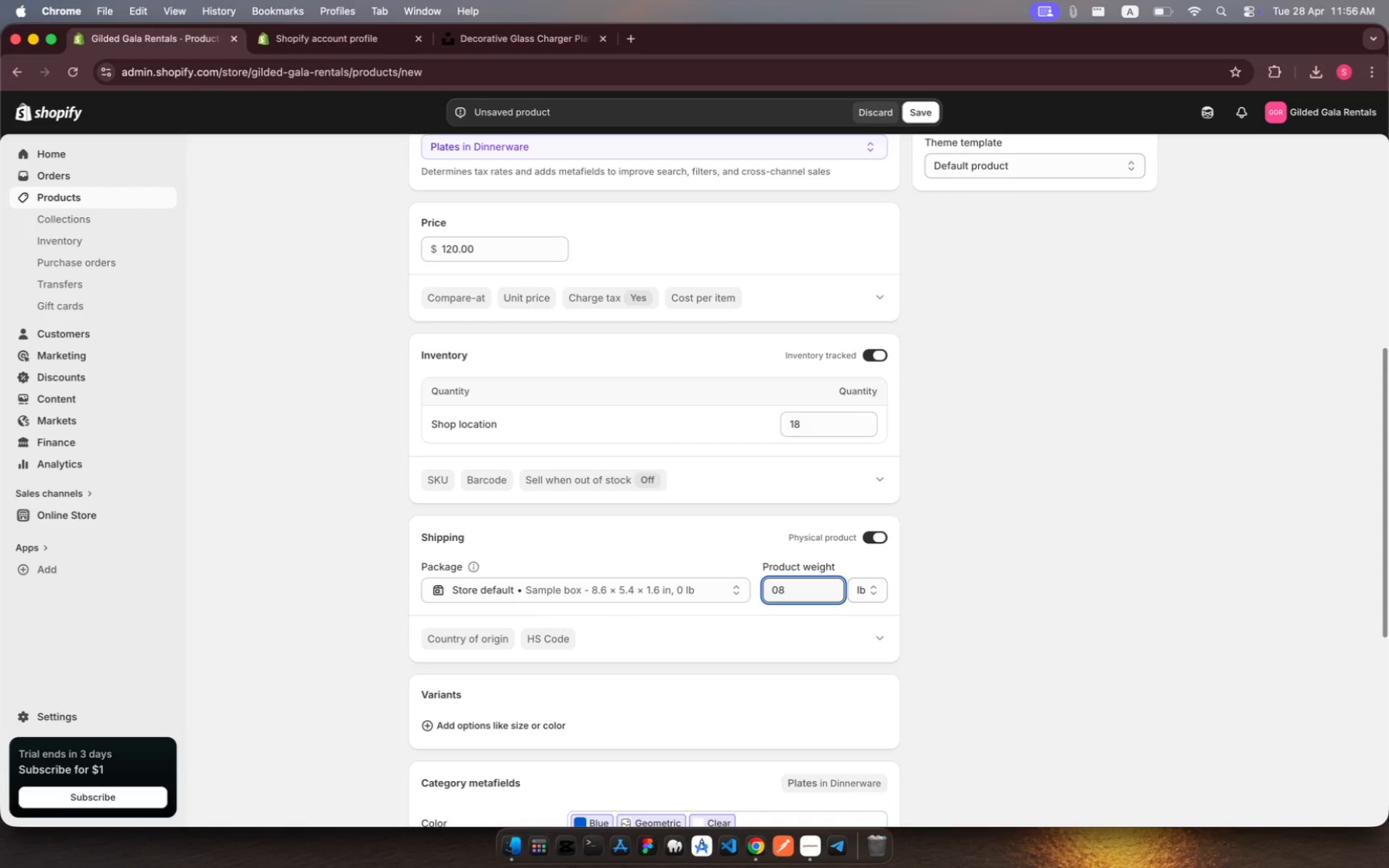 
key(8)
 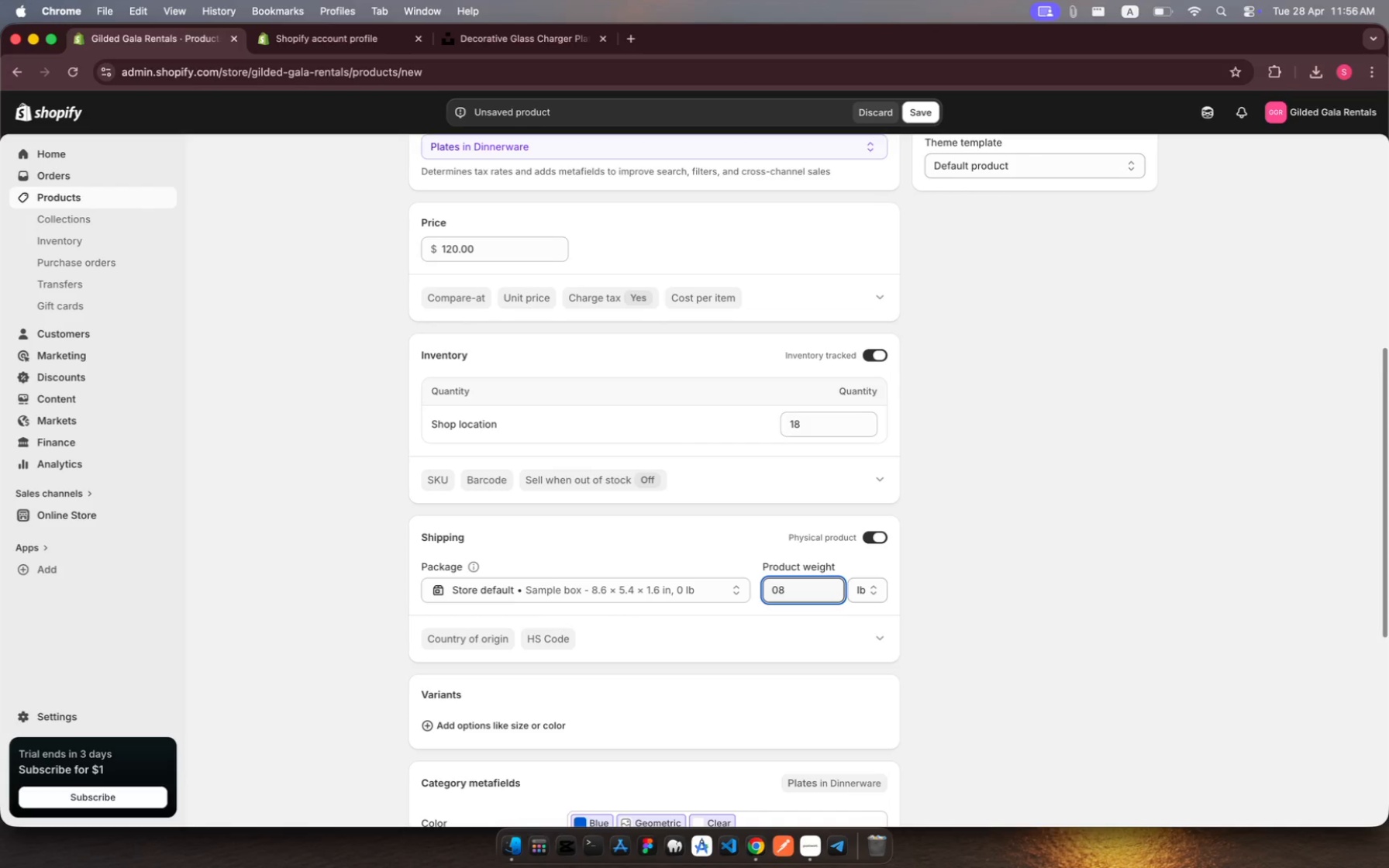 
key(Backspace)
 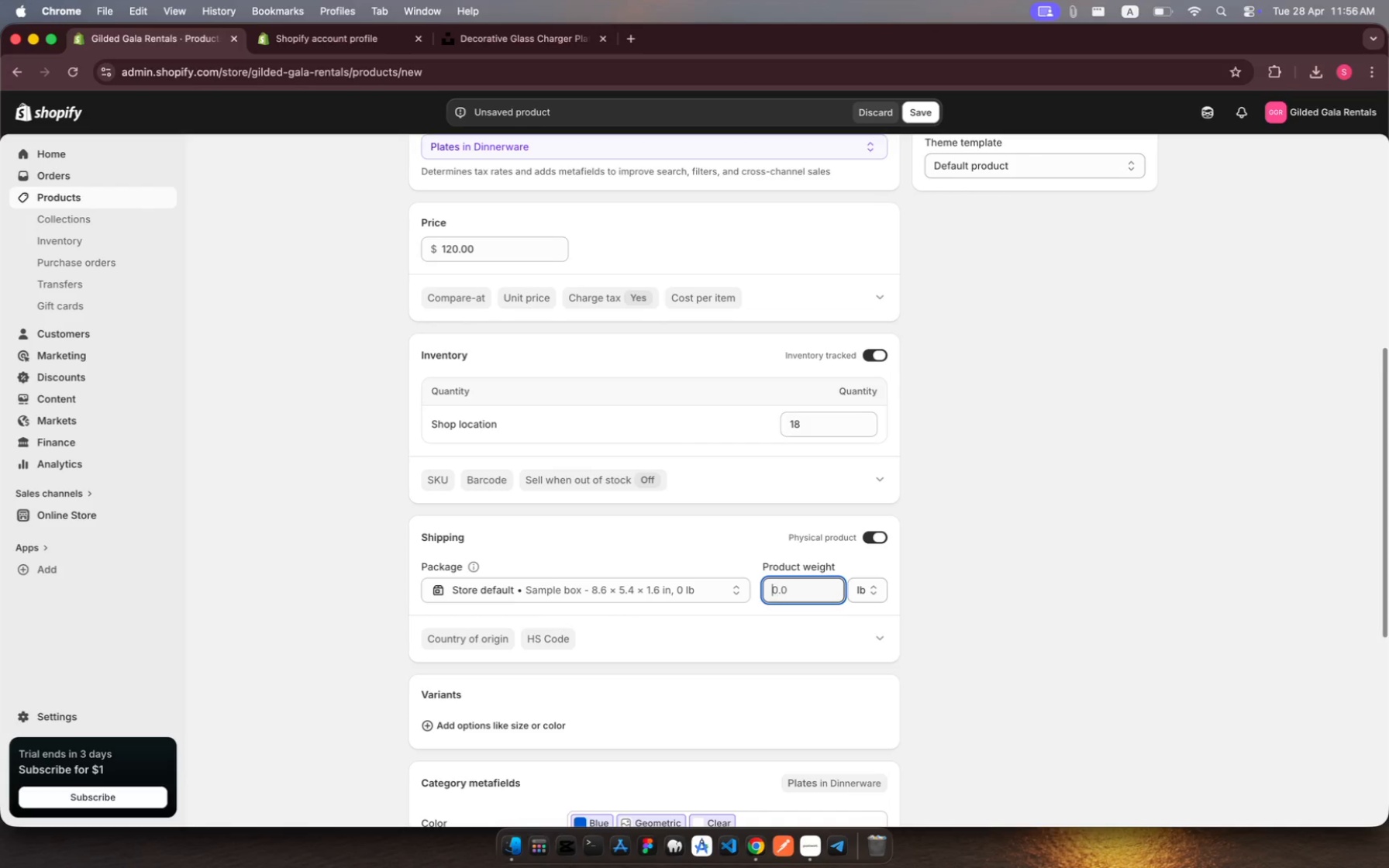 
key(Backspace)
 